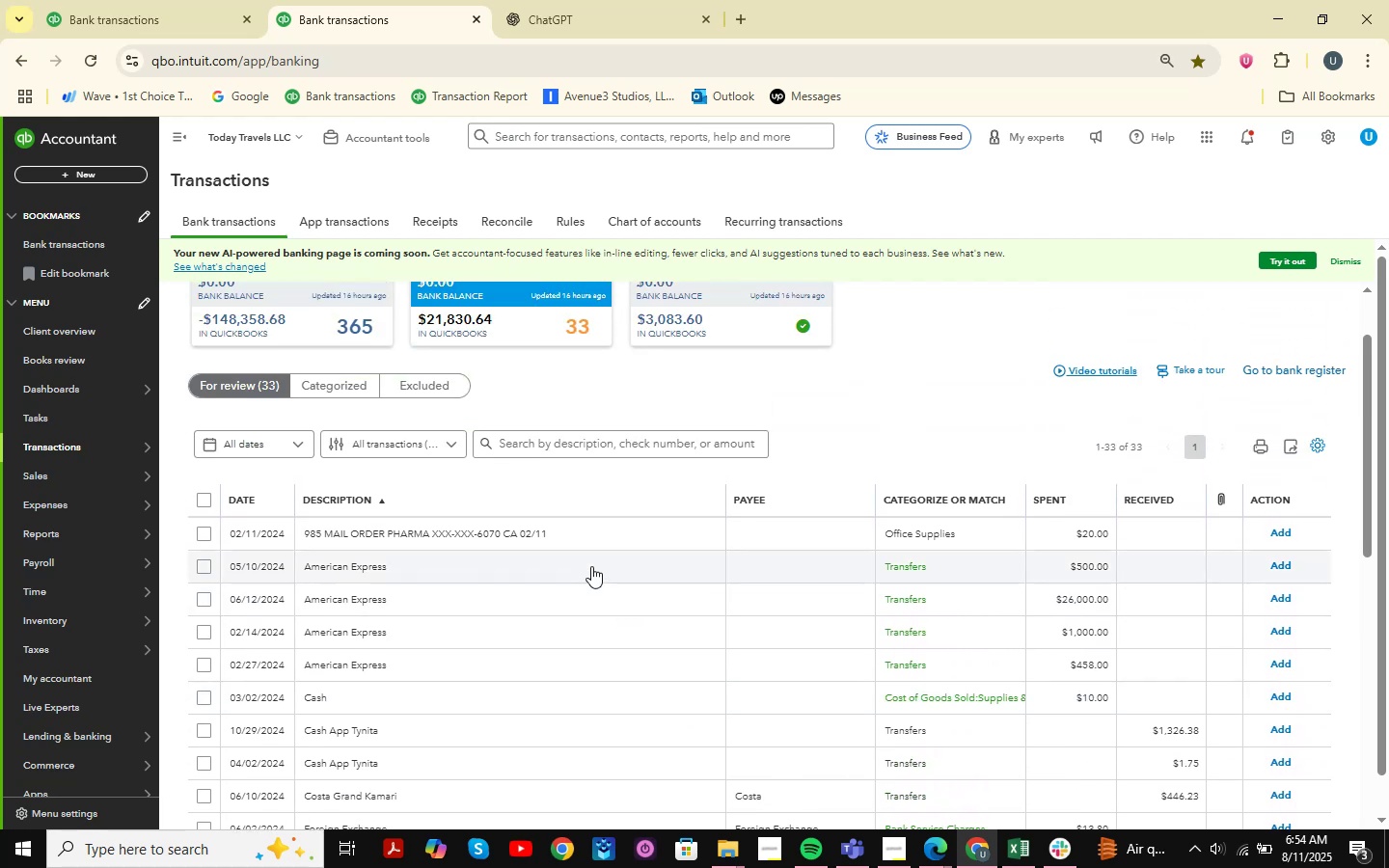 
mouse_move([528, 558])
 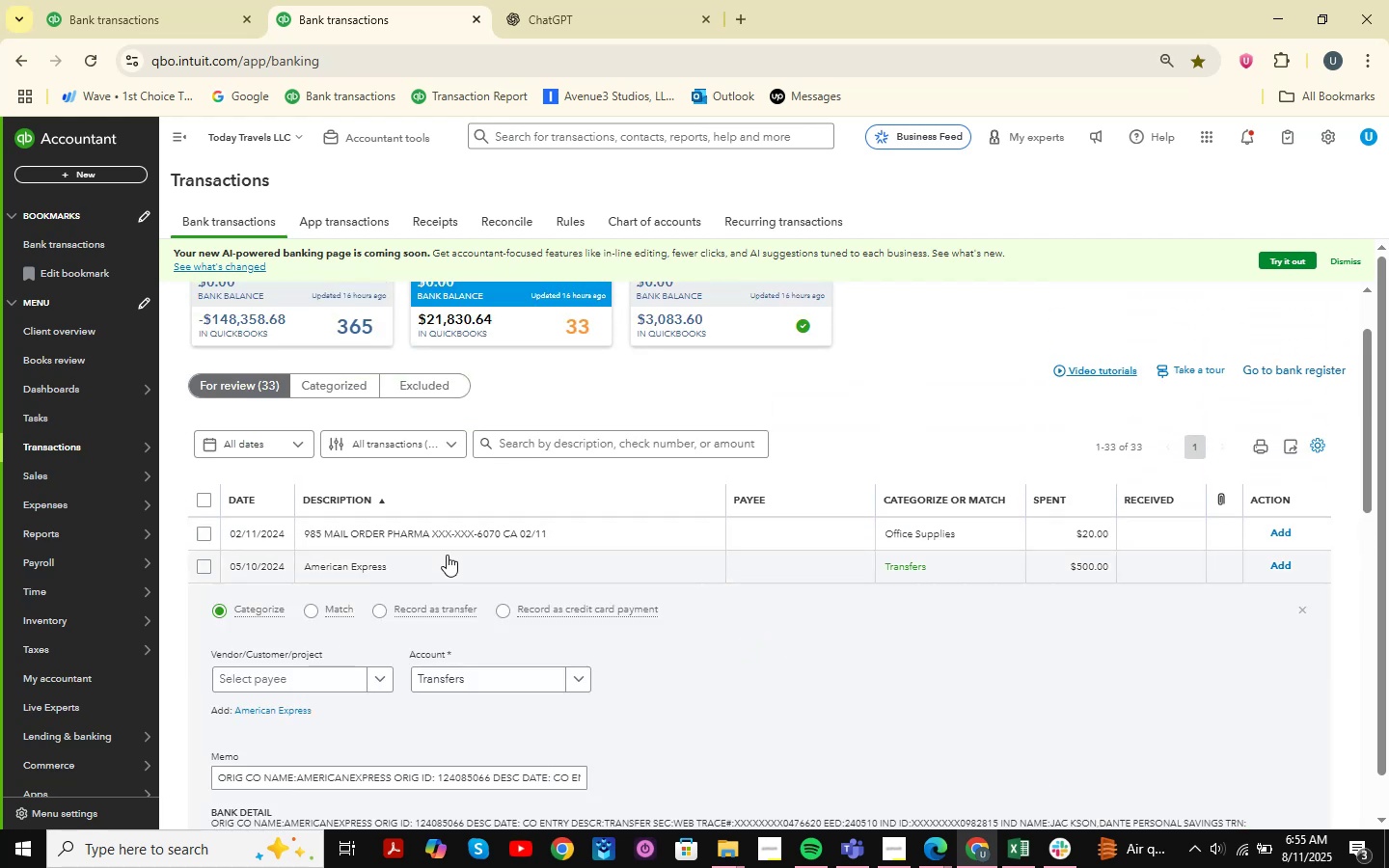 
scroll: coordinate [447, 559], scroll_direction: down, amount: 1.0
 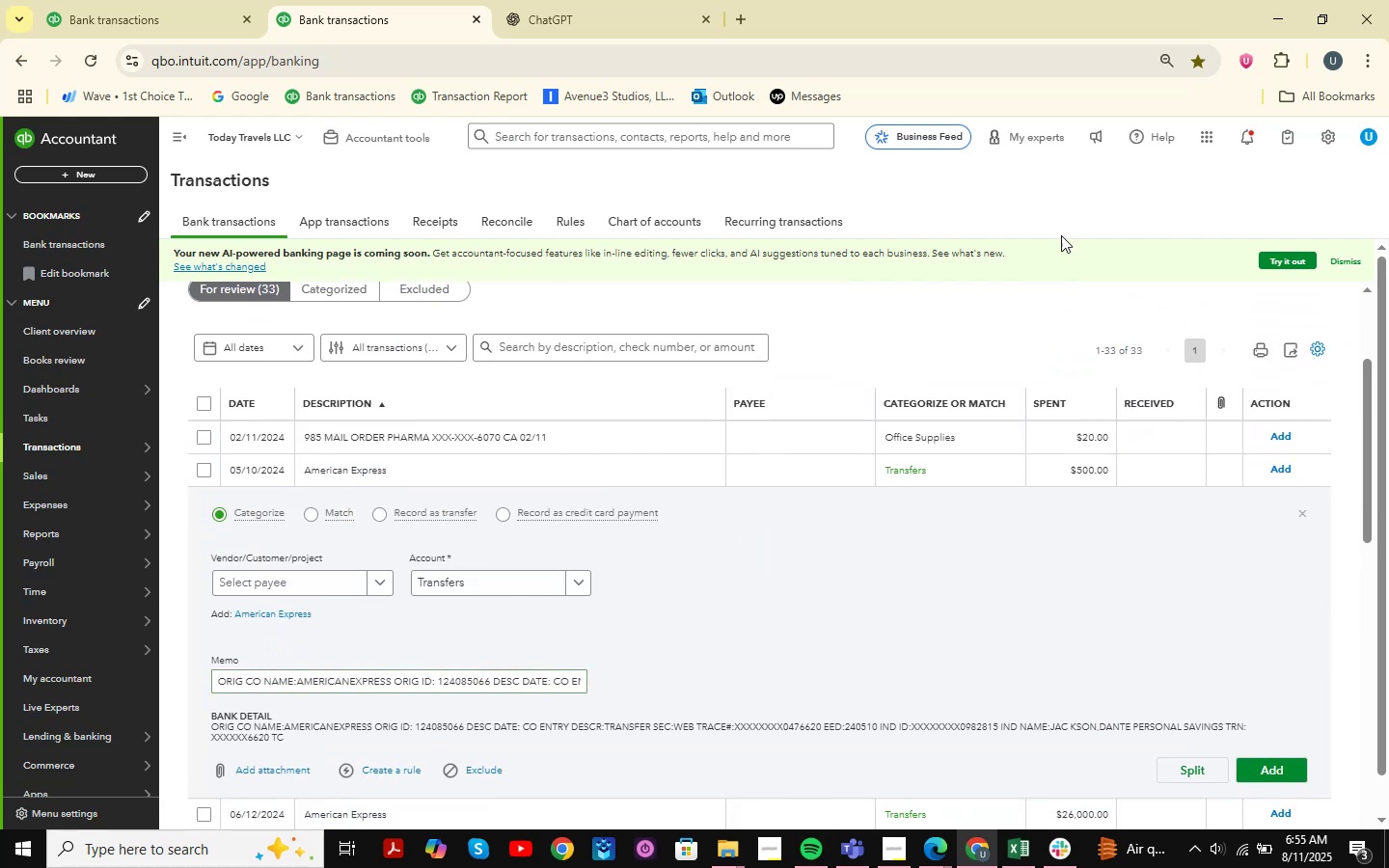 
double_click([1264, 7])
 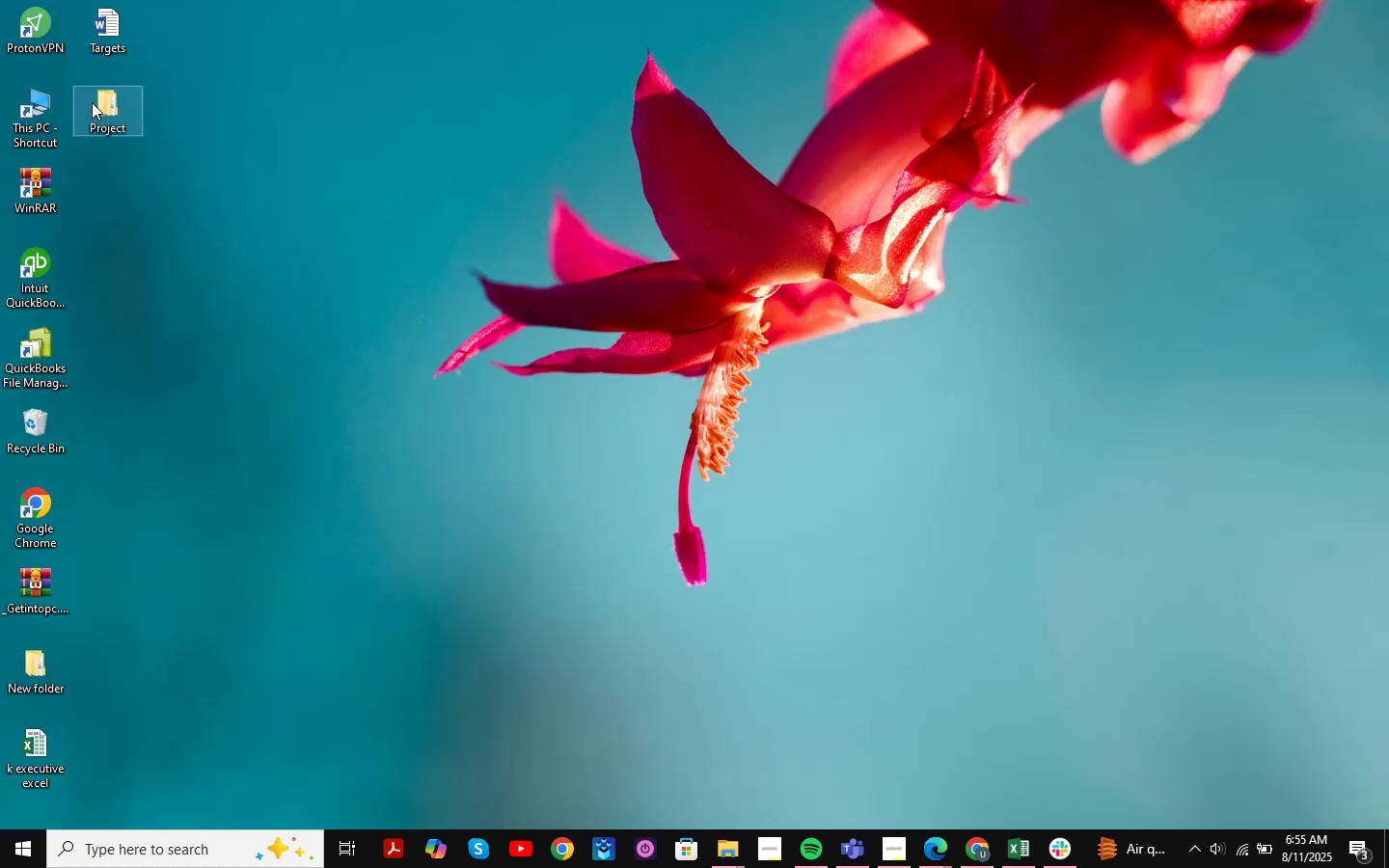 
double_click([73, 96])
 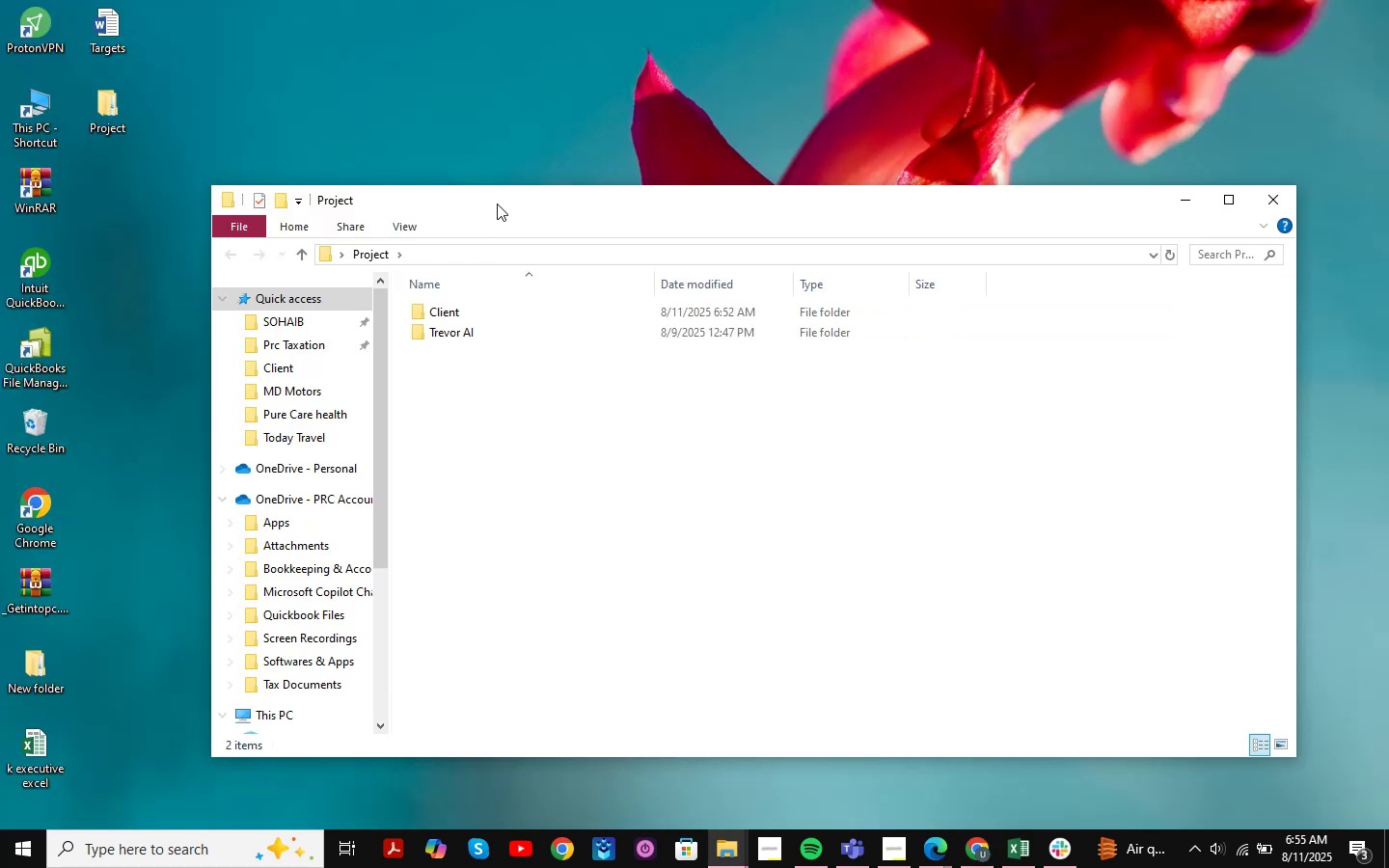 
double_click([501, 201])
 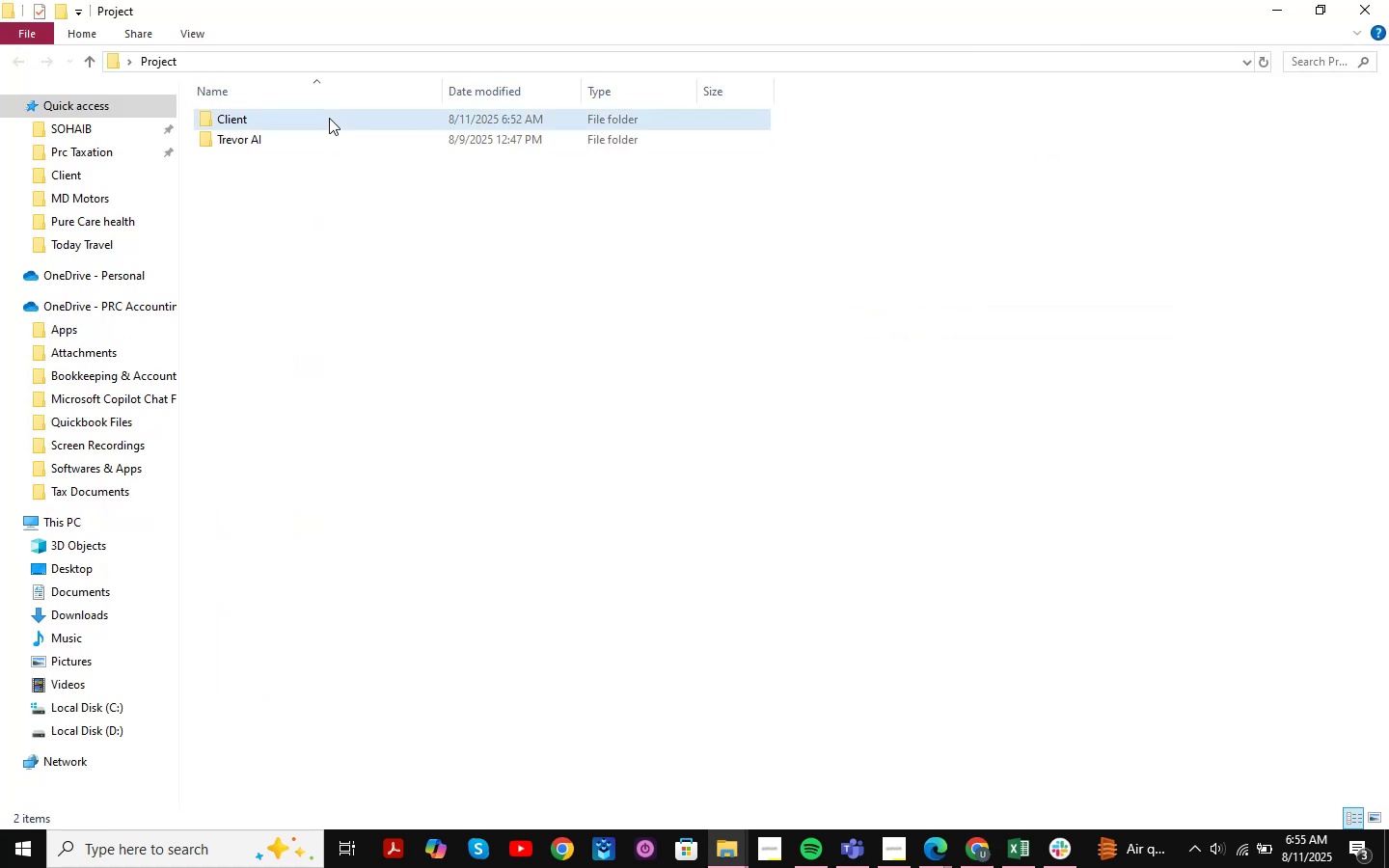 
double_click([329, 118])
 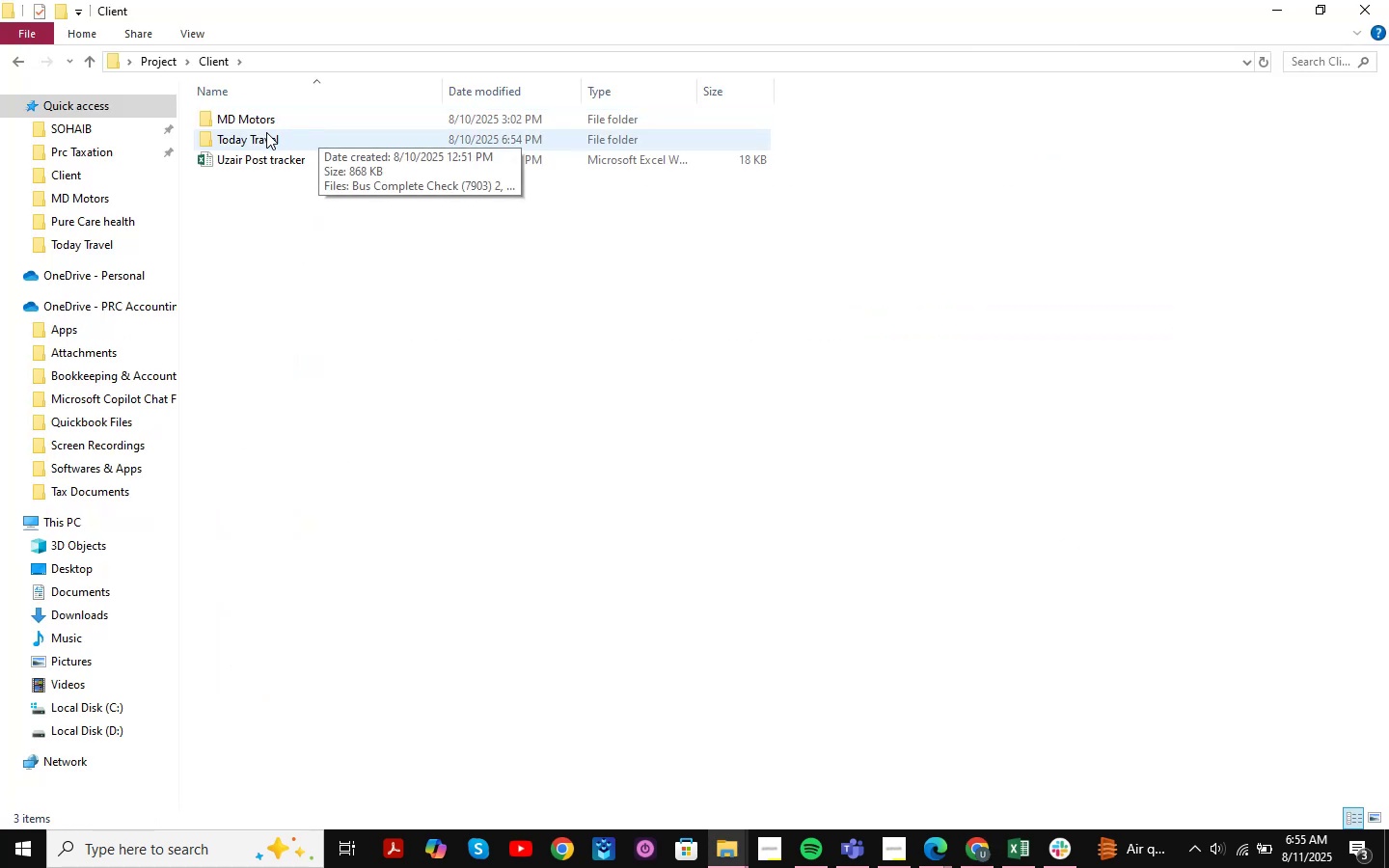 
double_click([266, 132])
 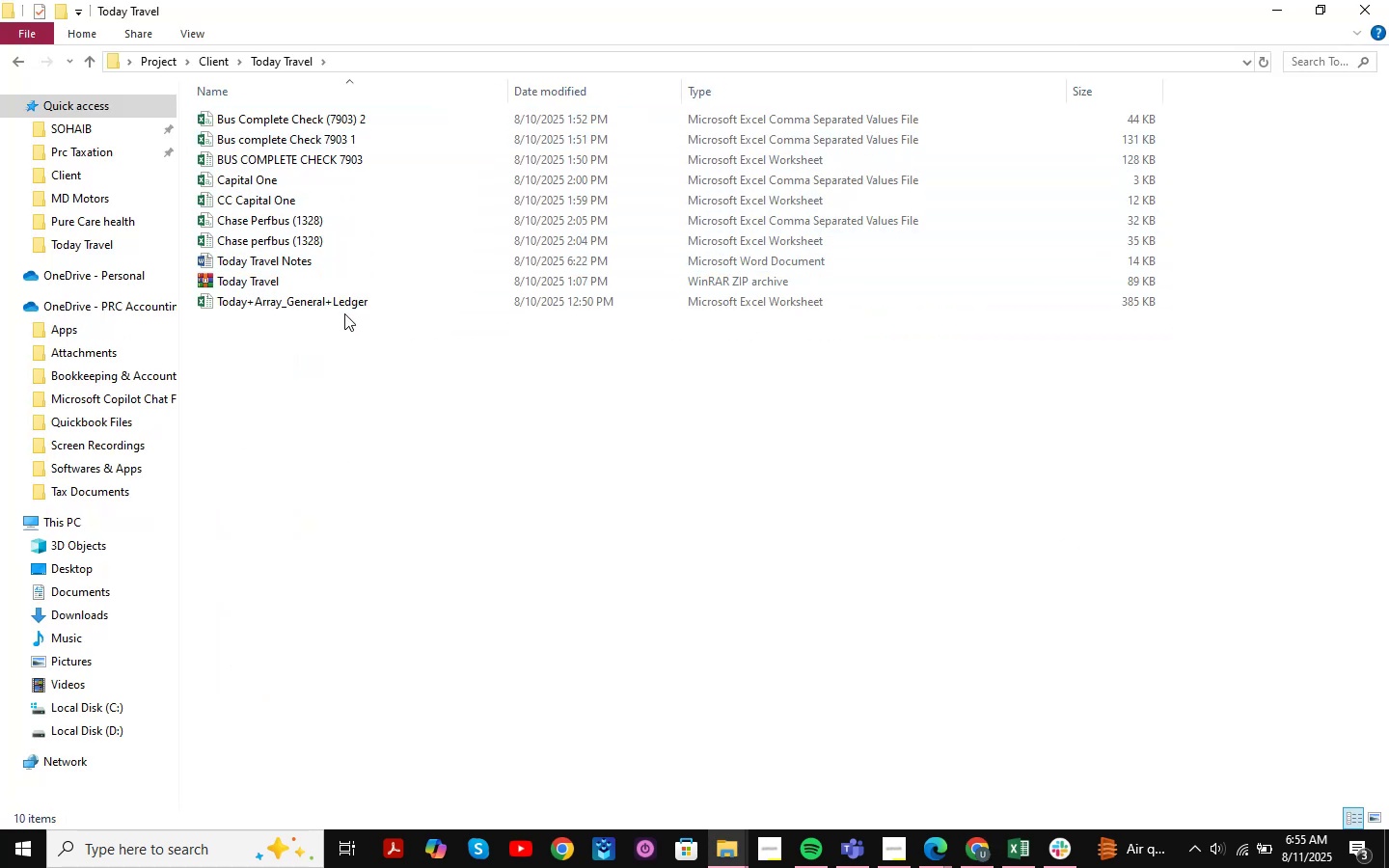 
double_click([352, 302])
 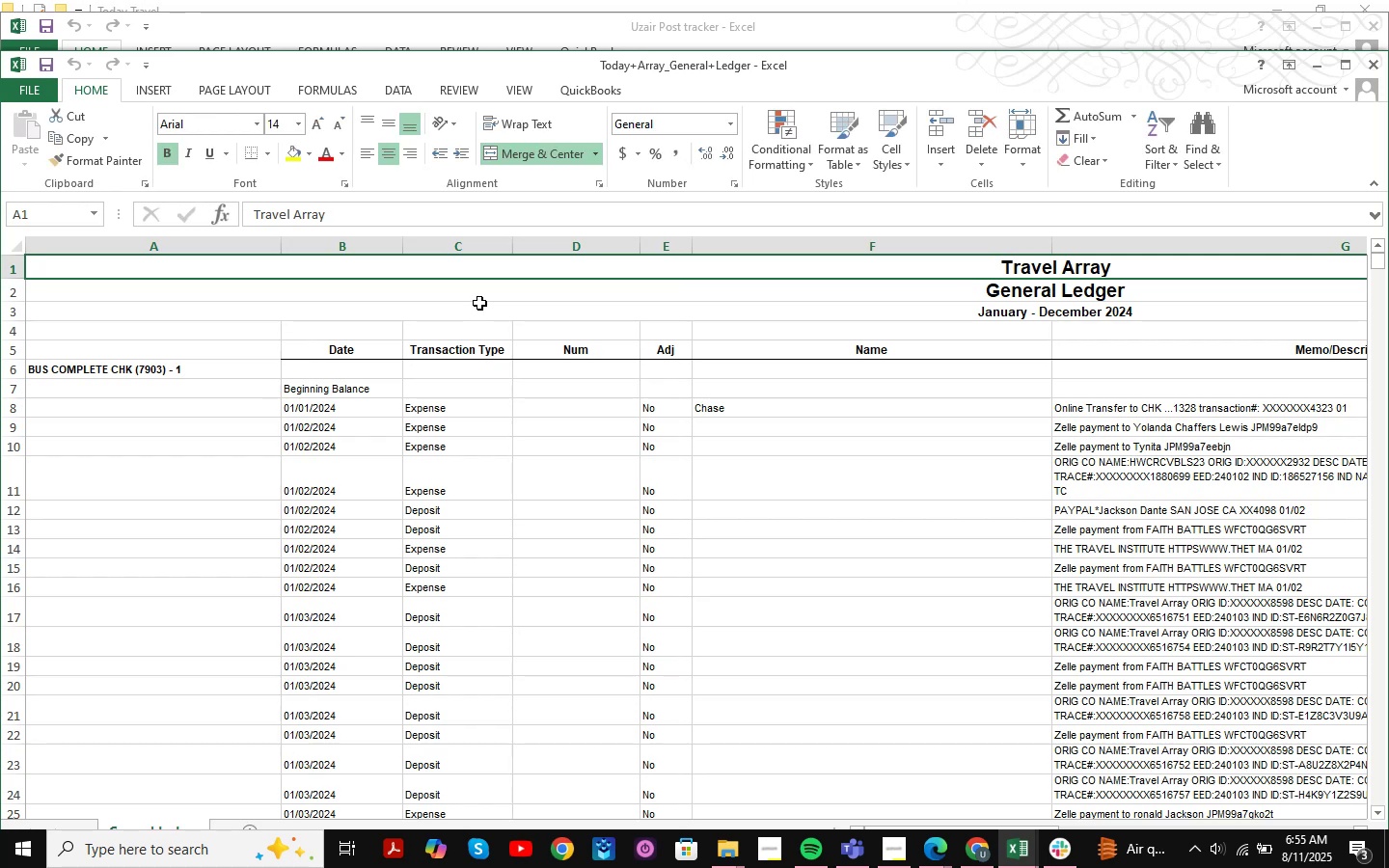 
scroll: coordinate [1006, 205], scroll_direction: down, amount: 1.0
 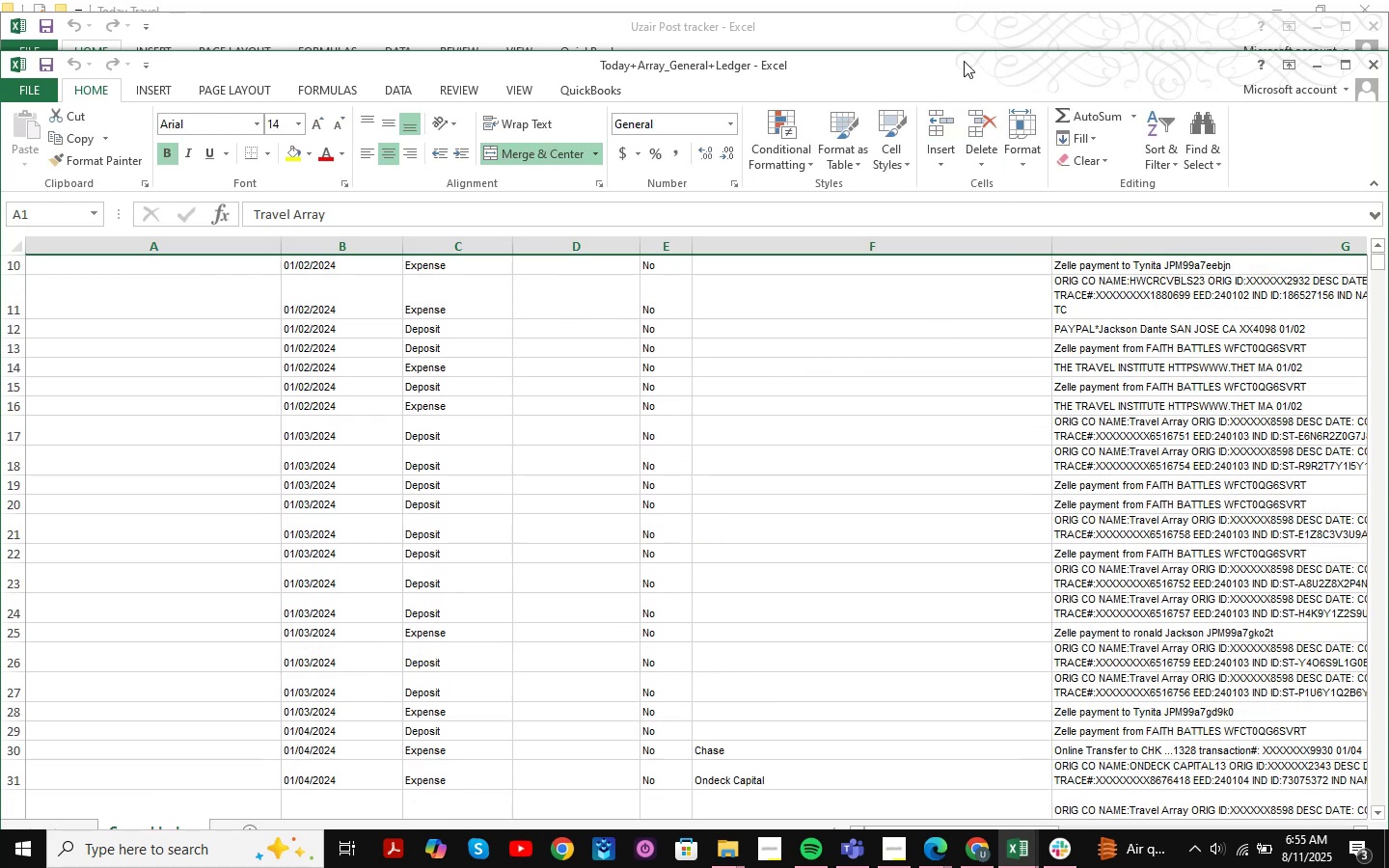 
double_click([964, 61])
 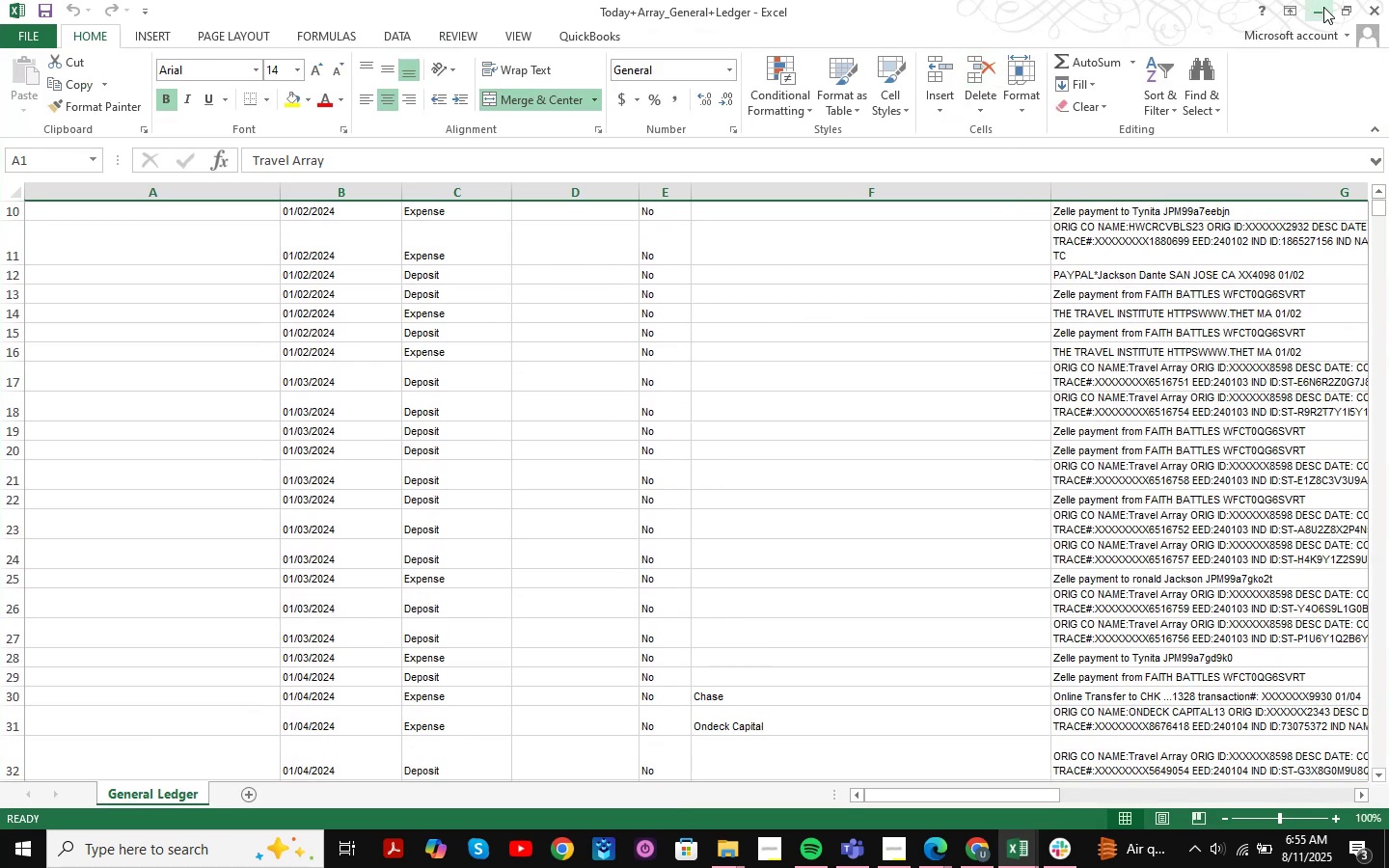 
left_click([1323, 7])
 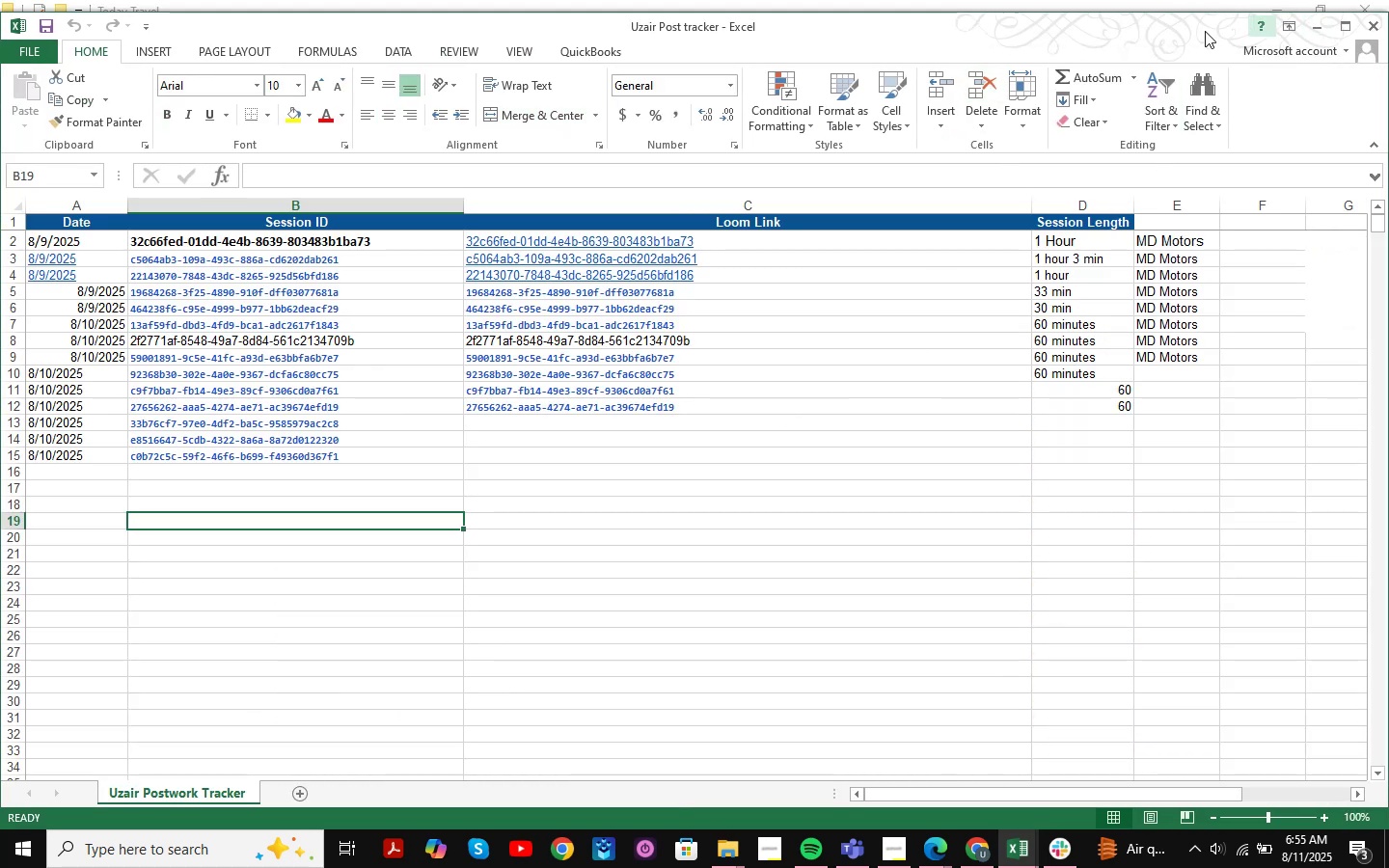 
double_click([1203, 29])
 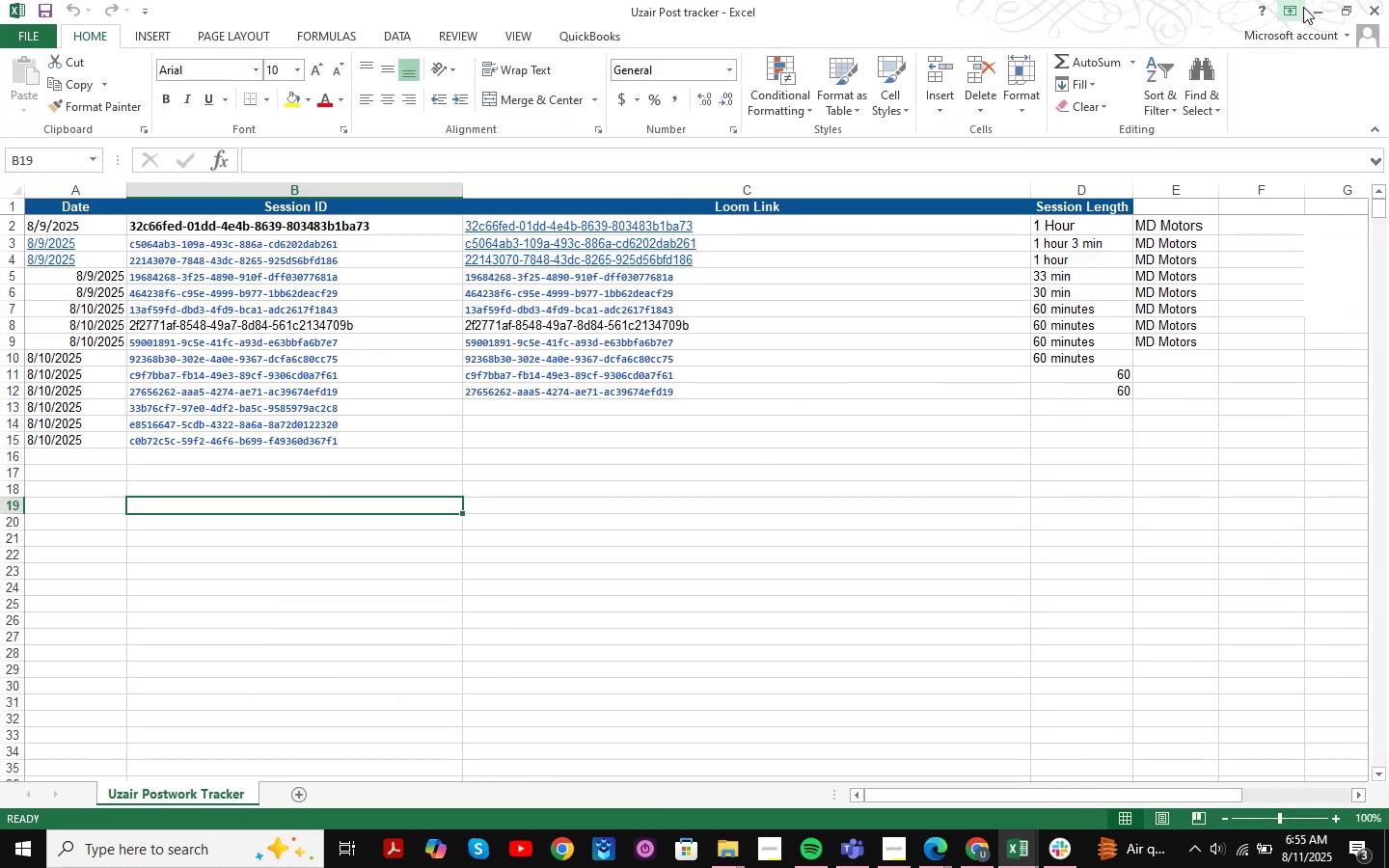 
left_click([1309, 4])
 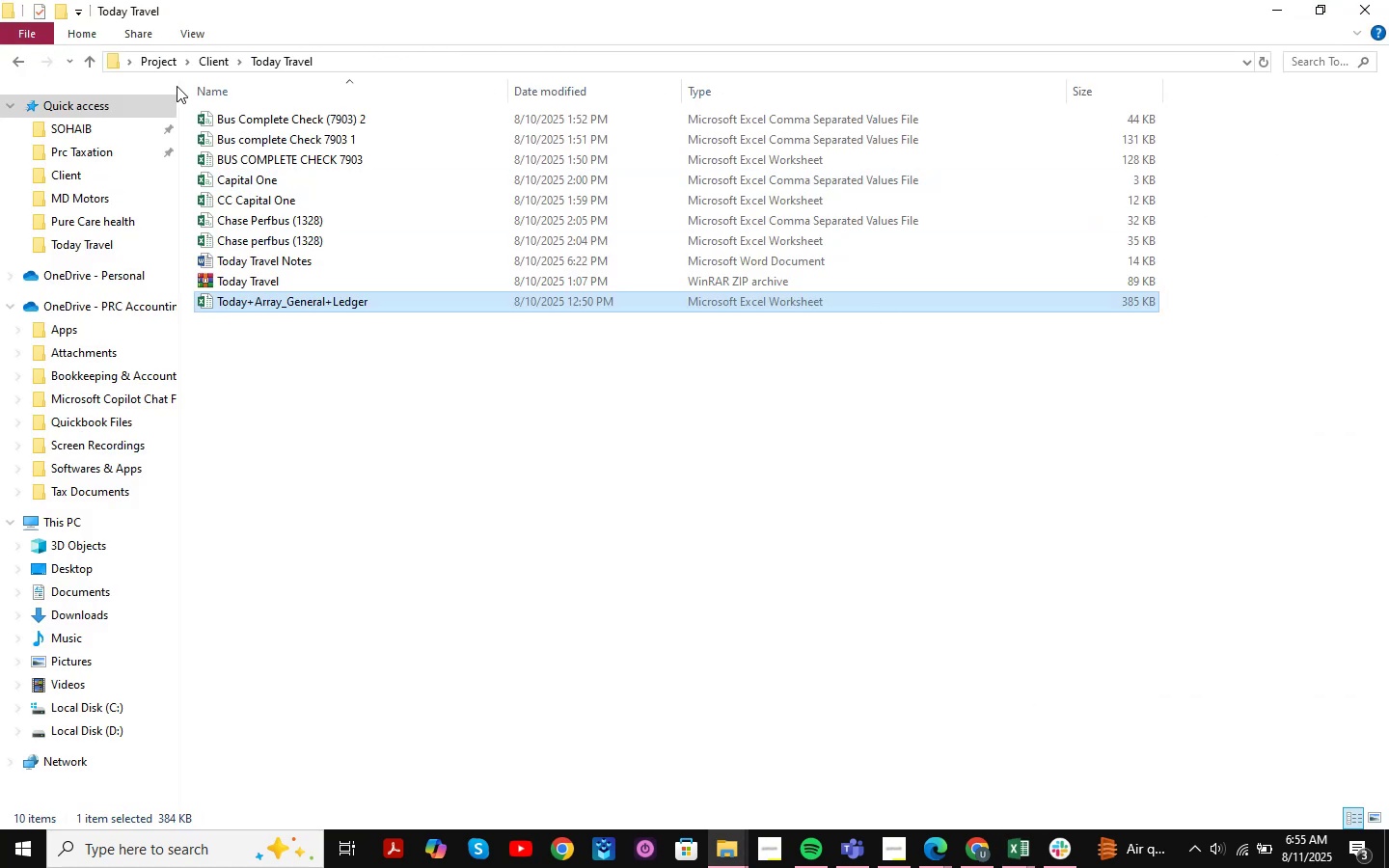 
wait(12.26)
 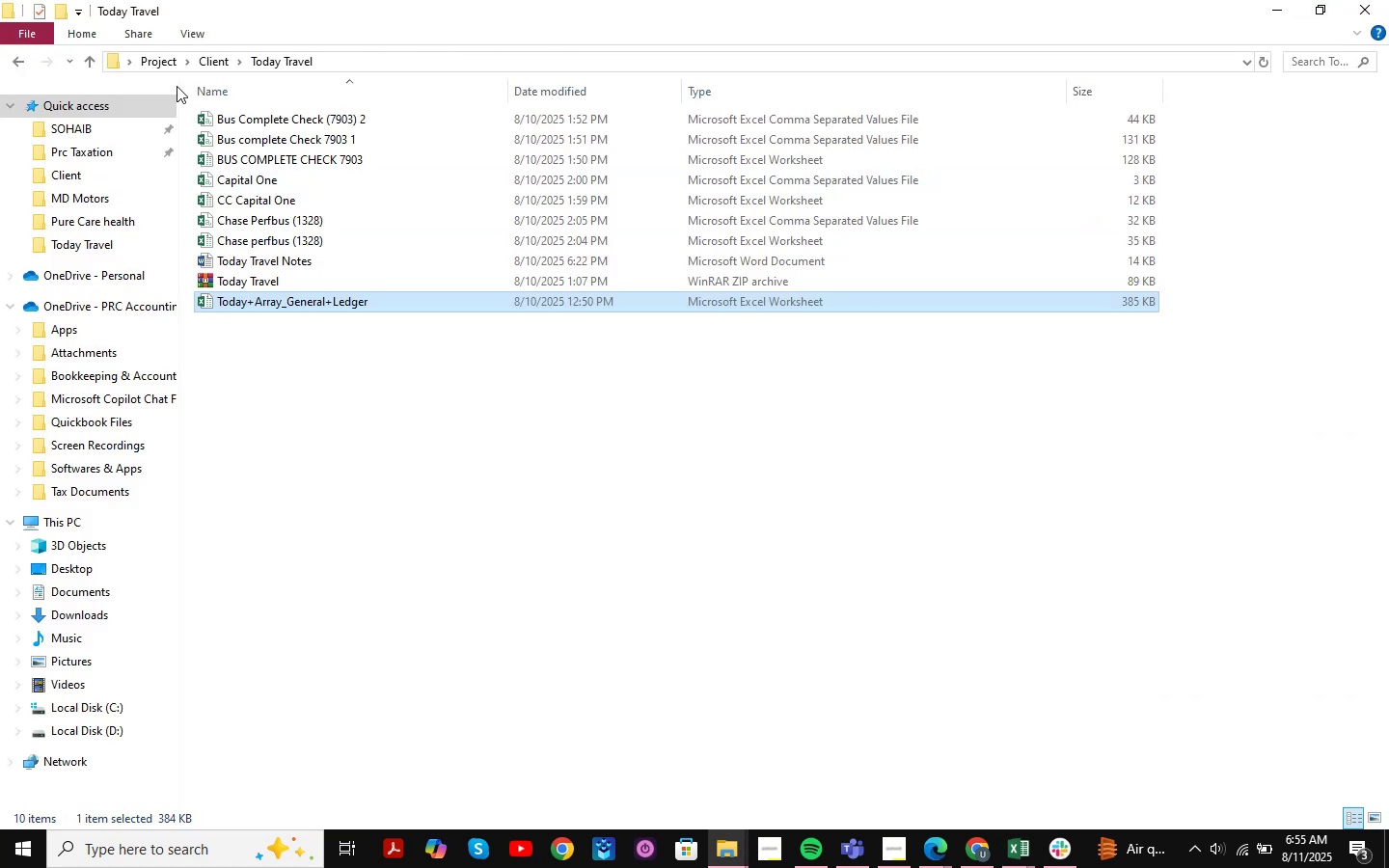 
double_click([978, 851])
 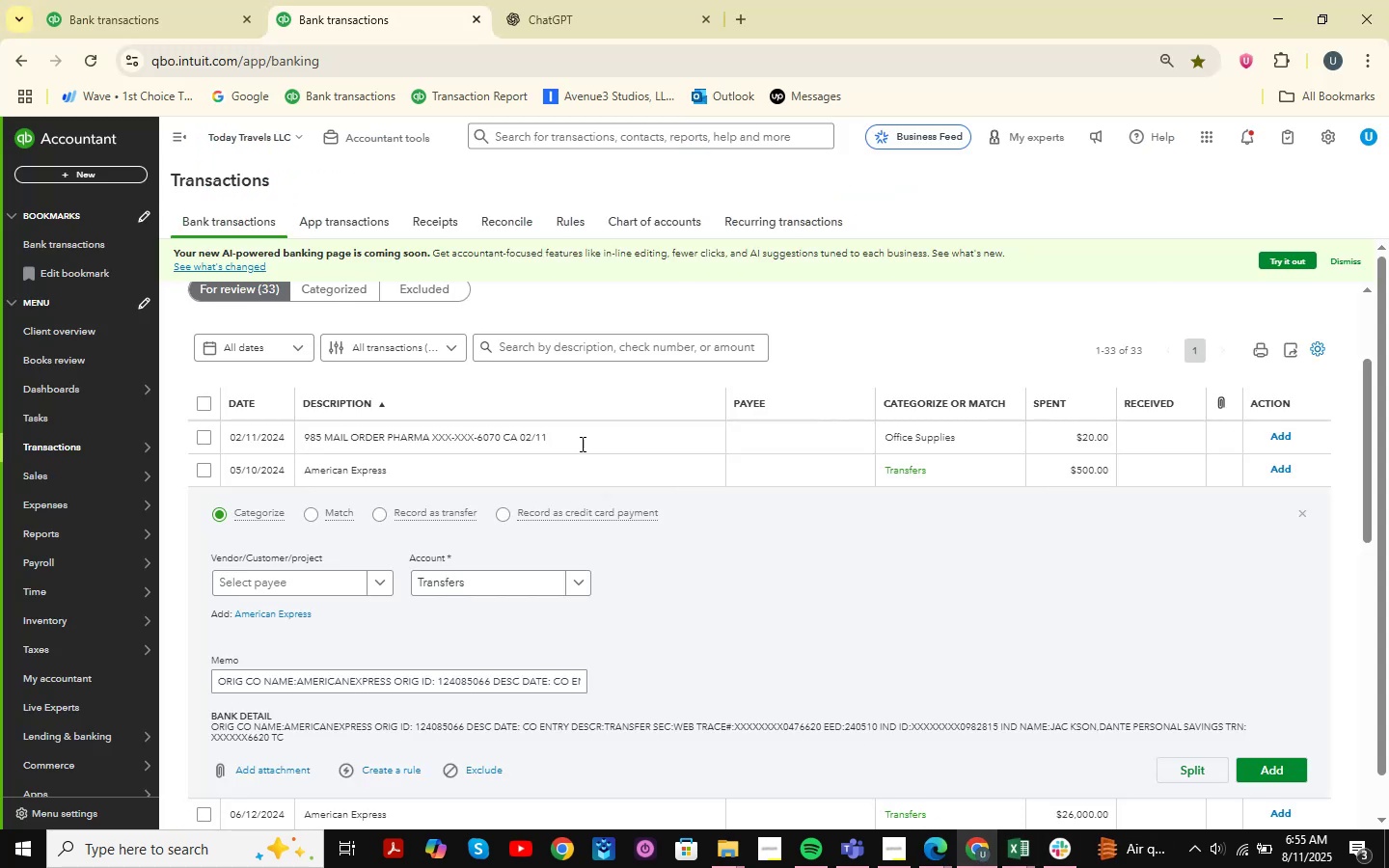 
scroll: coordinate [1172, 334], scroll_direction: down, amount: 5.0
 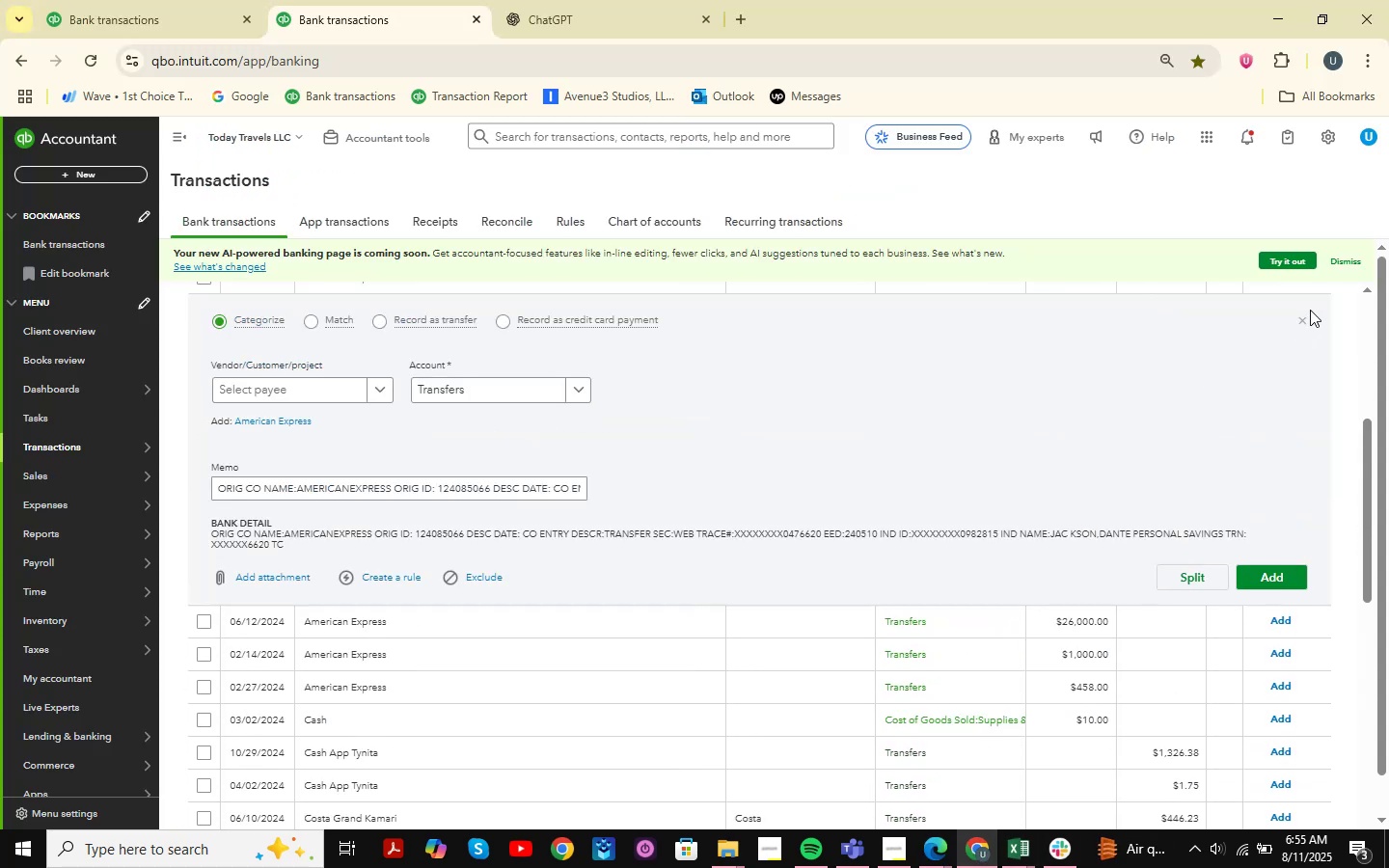 
left_click([1306, 316])
 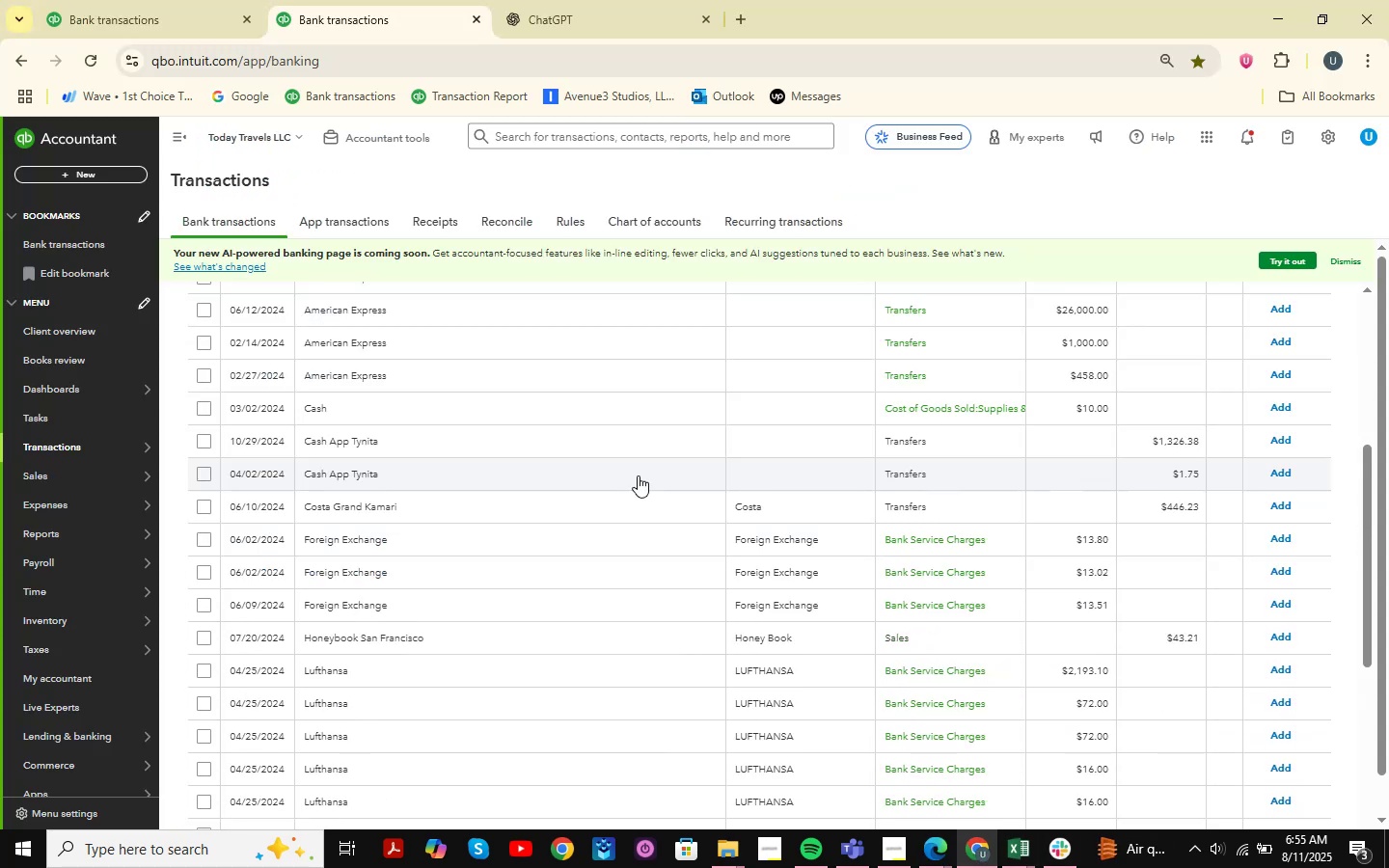 
scroll: coordinate [772, 551], scroll_direction: down, amount: 32.0
 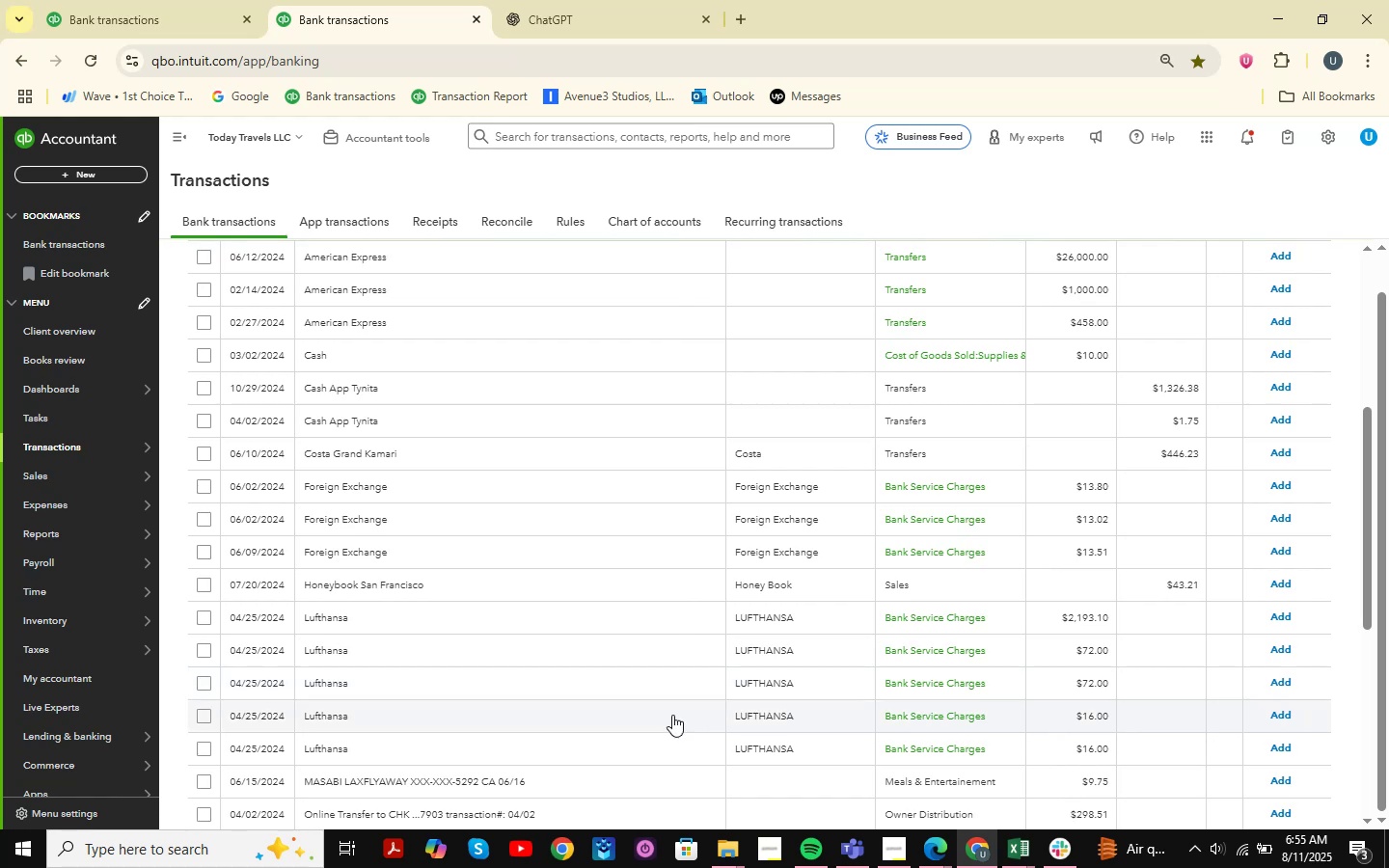 
left_click([317, 620])
 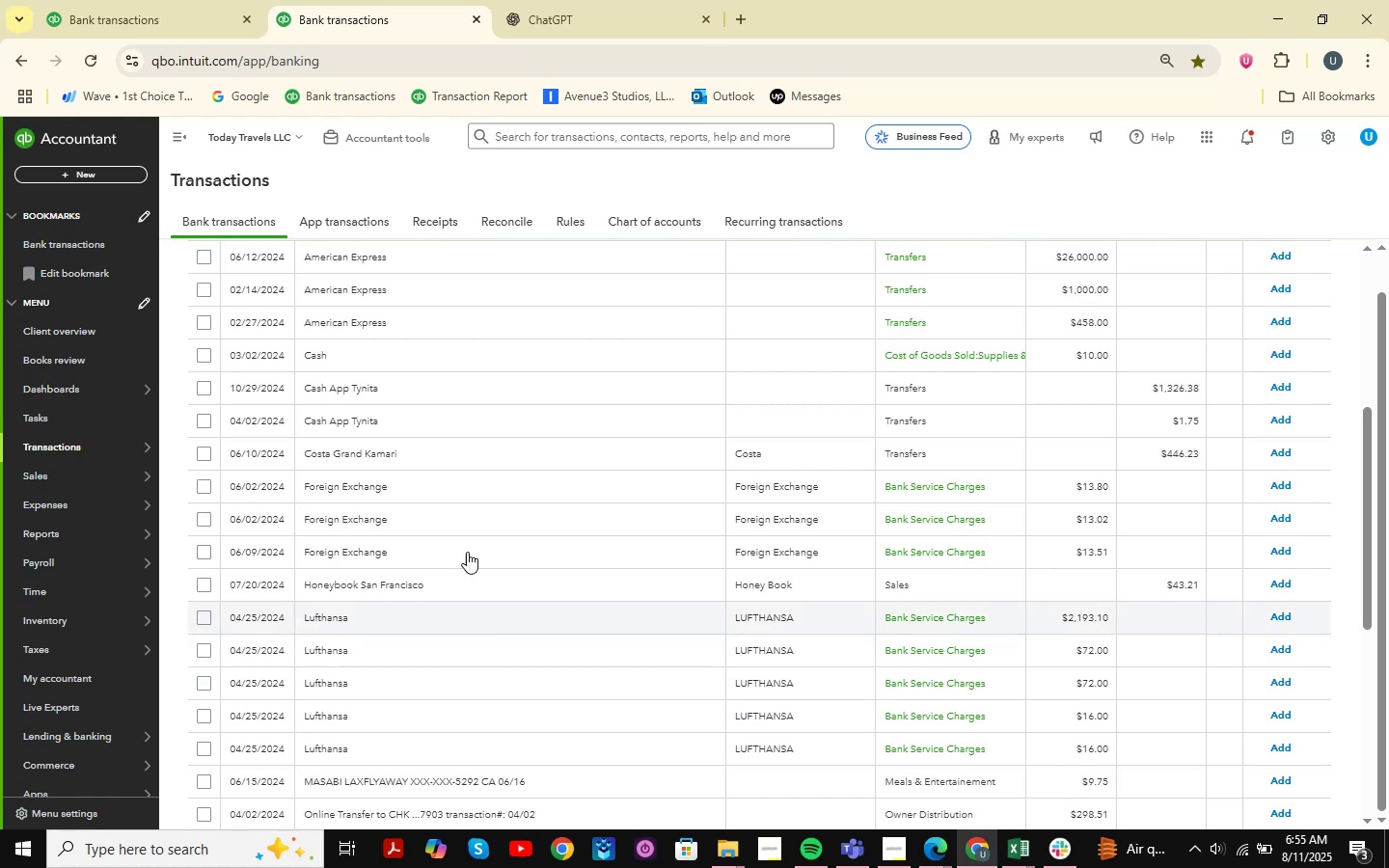 
scroll: coordinate [469, 550], scroll_direction: down, amount: 1.0
 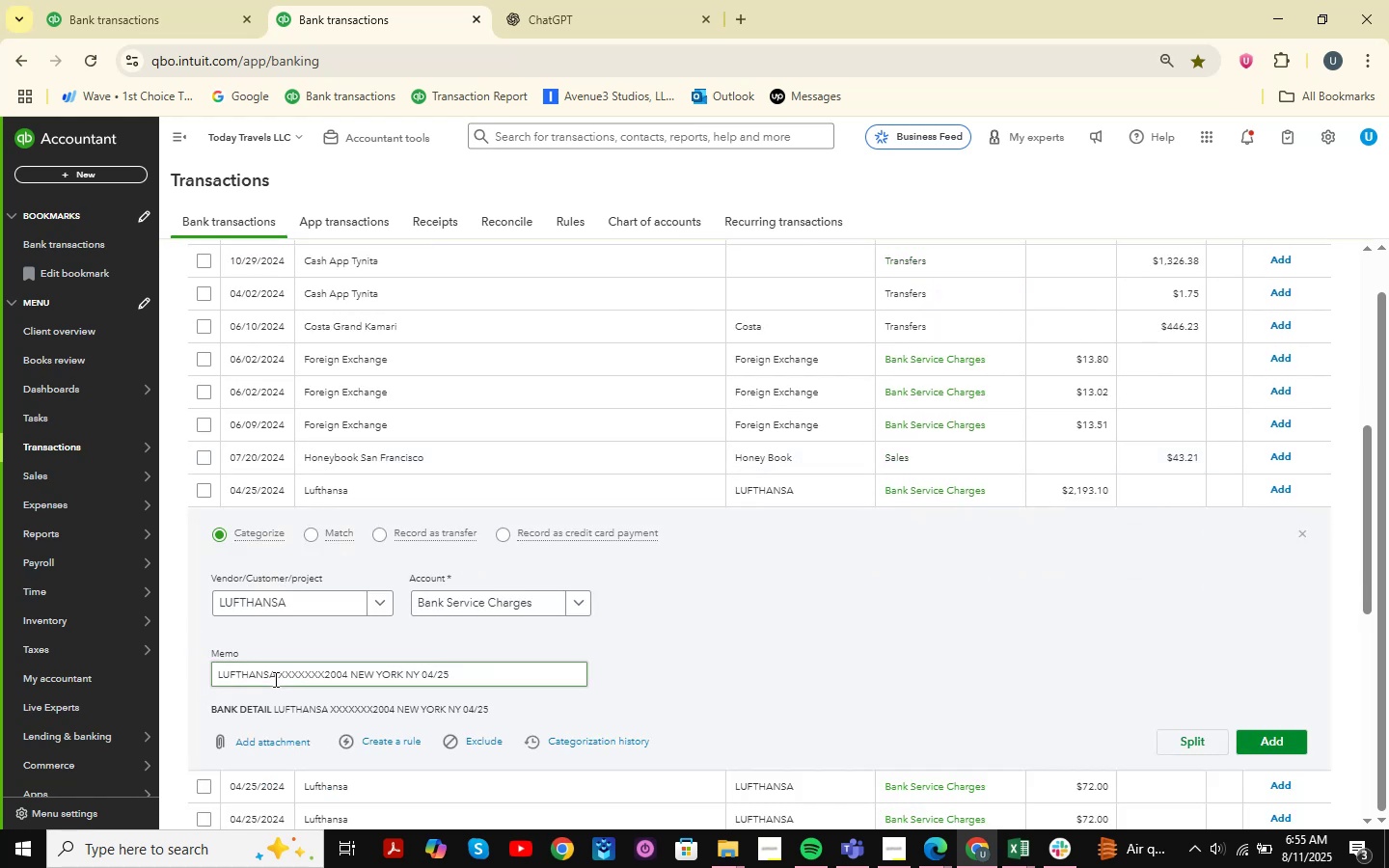 
key(Control+ControlLeft)
 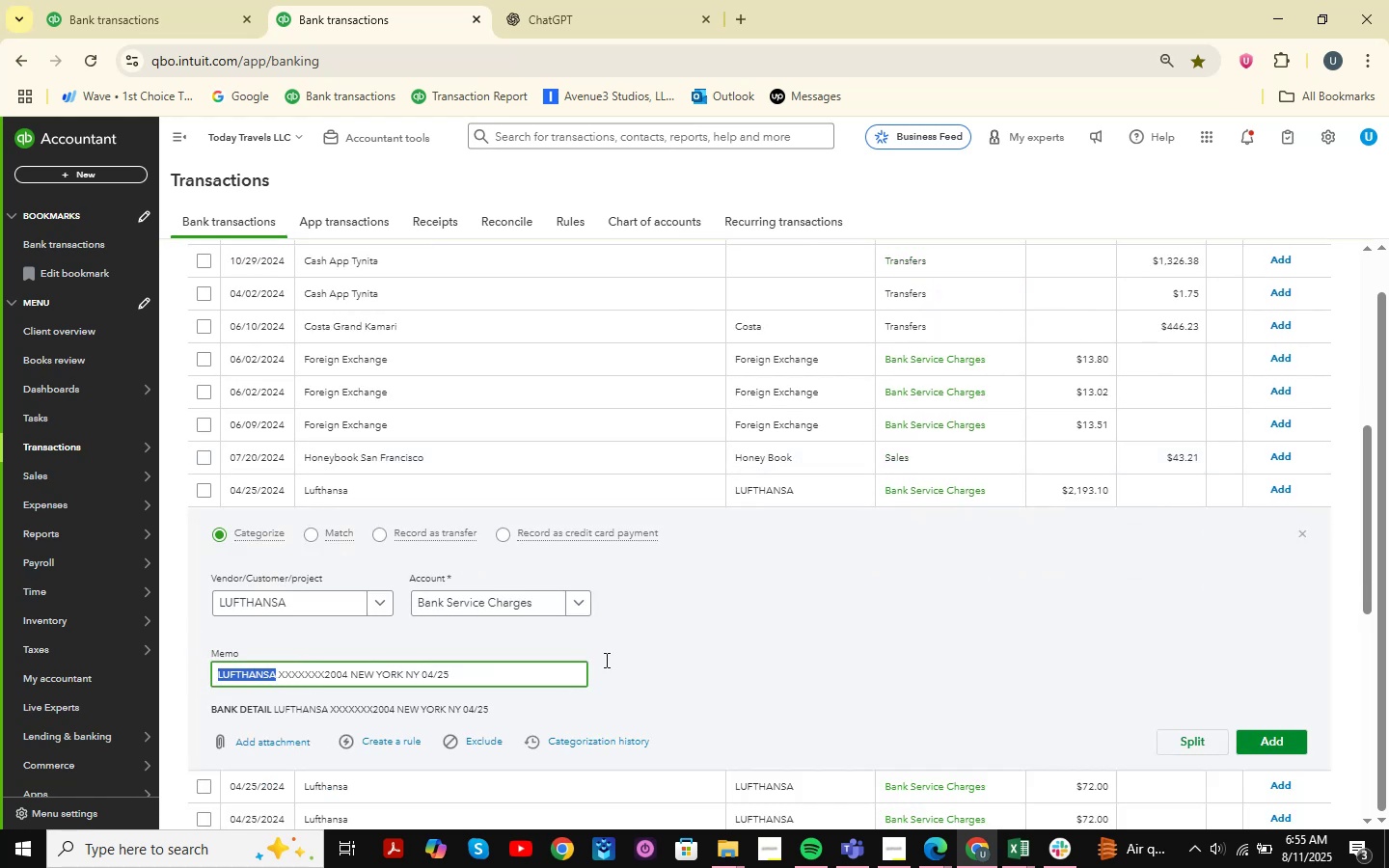 
key(Control+C)
 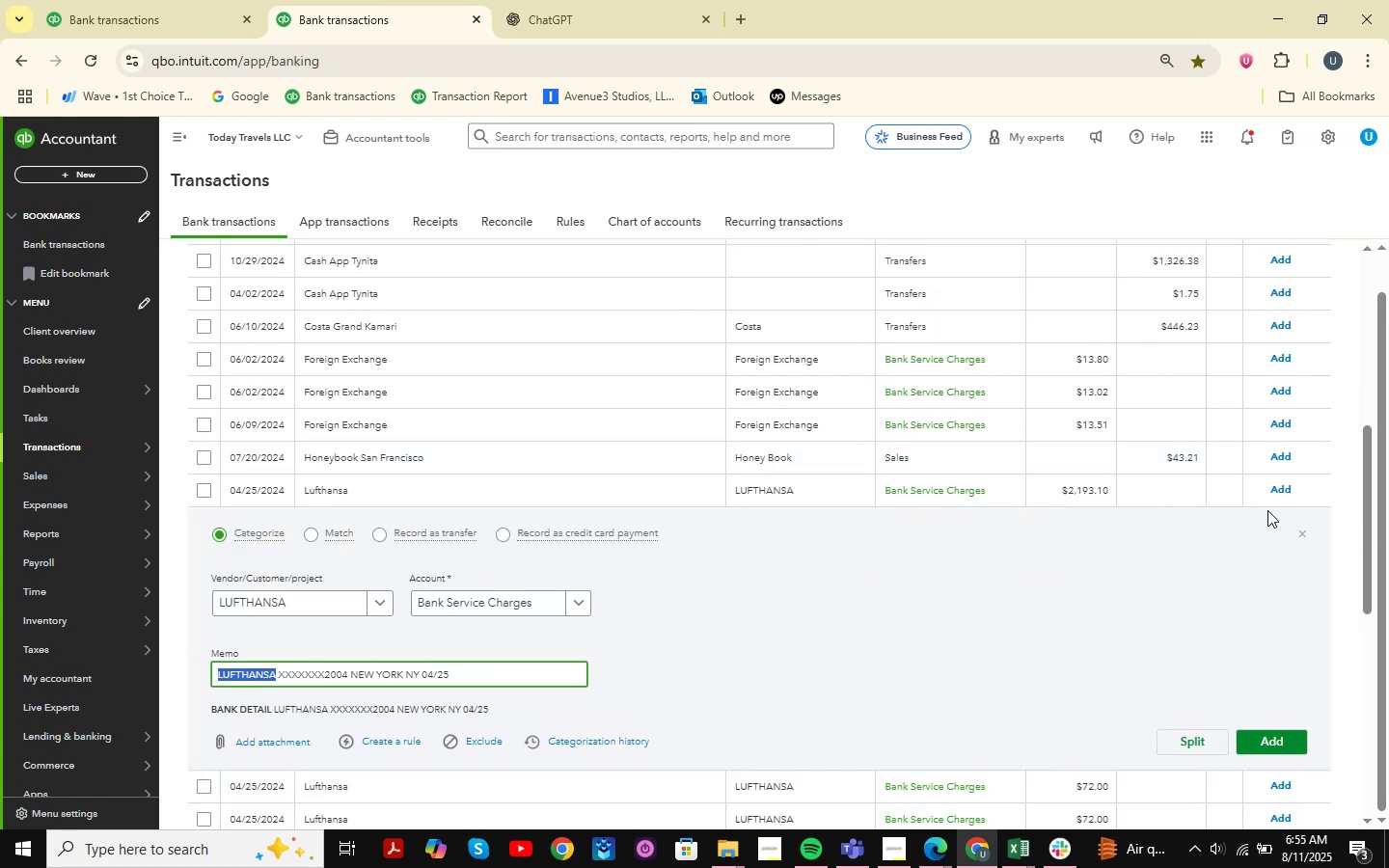 
left_click([1308, 537])
 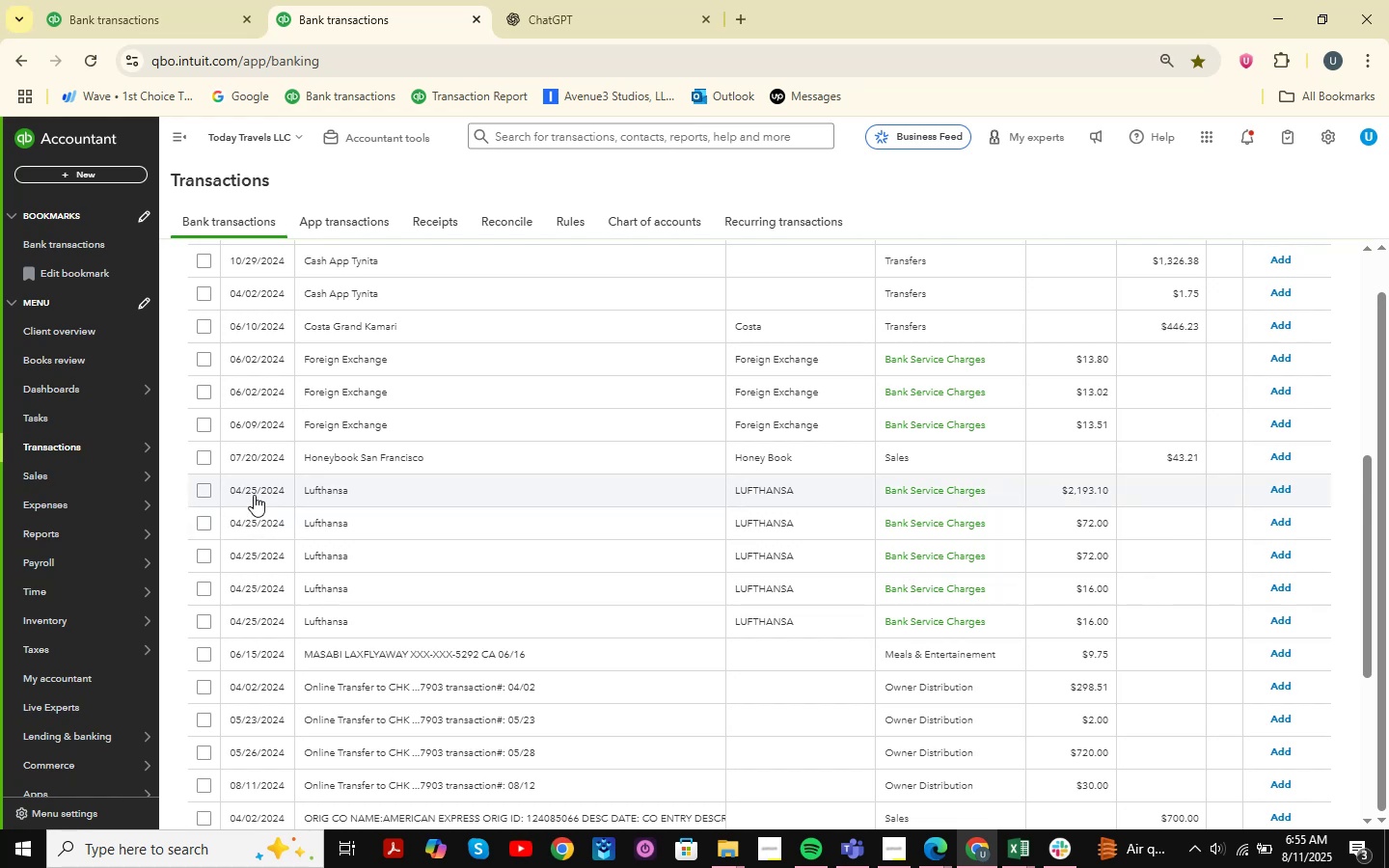 
left_click([209, 491])
 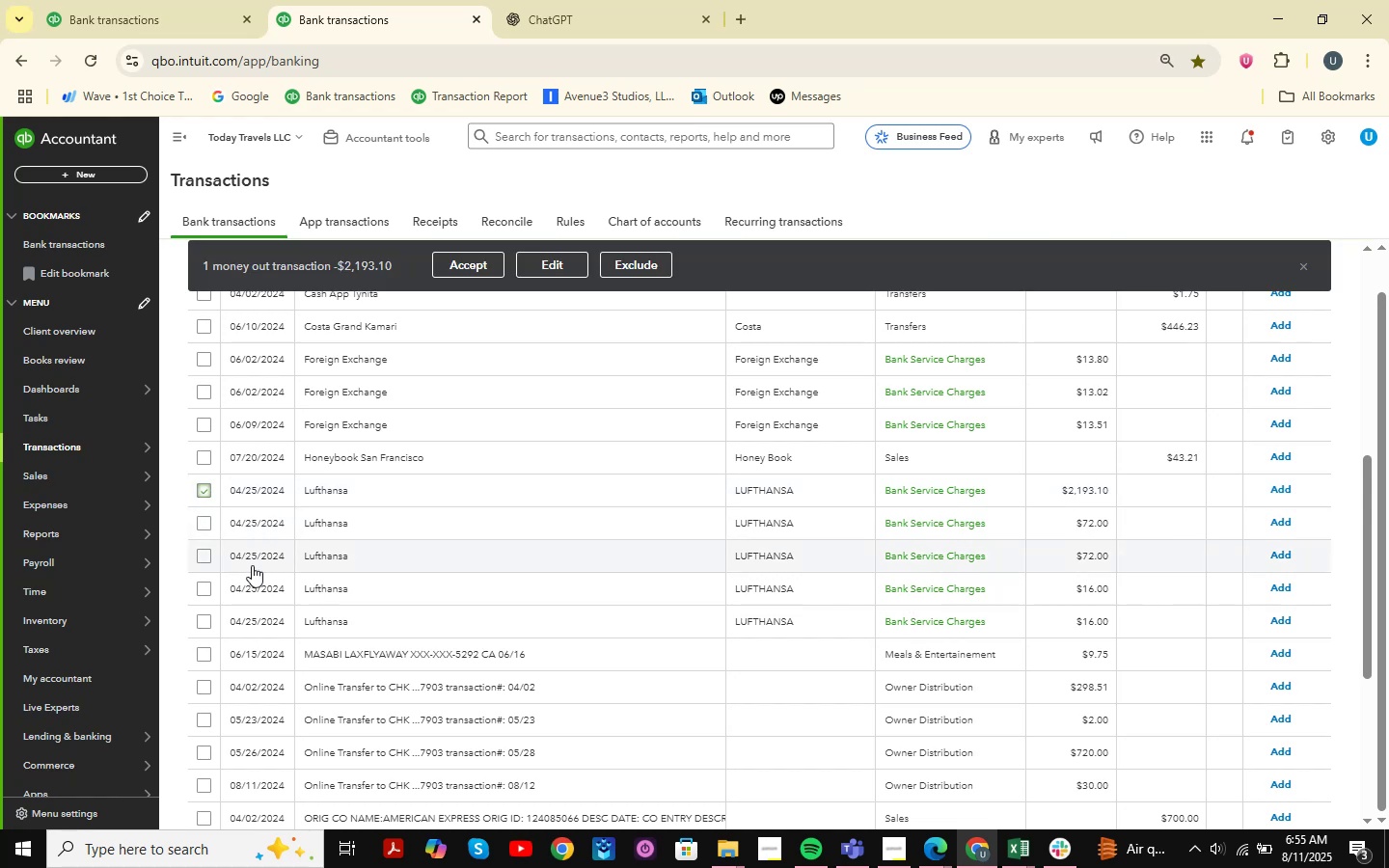 
hold_key(key=ShiftLeft, duration=0.55)
left_click([204, 618])
 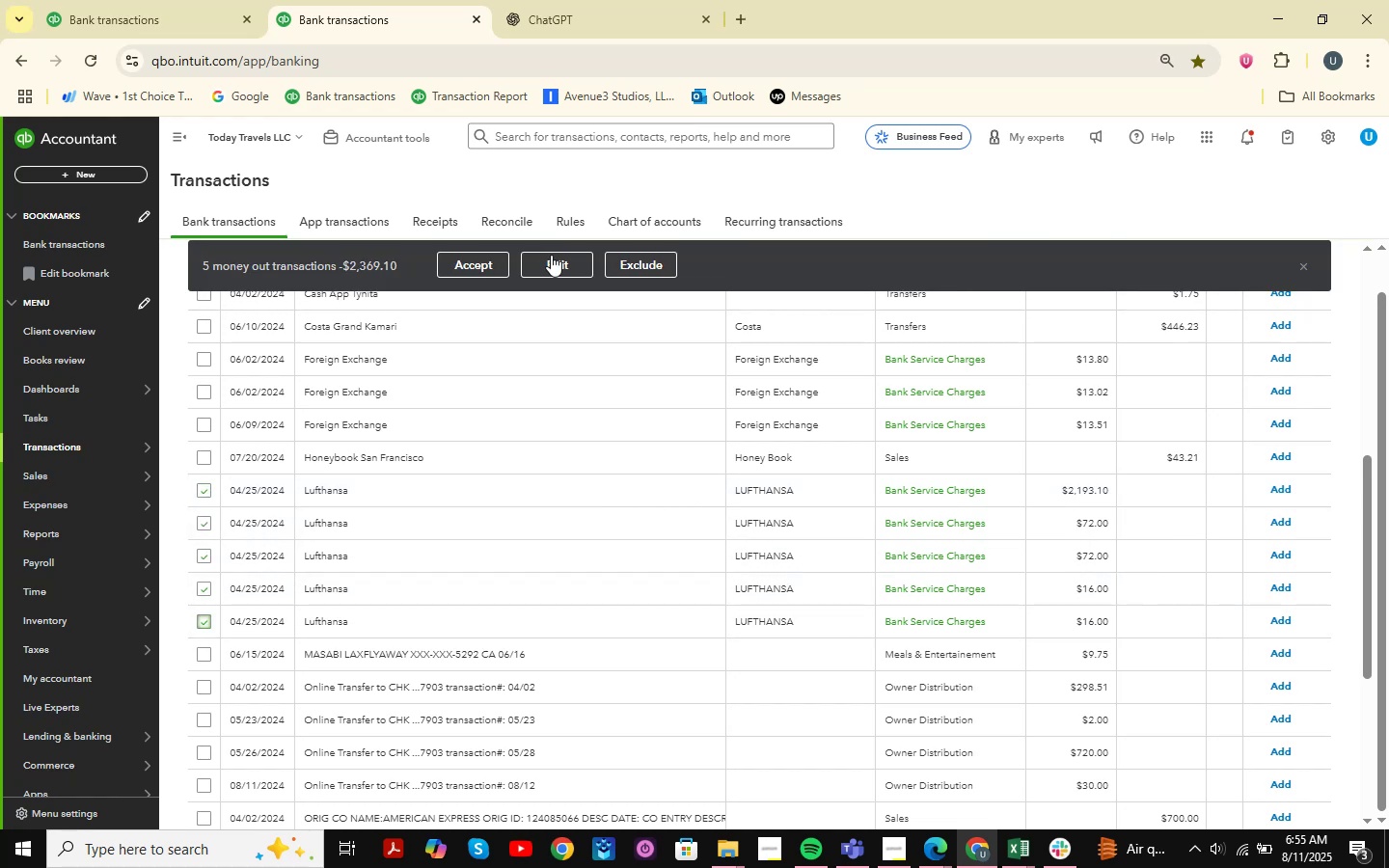 
left_click([556, 253])
 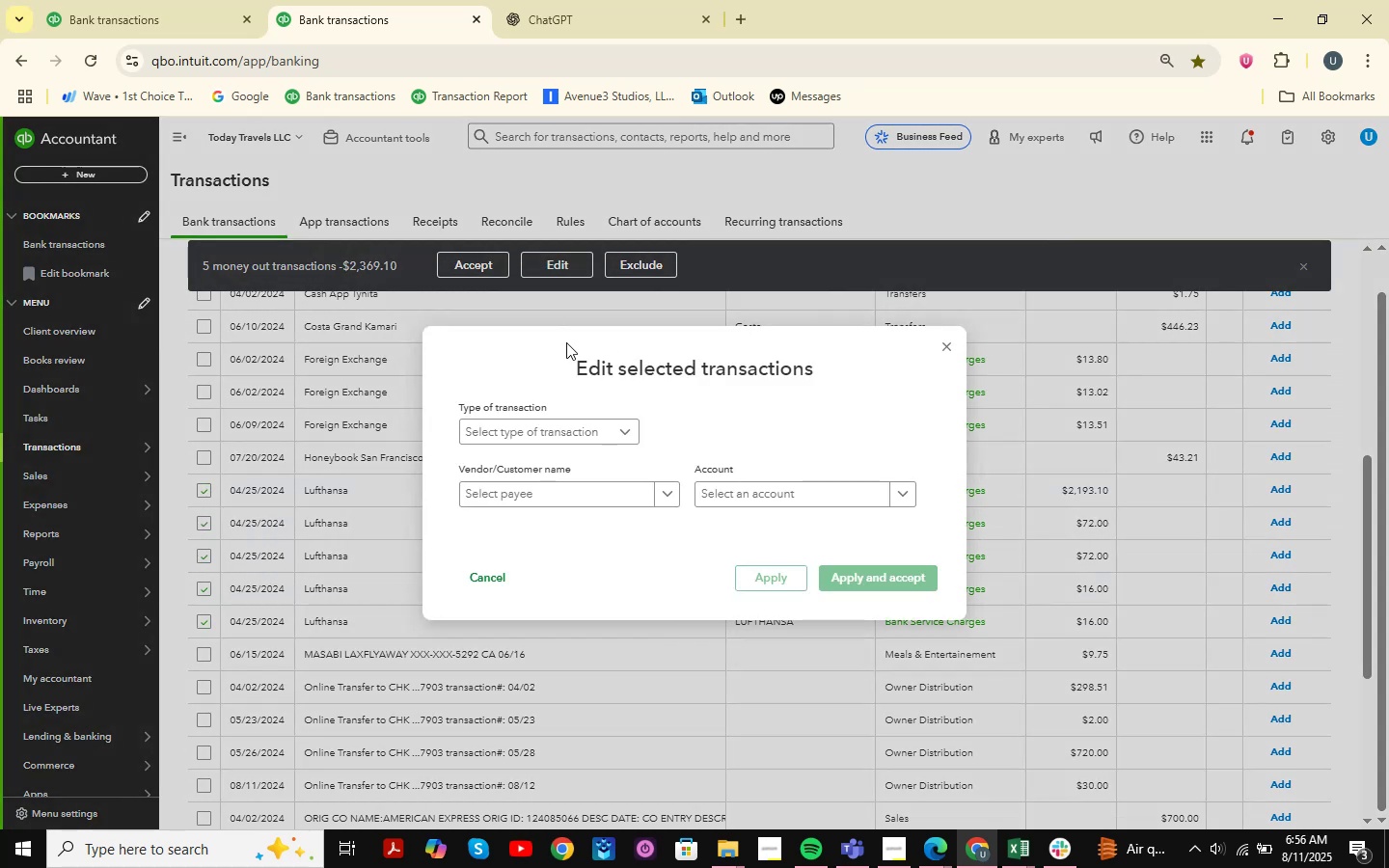 
left_click([514, 437])
 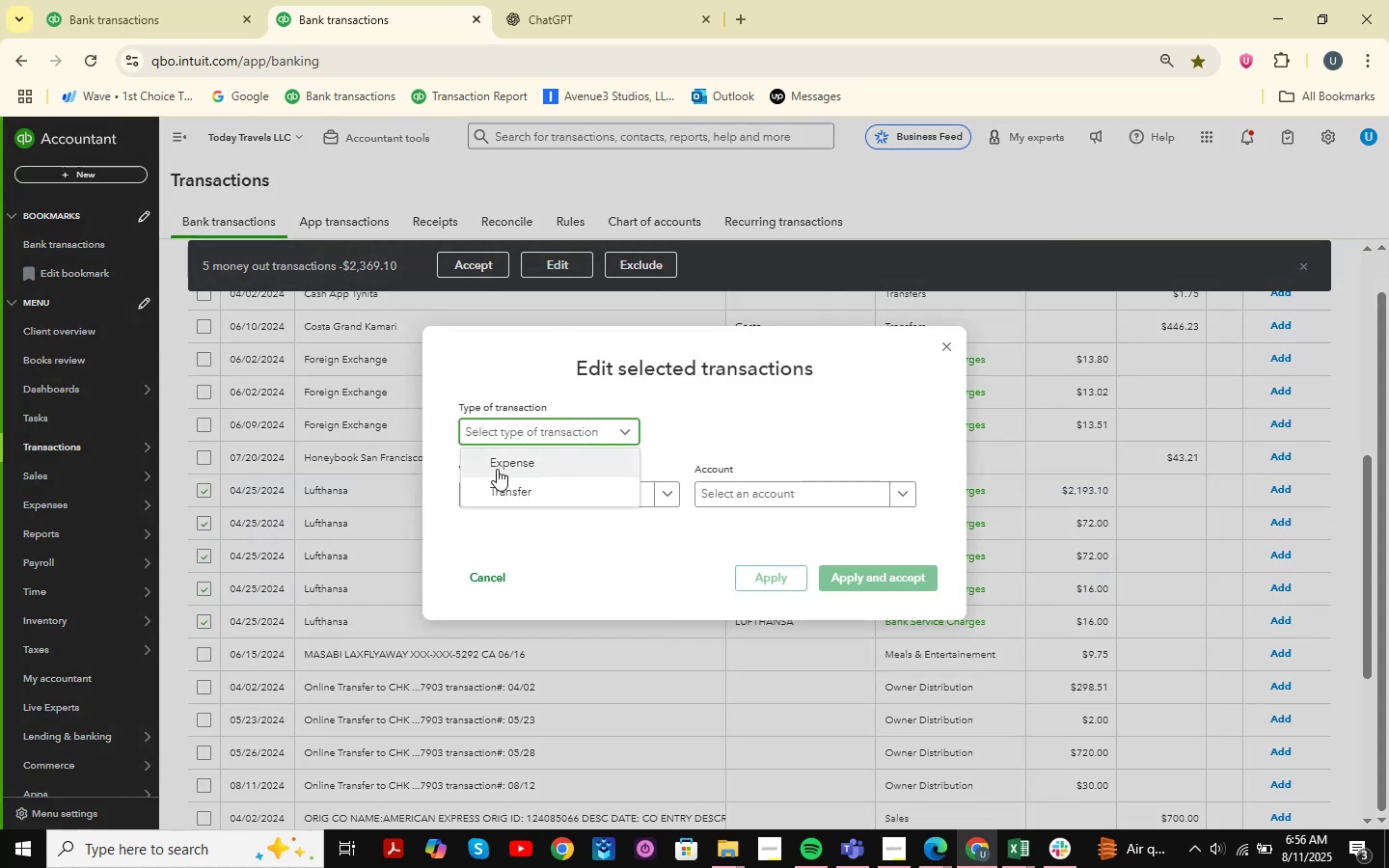 
left_click([497, 469])
 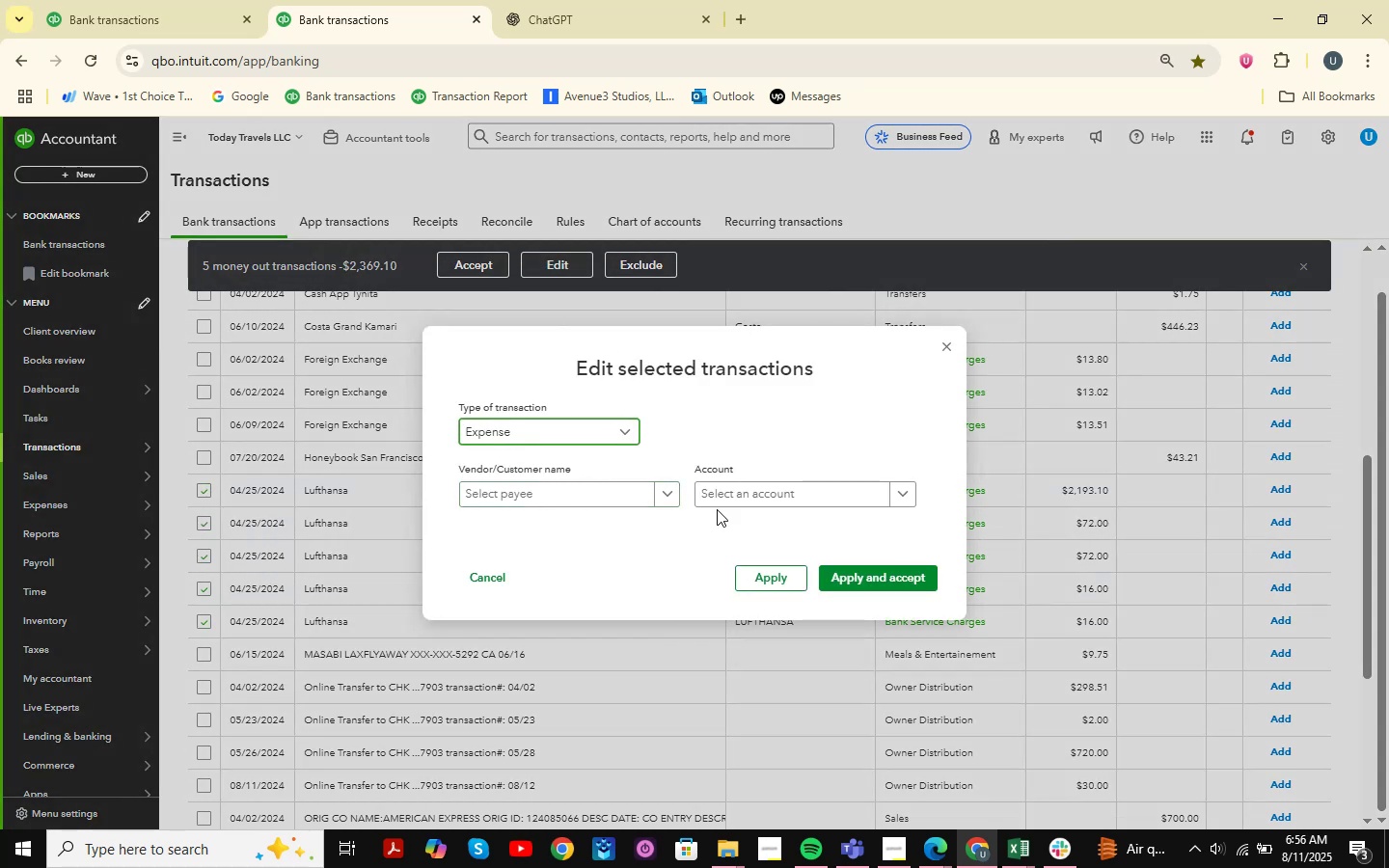 
left_click([771, 506])
 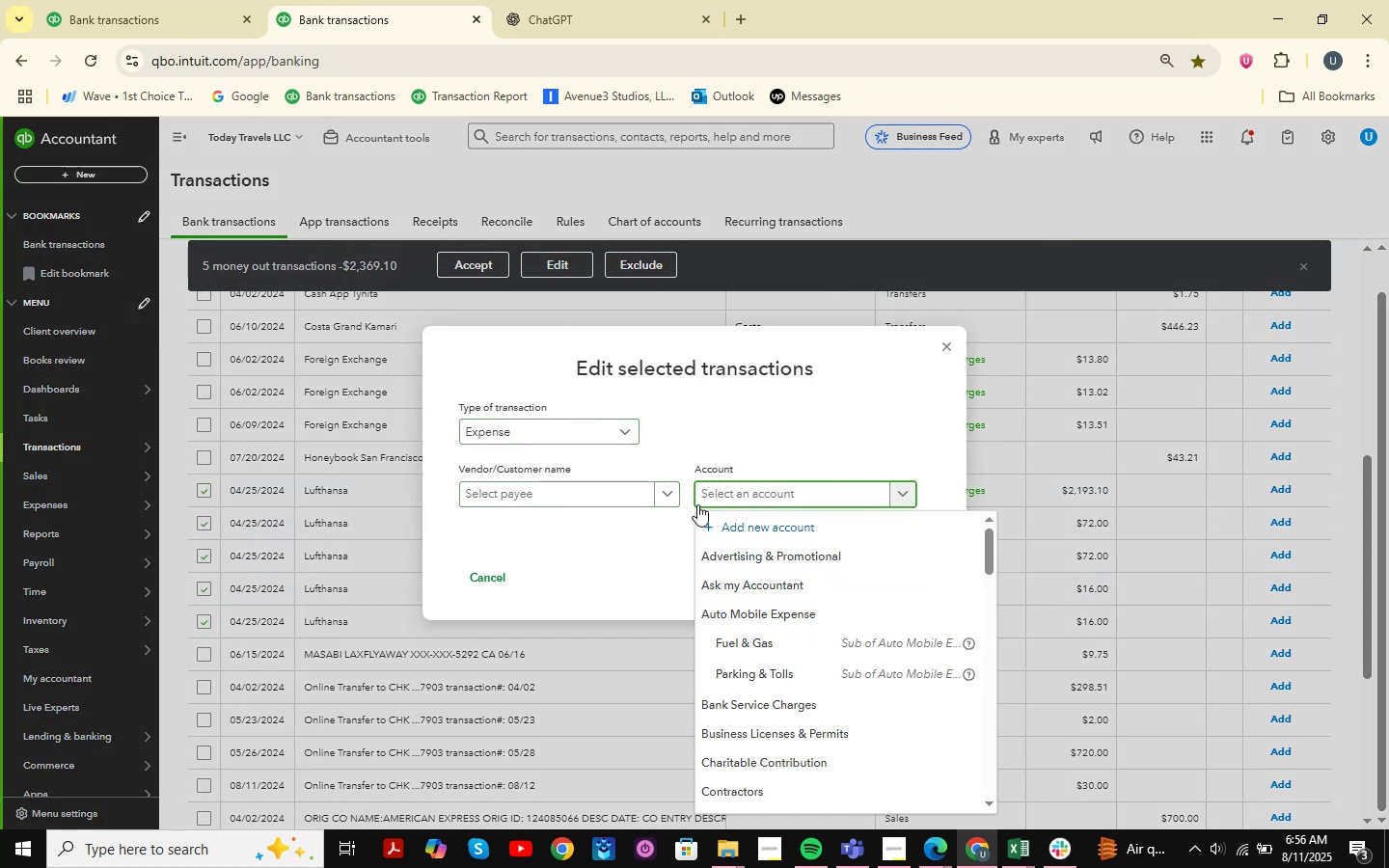 
type(ask )
 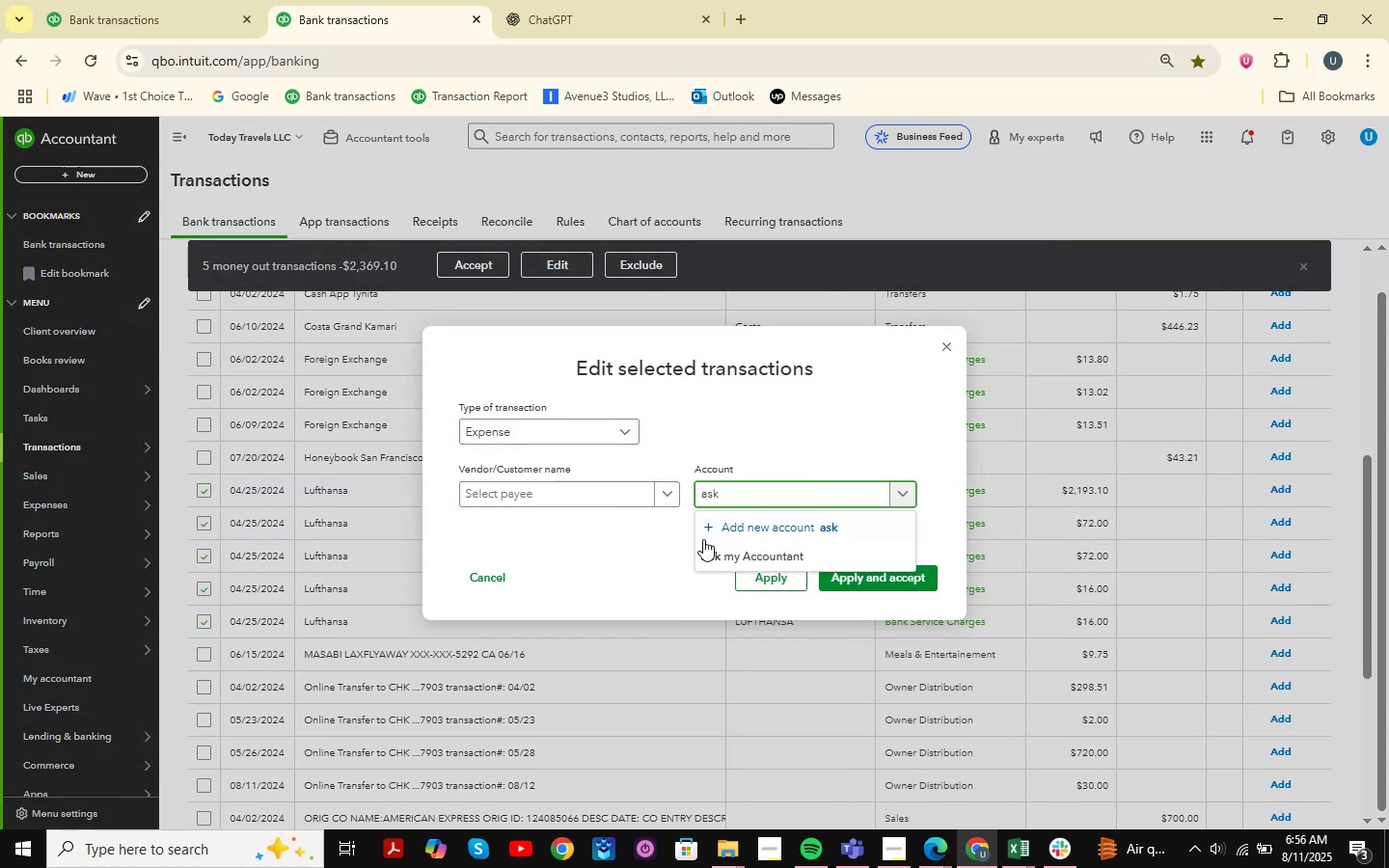 
left_click([758, 556])
 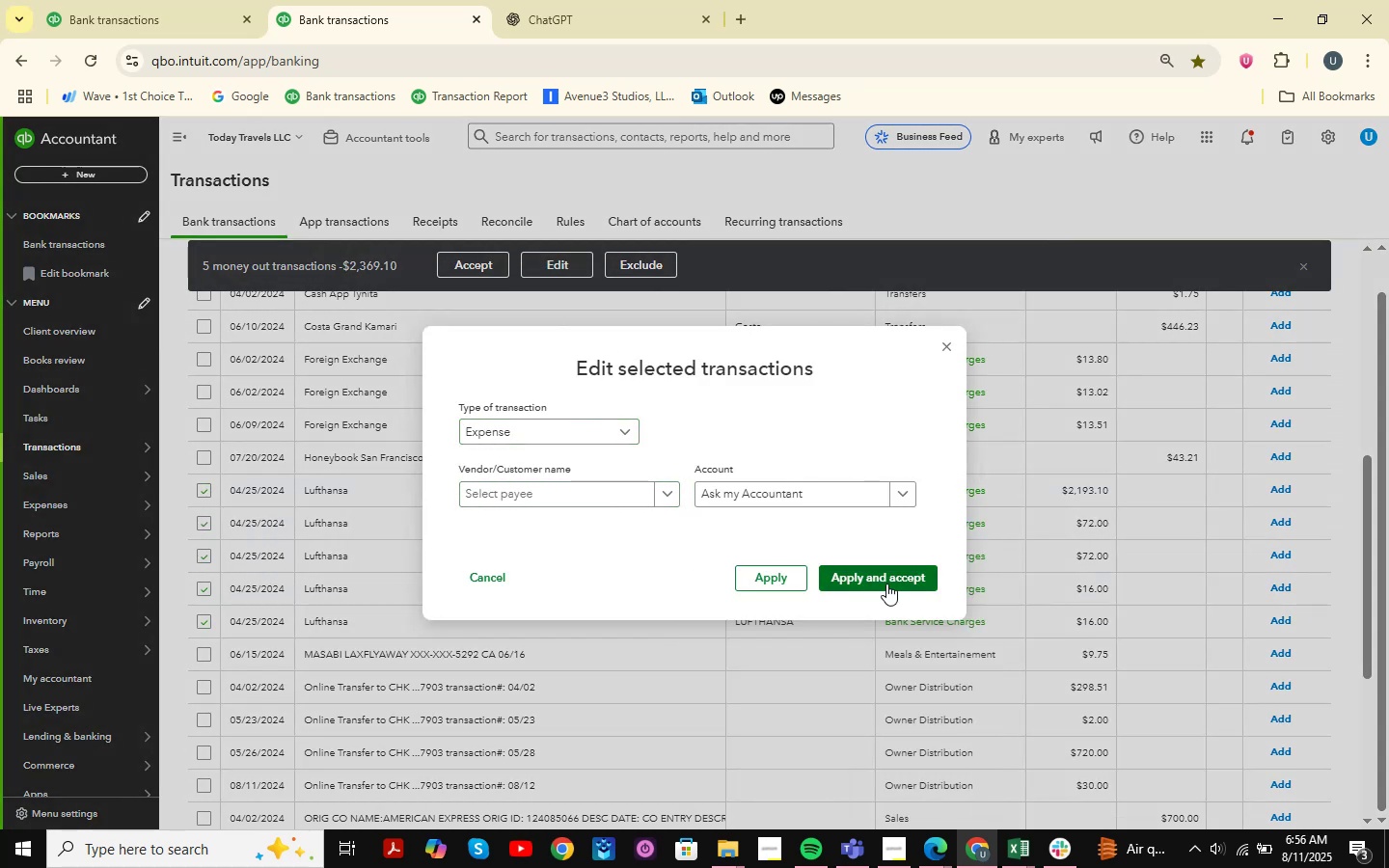 
left_click([886, 583])
 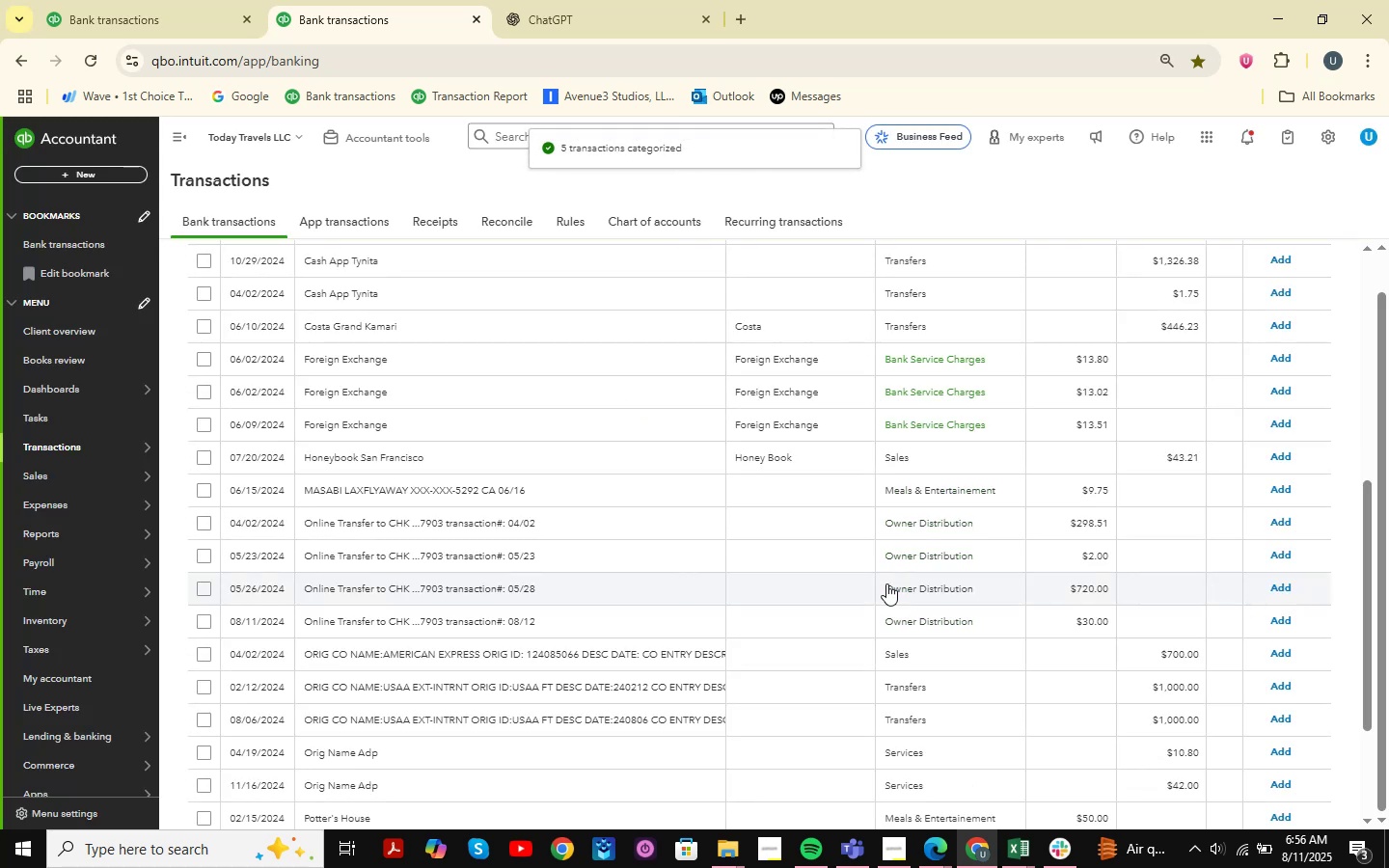 
wait(5.25)
 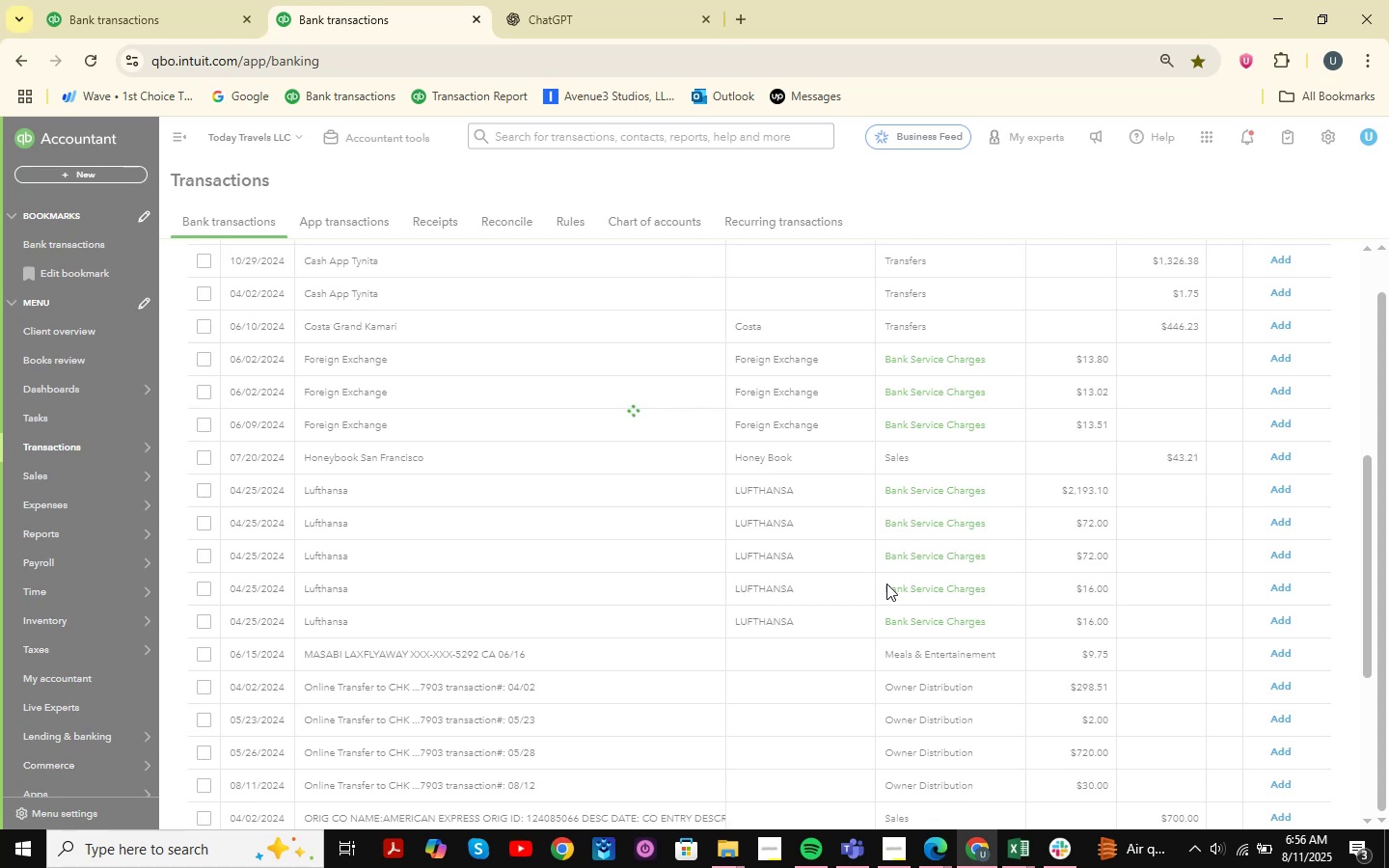 
scroll: coordinate [793, 554], scroll_direction: up, amount: 2.0
 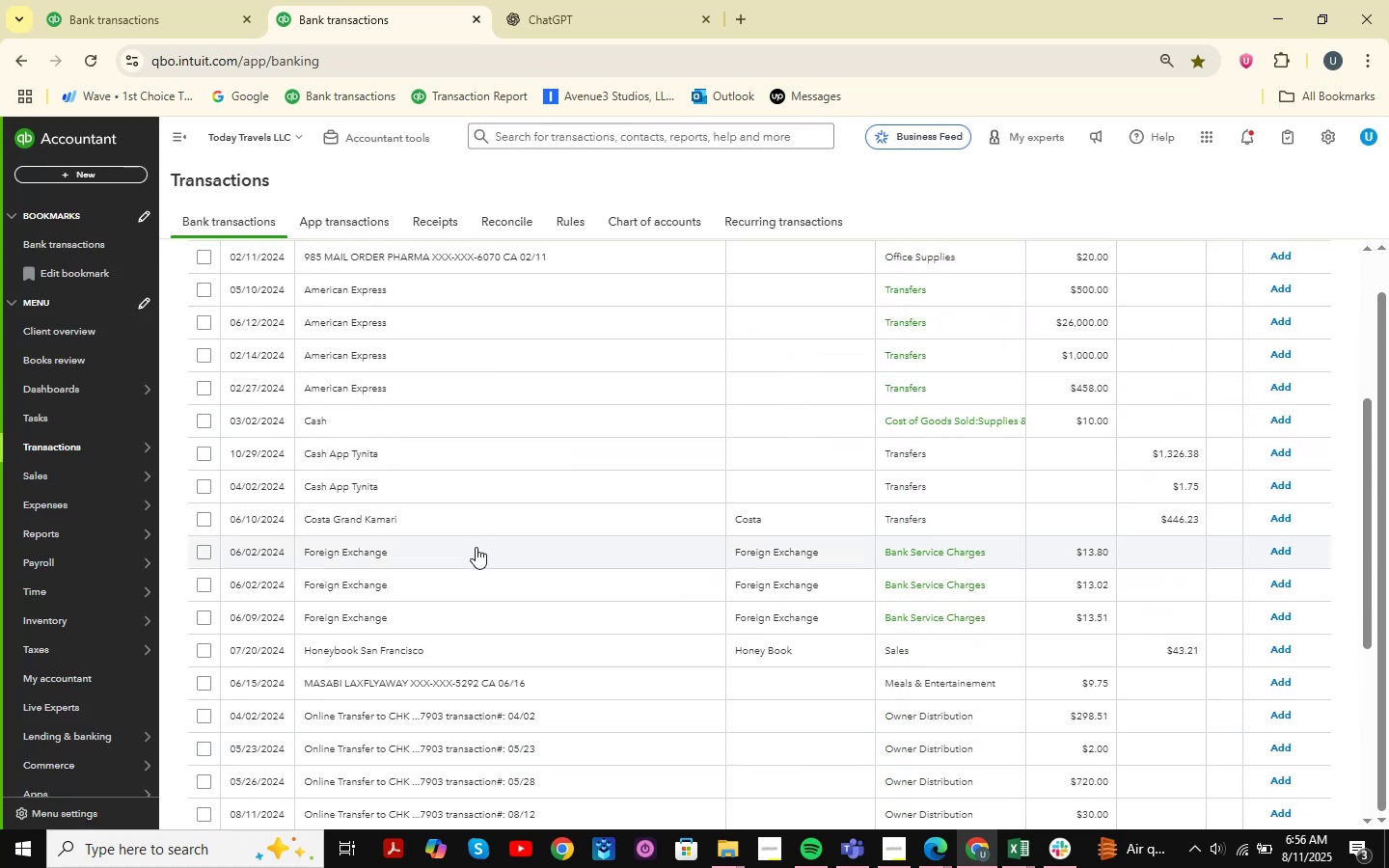 
left_click([200, 556])
 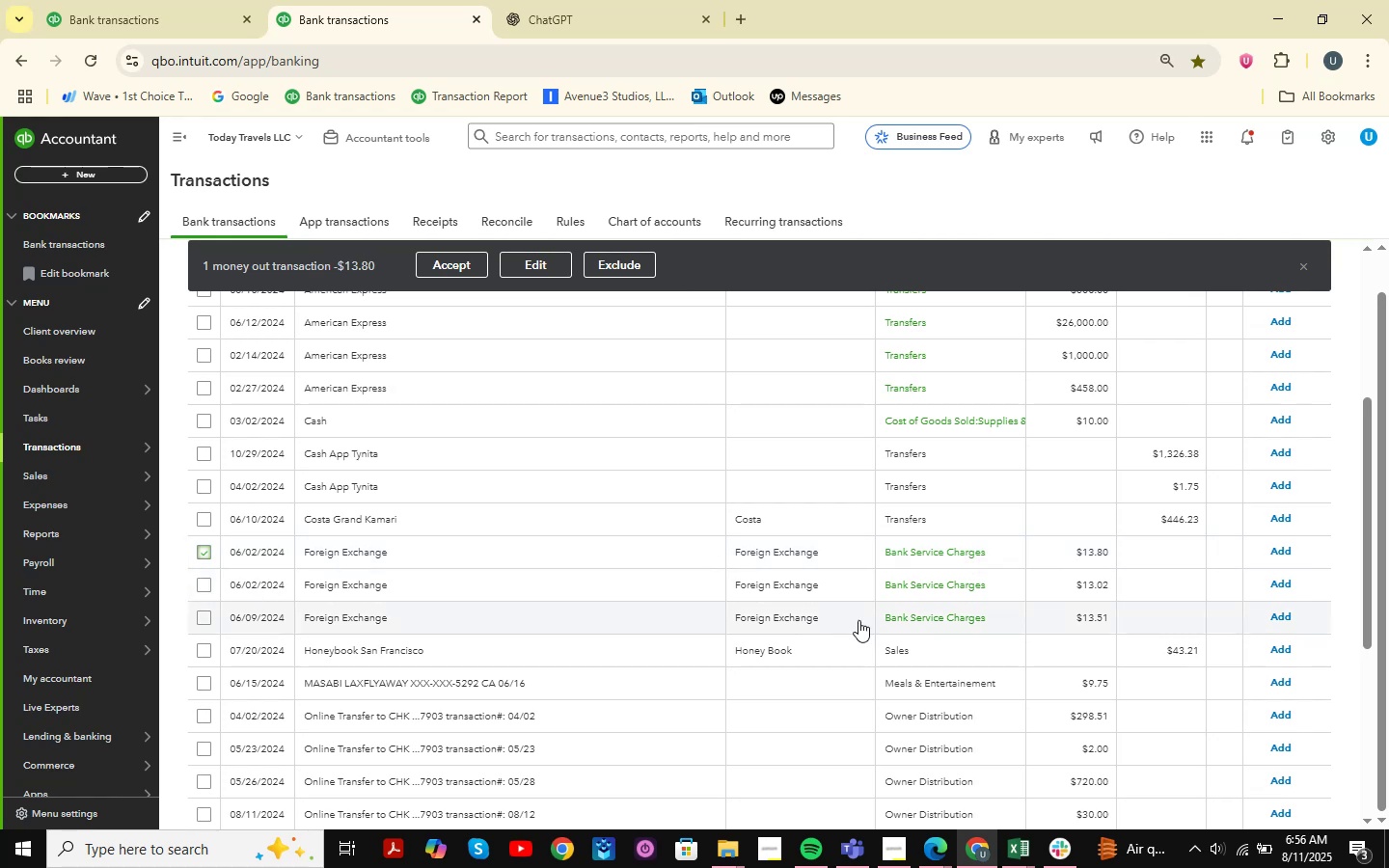 
hold_key(key=ShiftLeft, duration=0.64)
left_click([199, 621])
 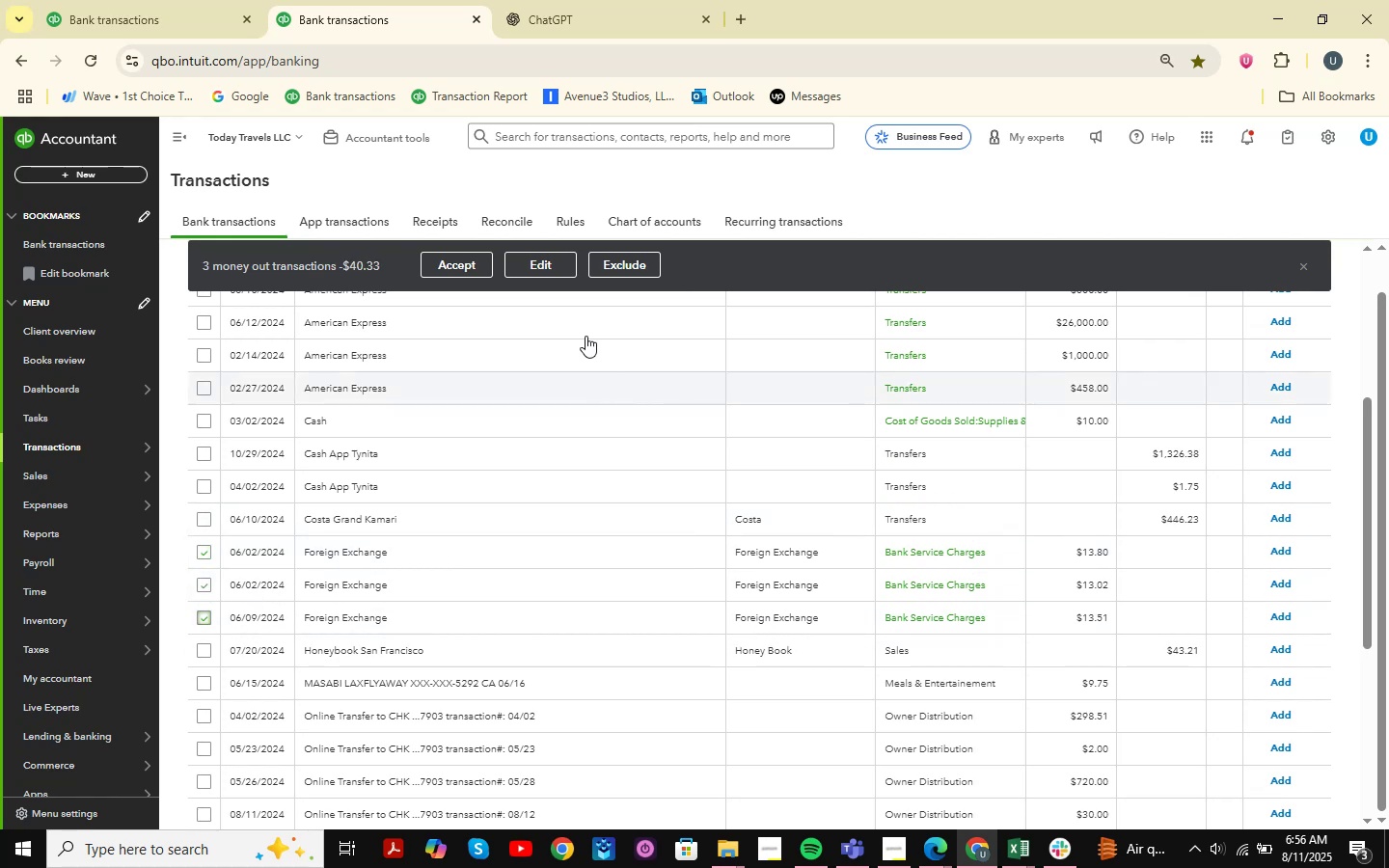 
left_click([542, 270])
 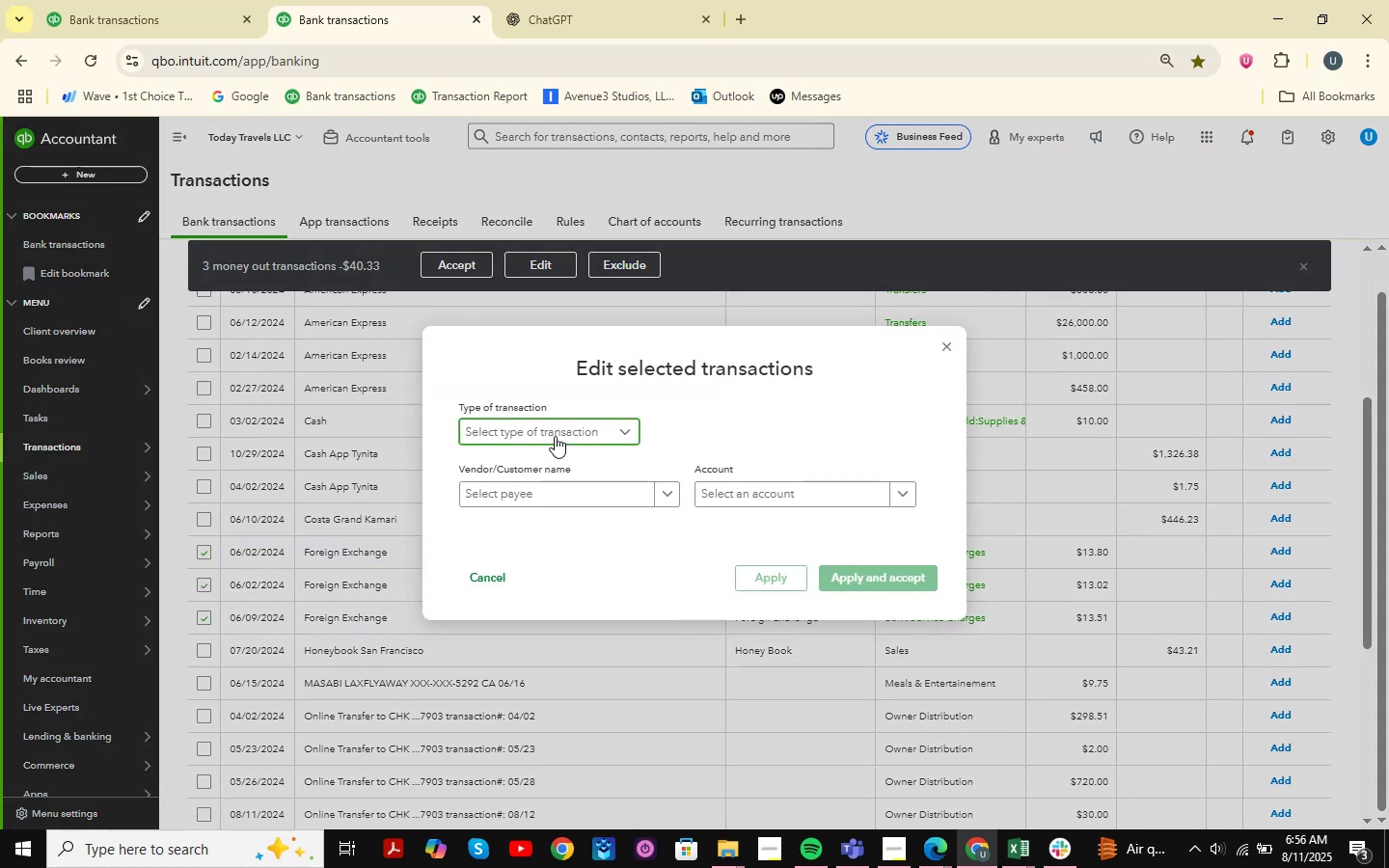 
double_click([490, 454])
 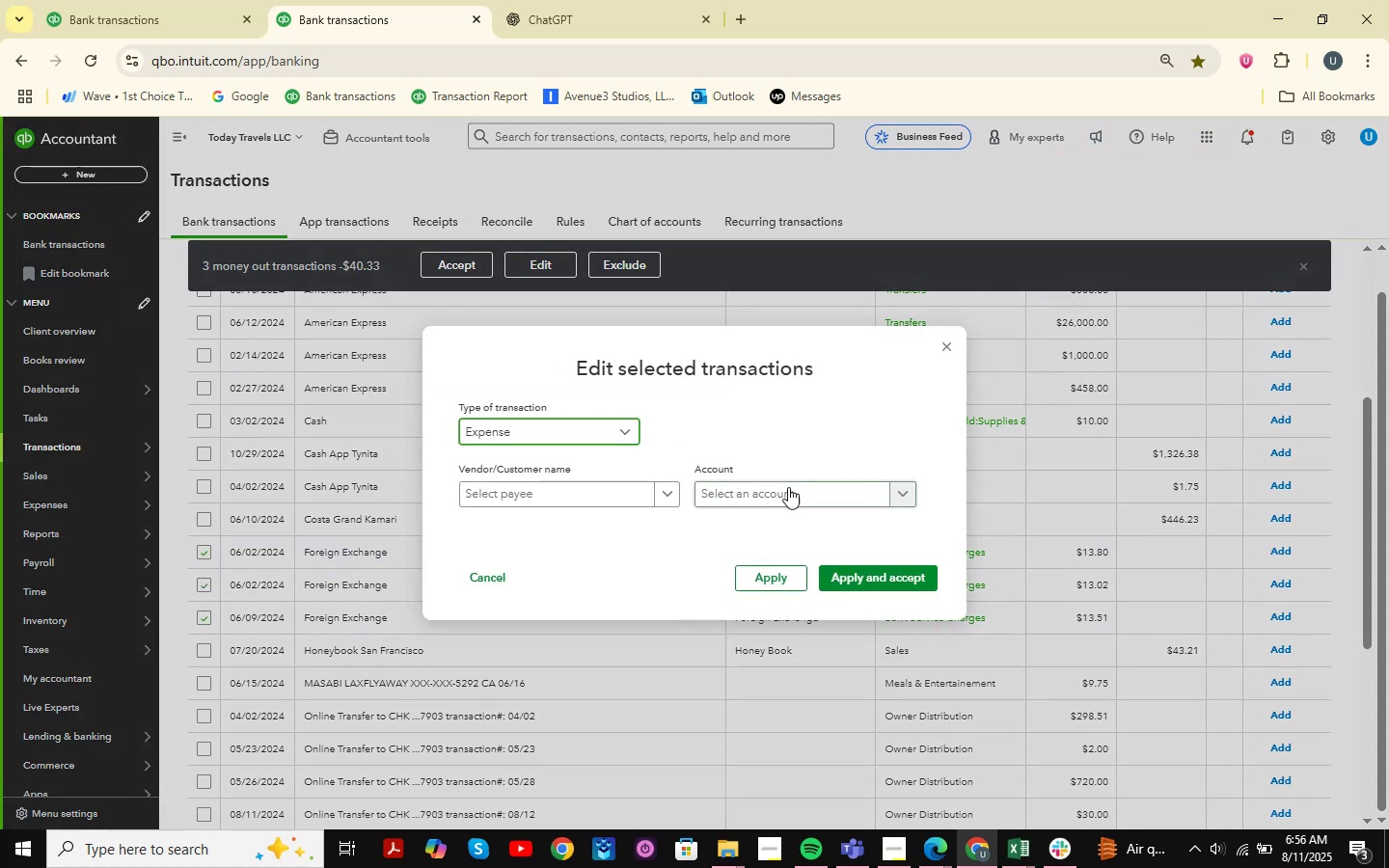 
triple_click([788, 487])
 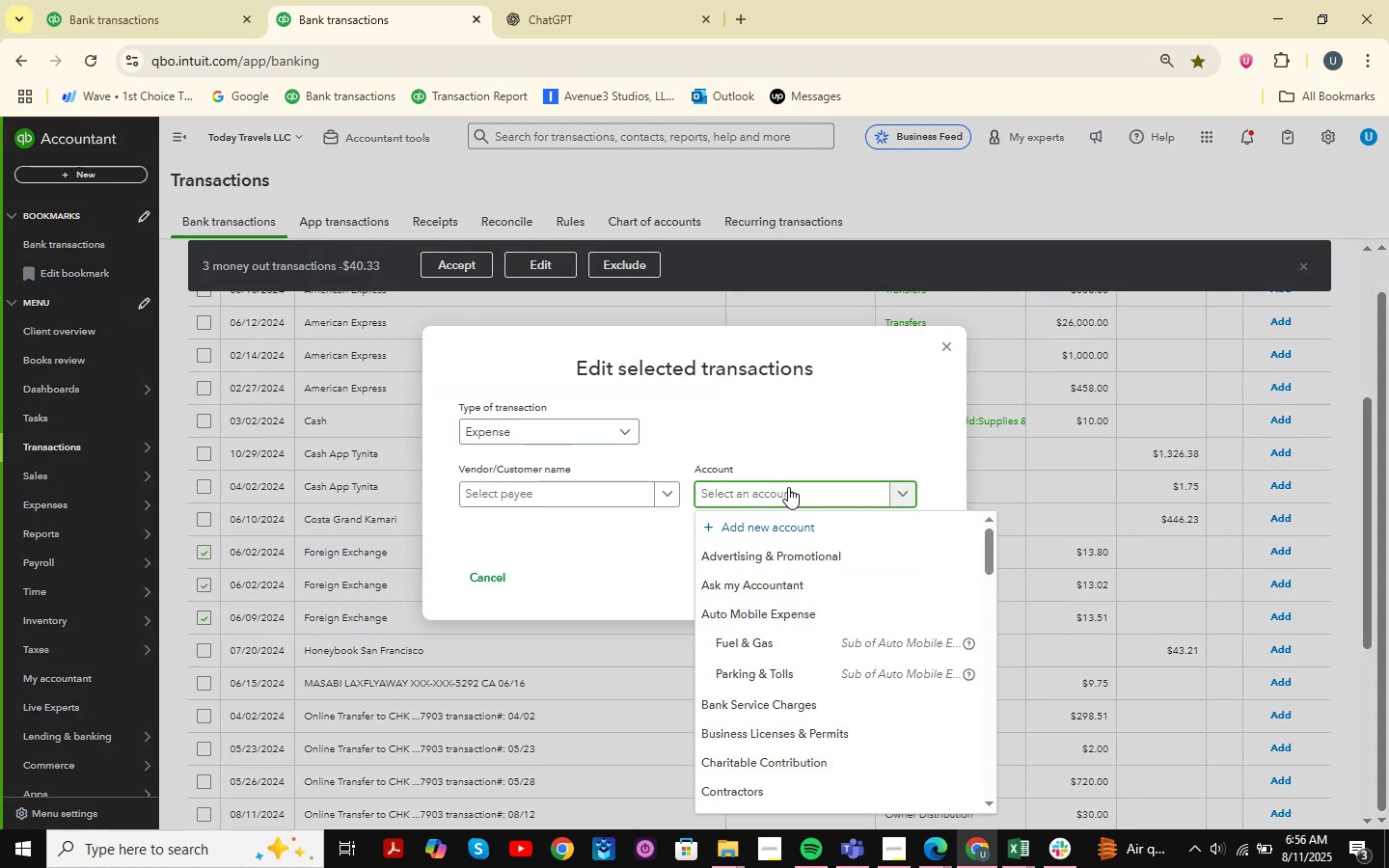 
type(bank )
 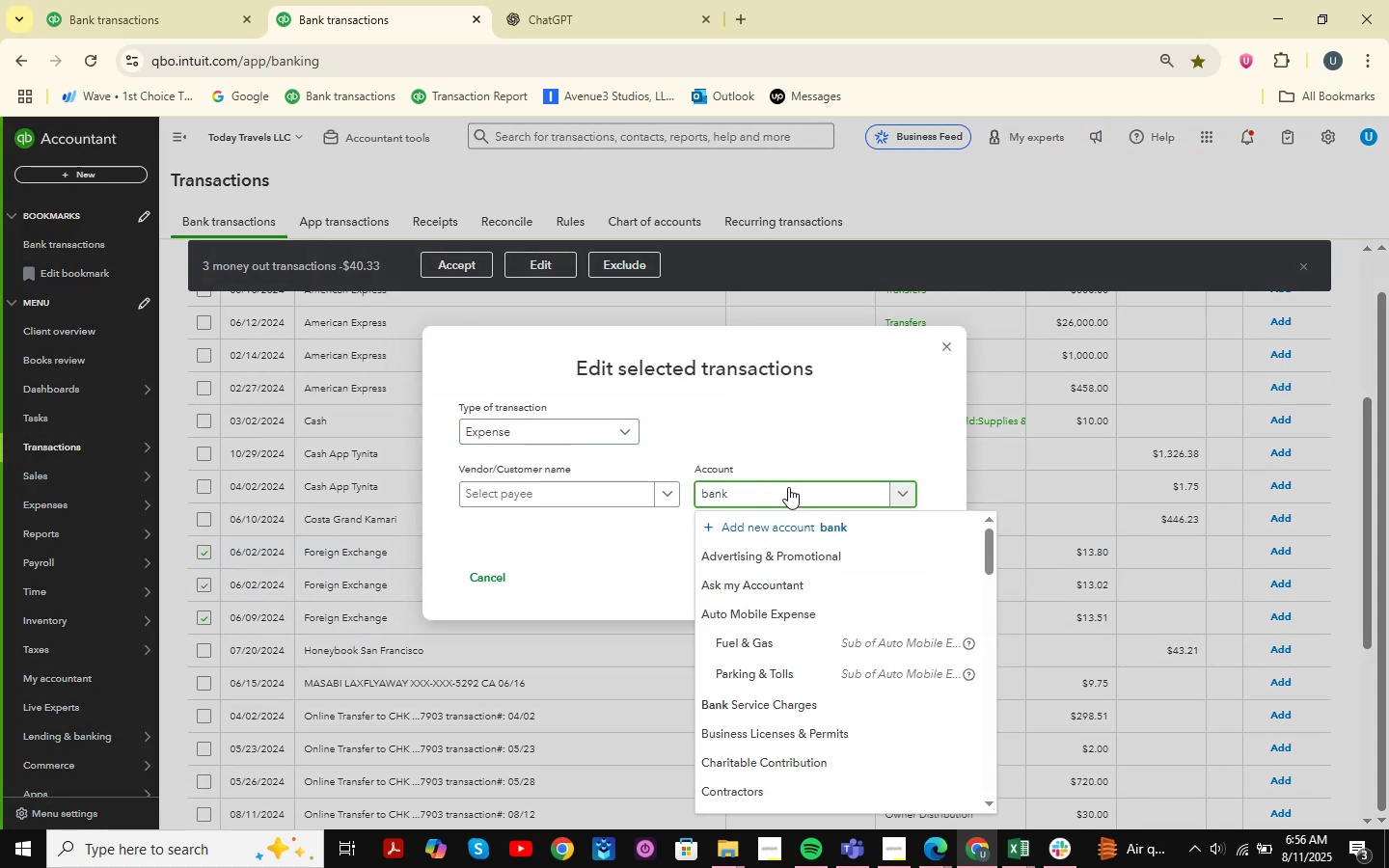 
key(ArrowDown)
 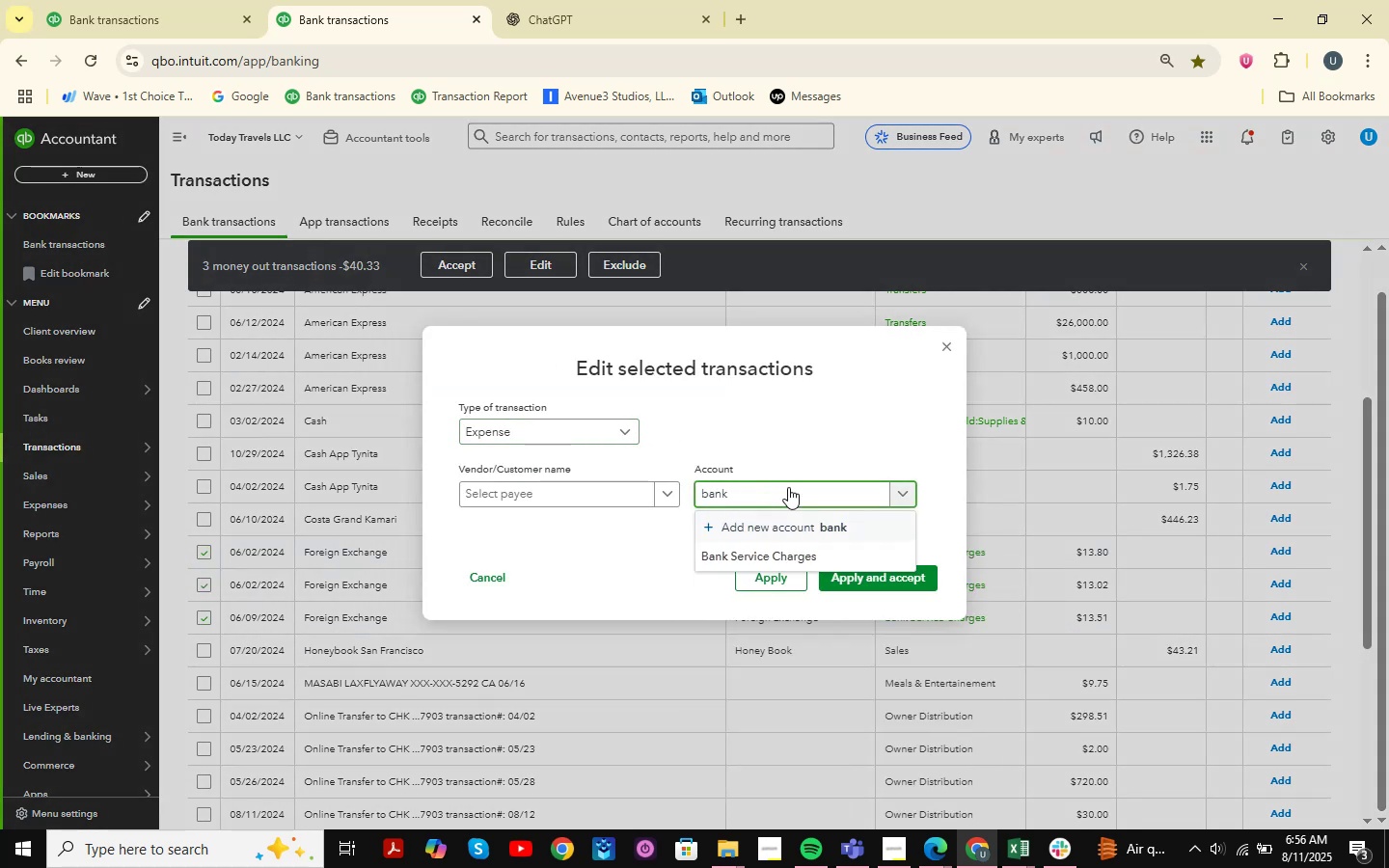 
key(ArrowDown)
 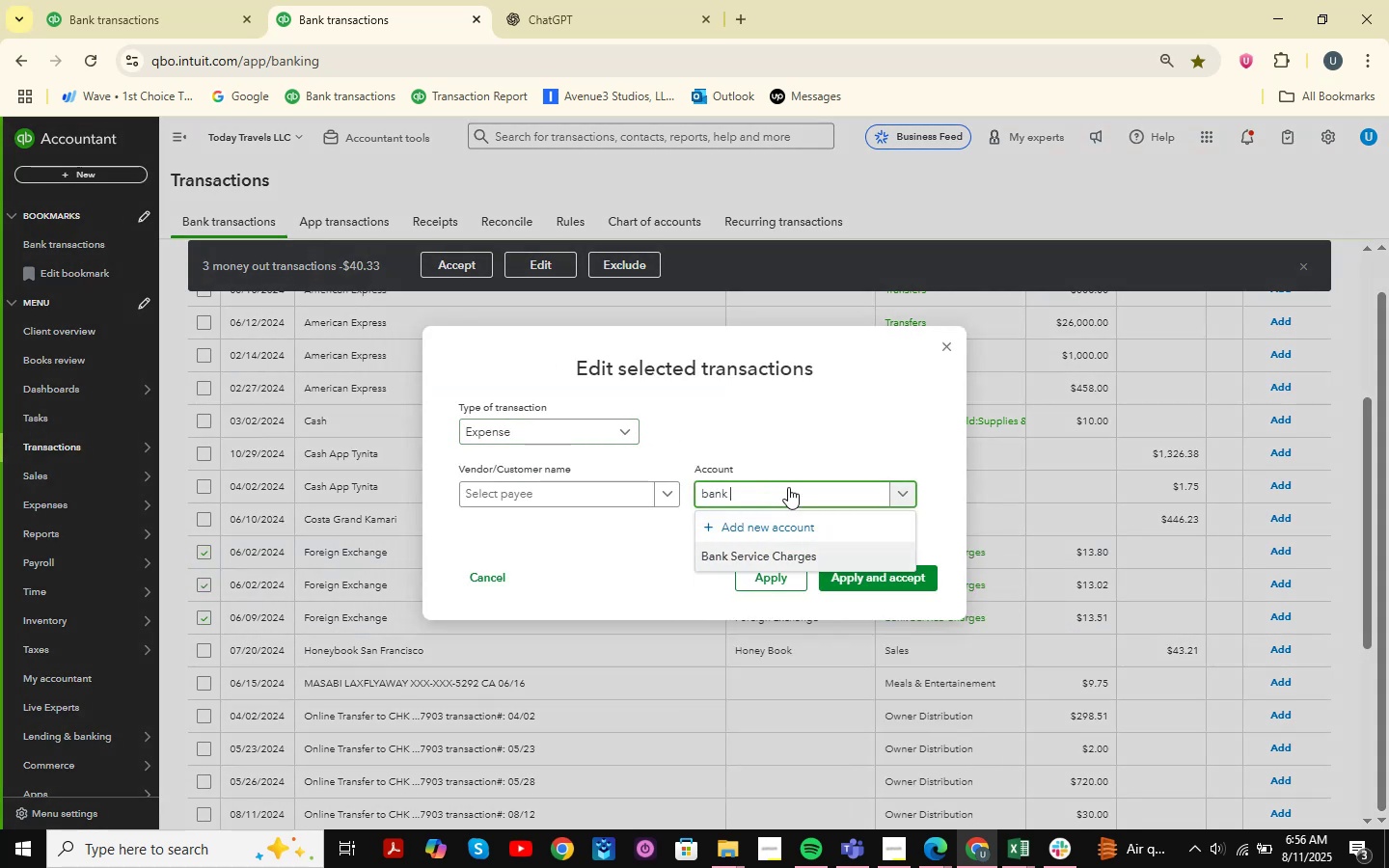 
key(Enter)
 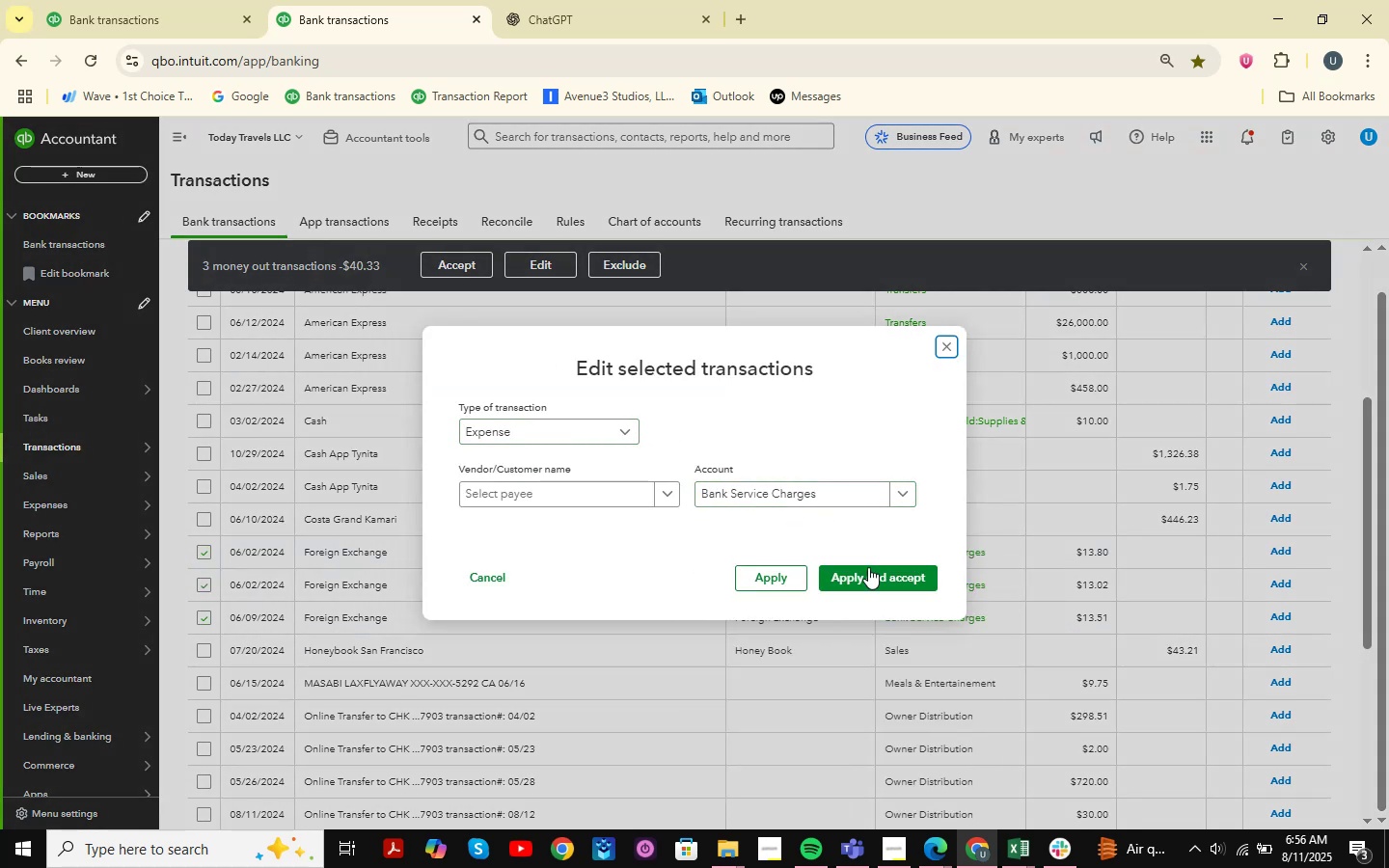 
left_click([868, 589])
 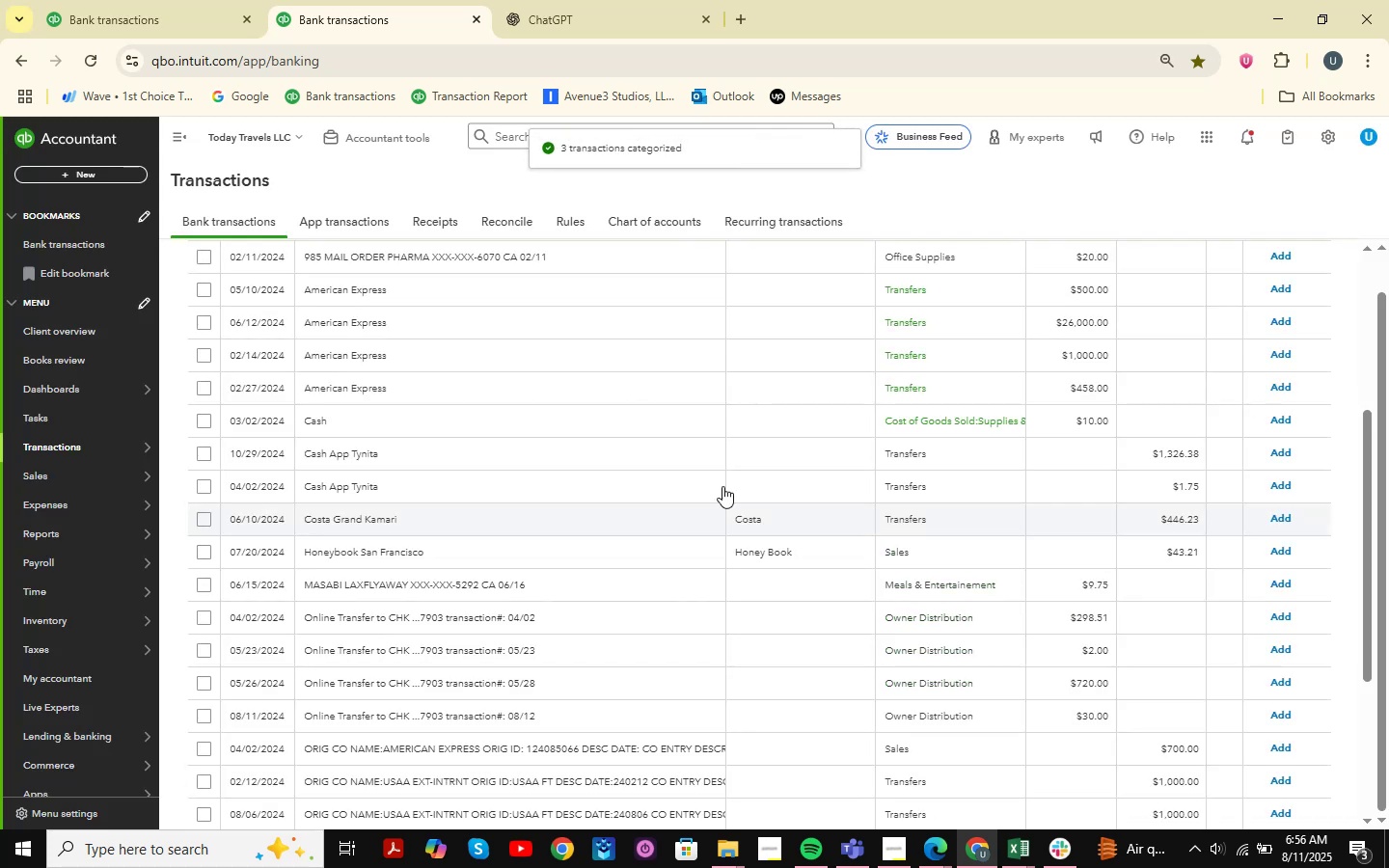 
scroll: coordinate [757, 512], scroll_direction: up, amount: 11.0
 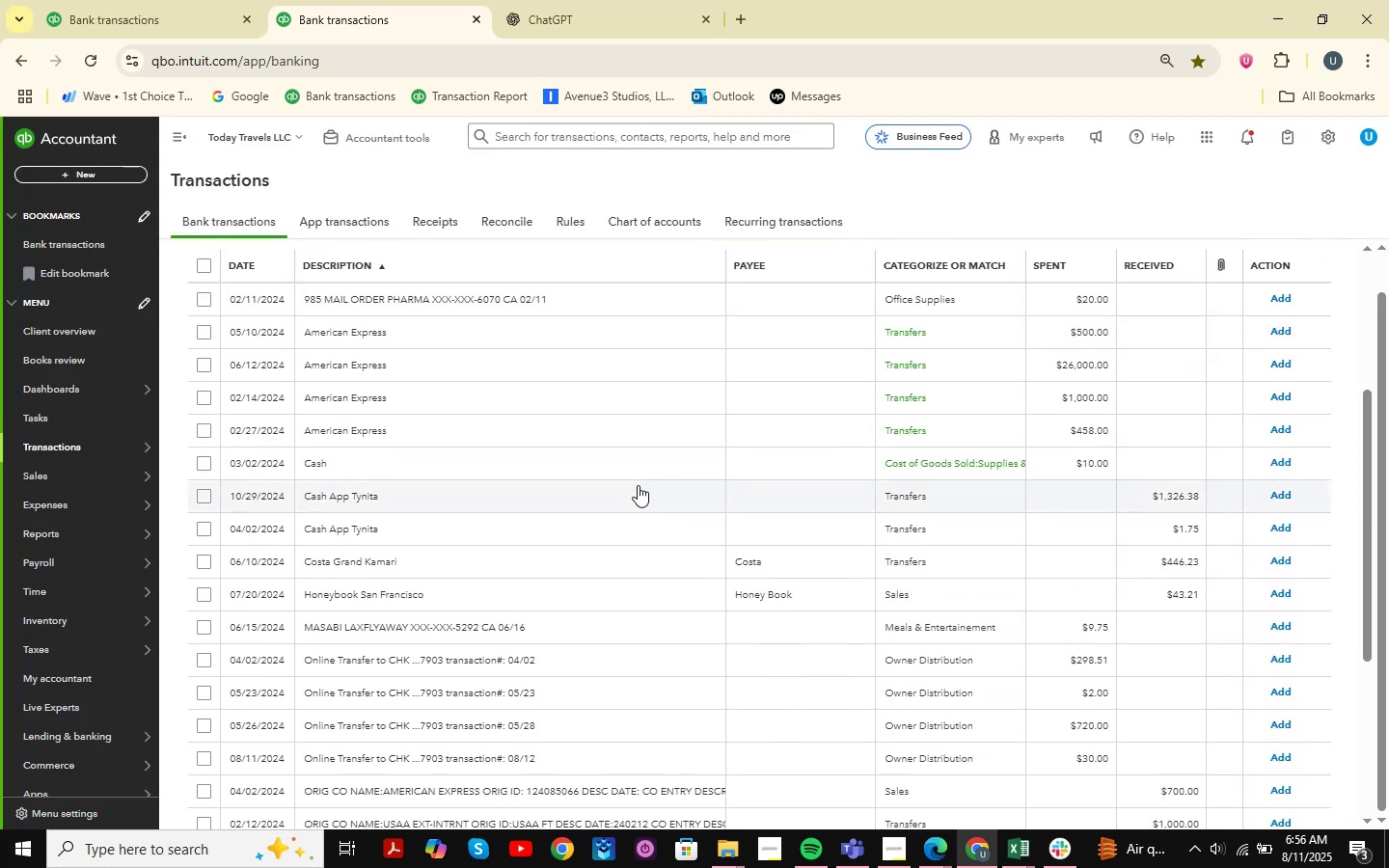 
scroll: coordinate [638, 485], scroll_direction: down, amount: 11.0
 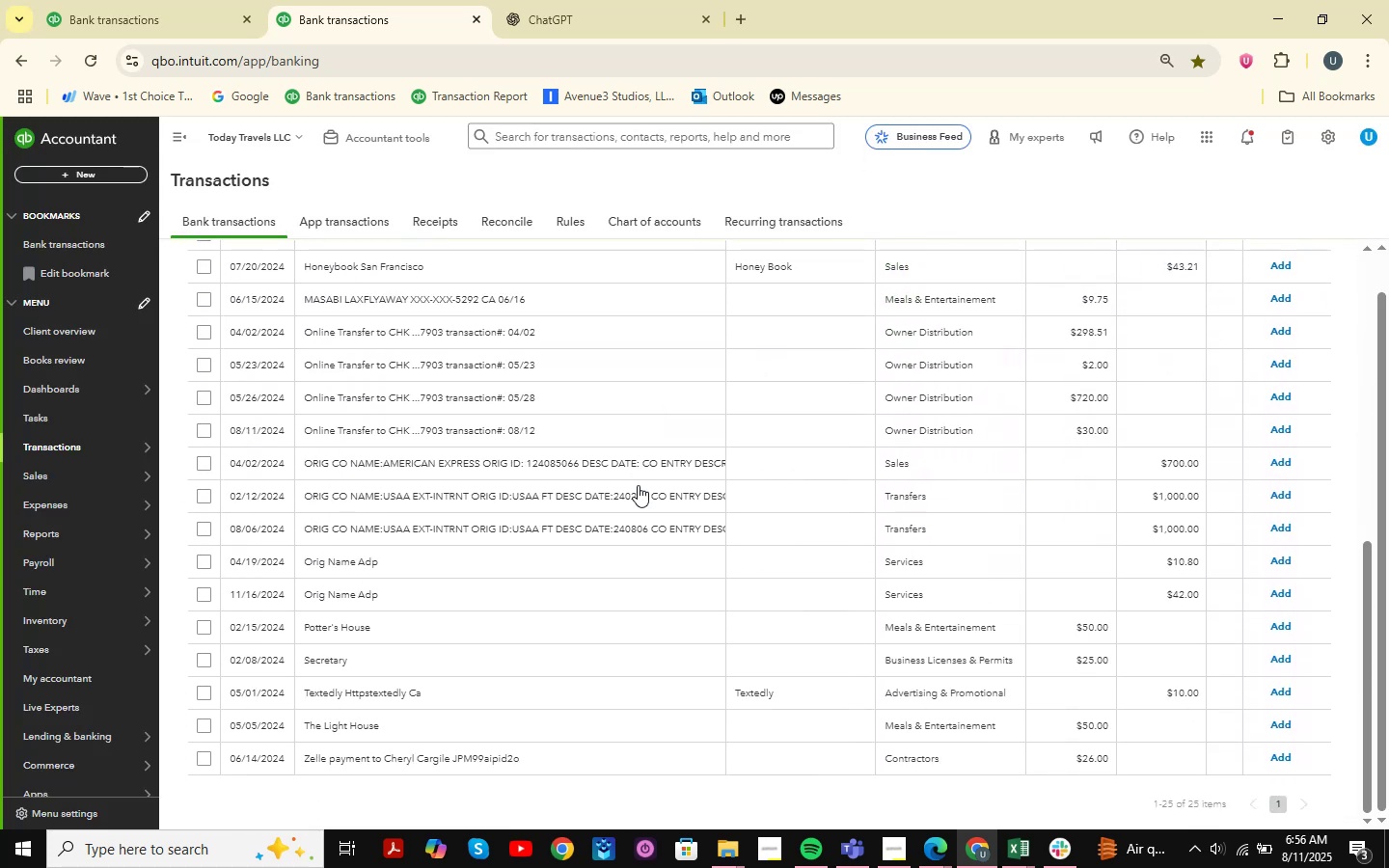 
scroll: coordinate [730, 473], scroll_direction: up, amount: 11.0
 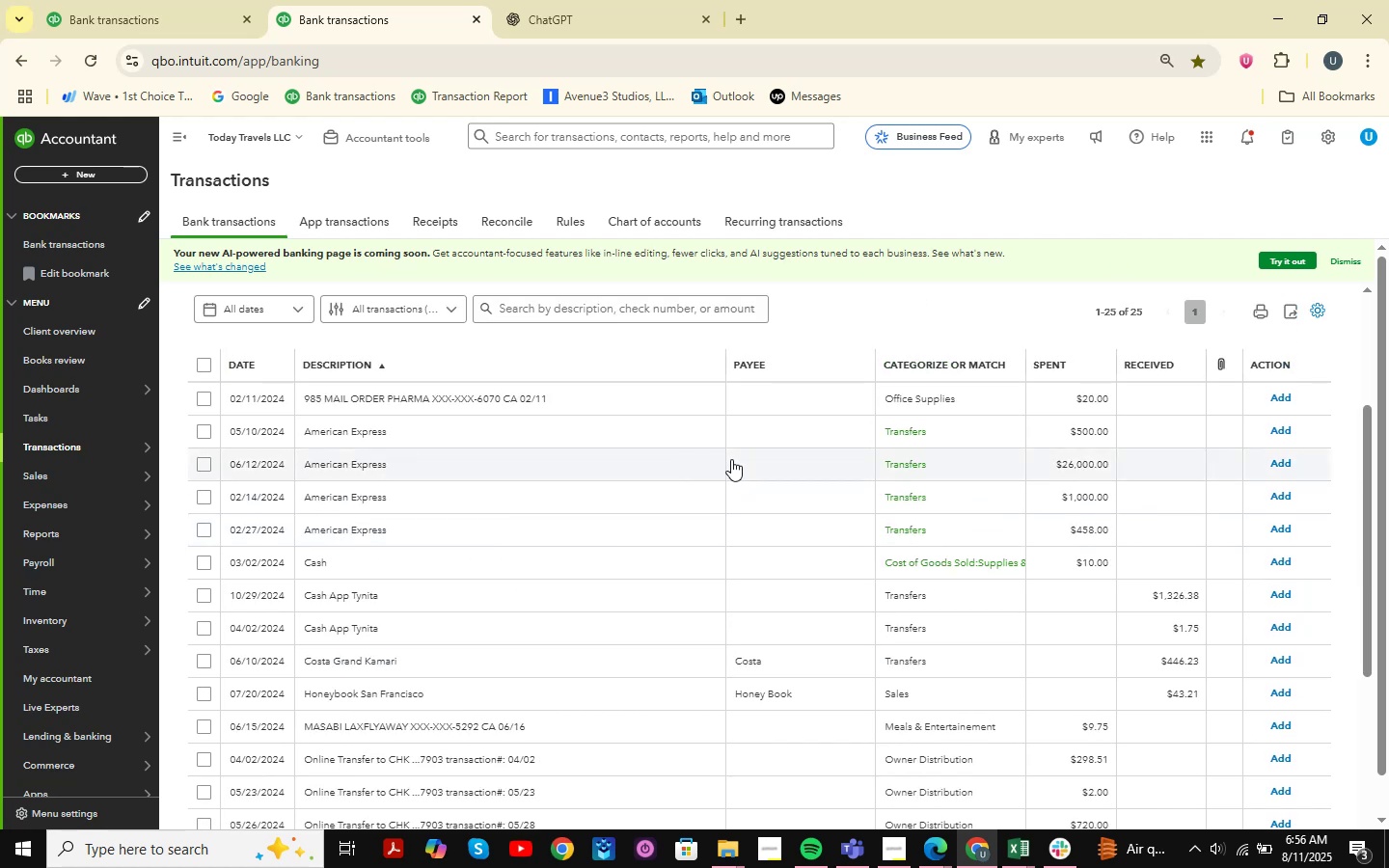 
scroll: coordinate [731, 459], scroll_direction: down, amount: 5.0
 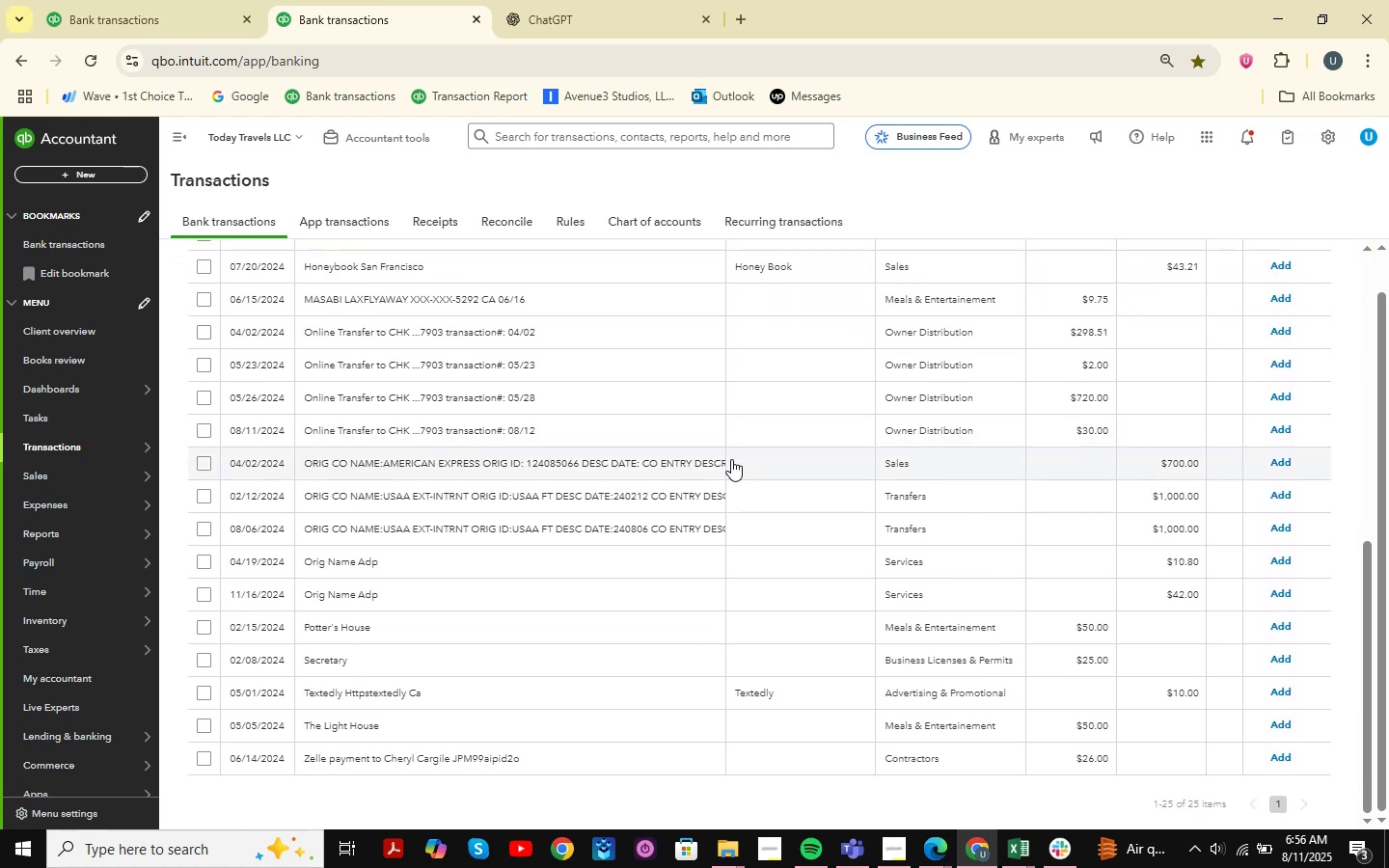 
scroll: coordinate [731, 459], scroll_direction: up, amount: 2.0
 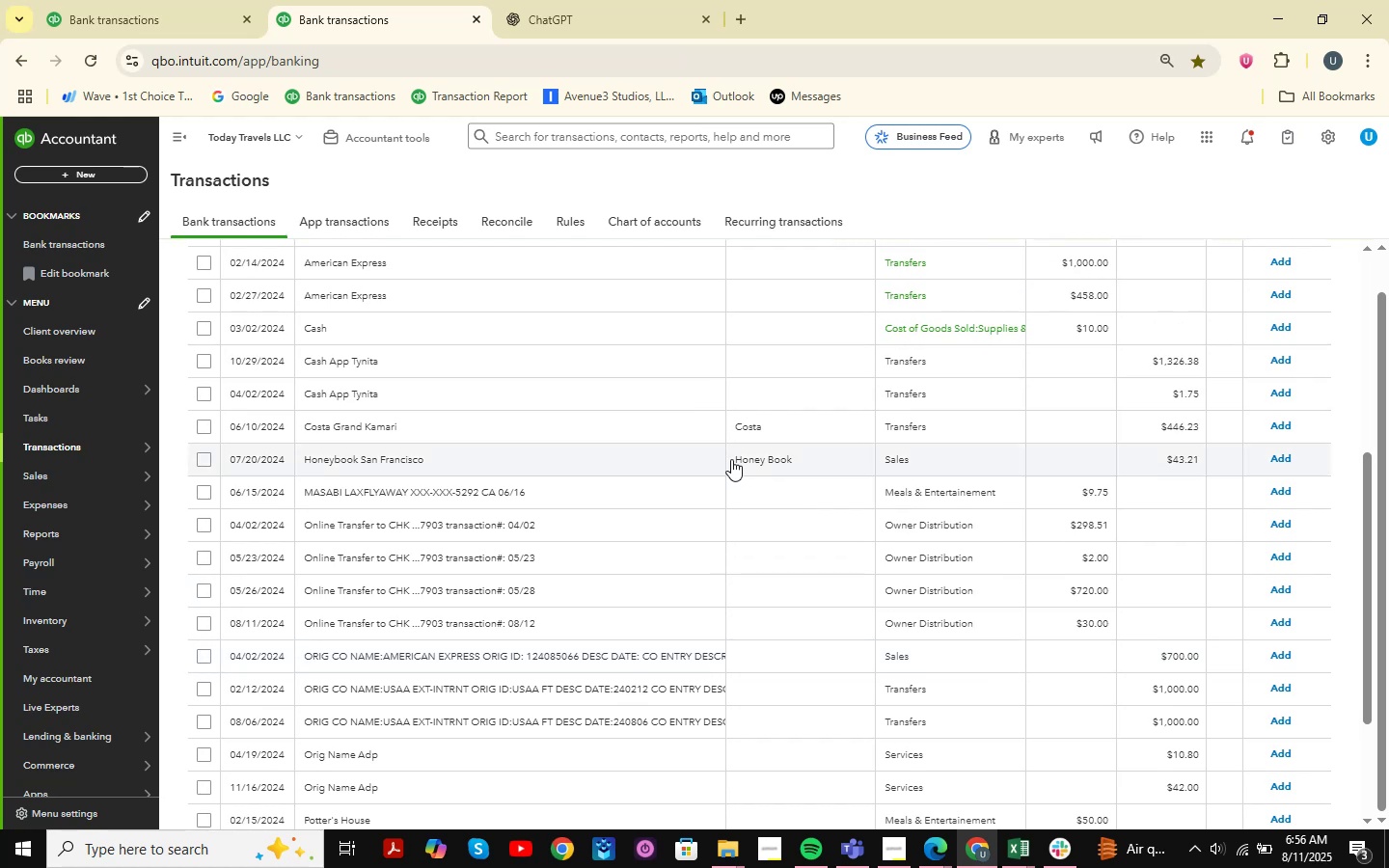 
scroll: coordinate [731, 459], scroll_direction: down, amount: 2.0
 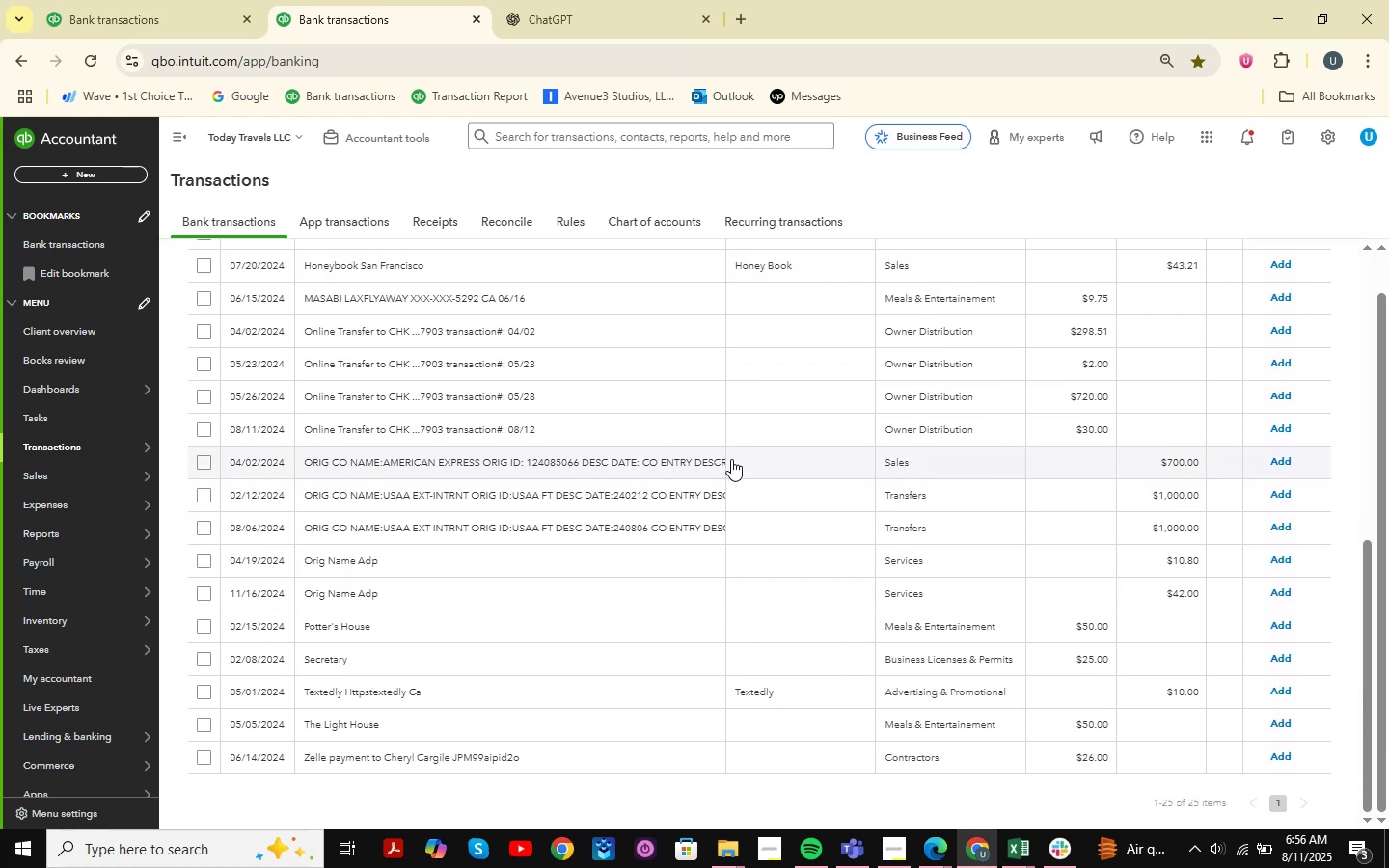 
scroll: coordinate [1173, 495], scroll_direction: up, amount: 5.0
 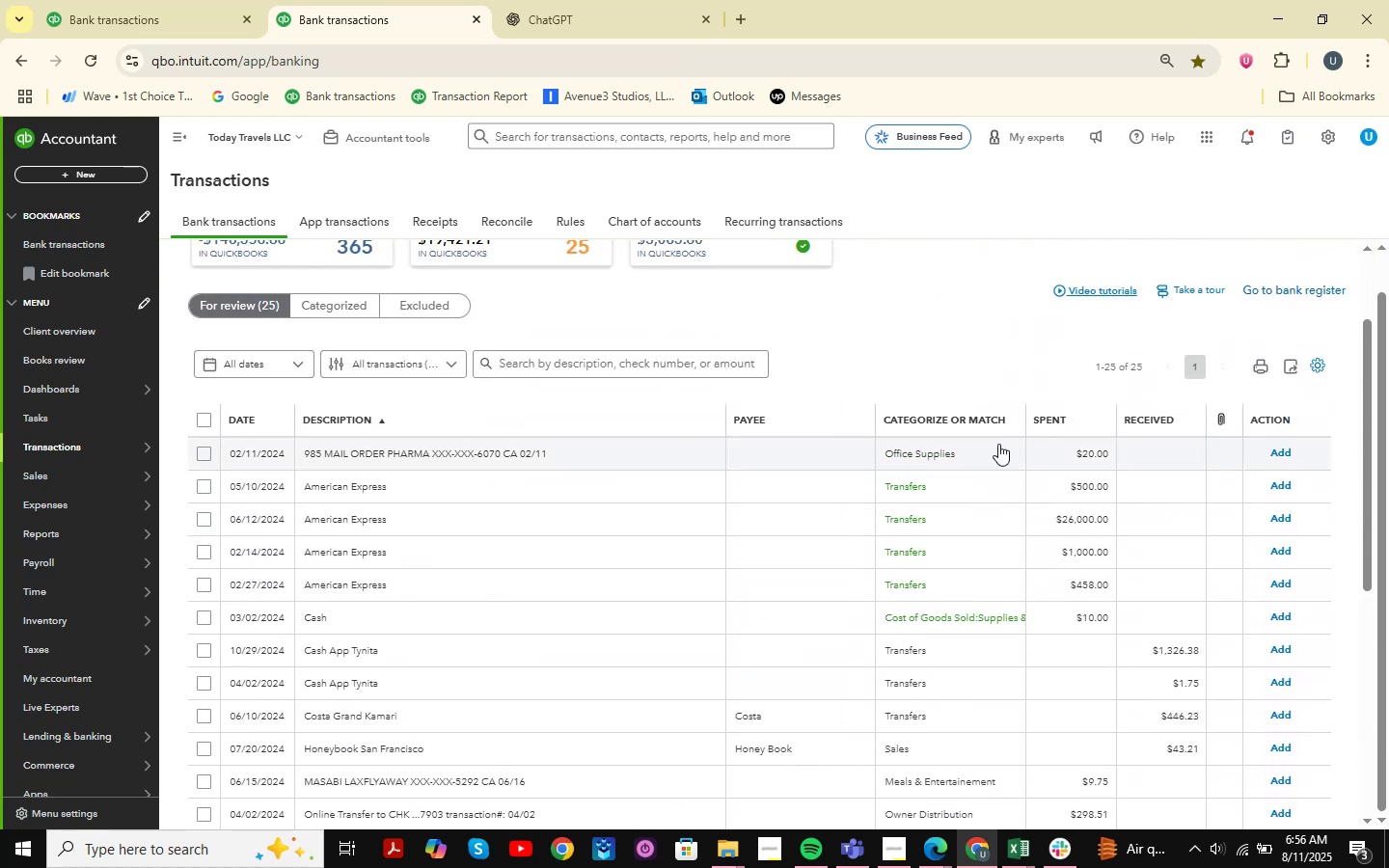 
scroll: coordinate [872, 429], scroll_direction: down, amount: 12.0
 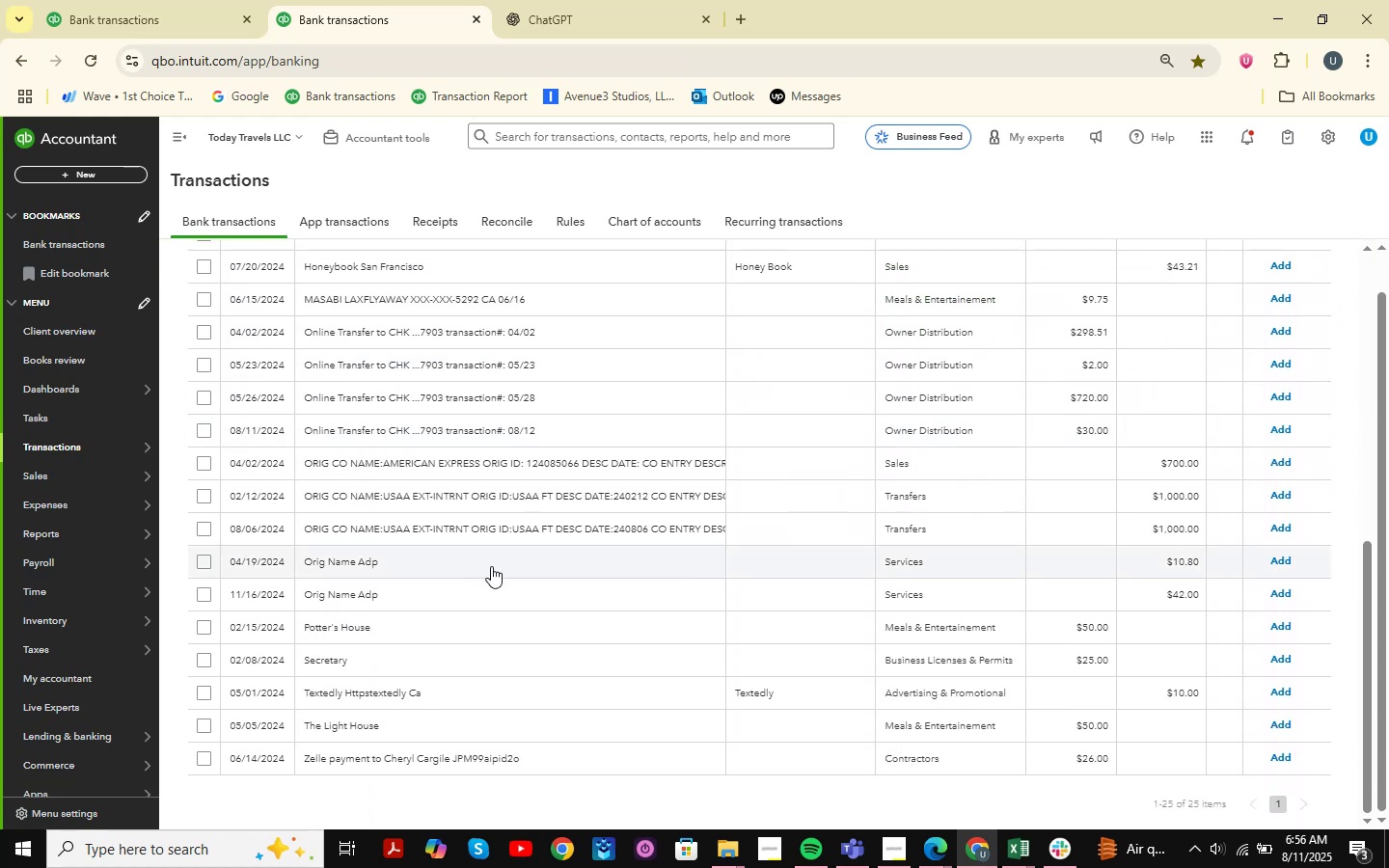 
left_click([378, 627])
 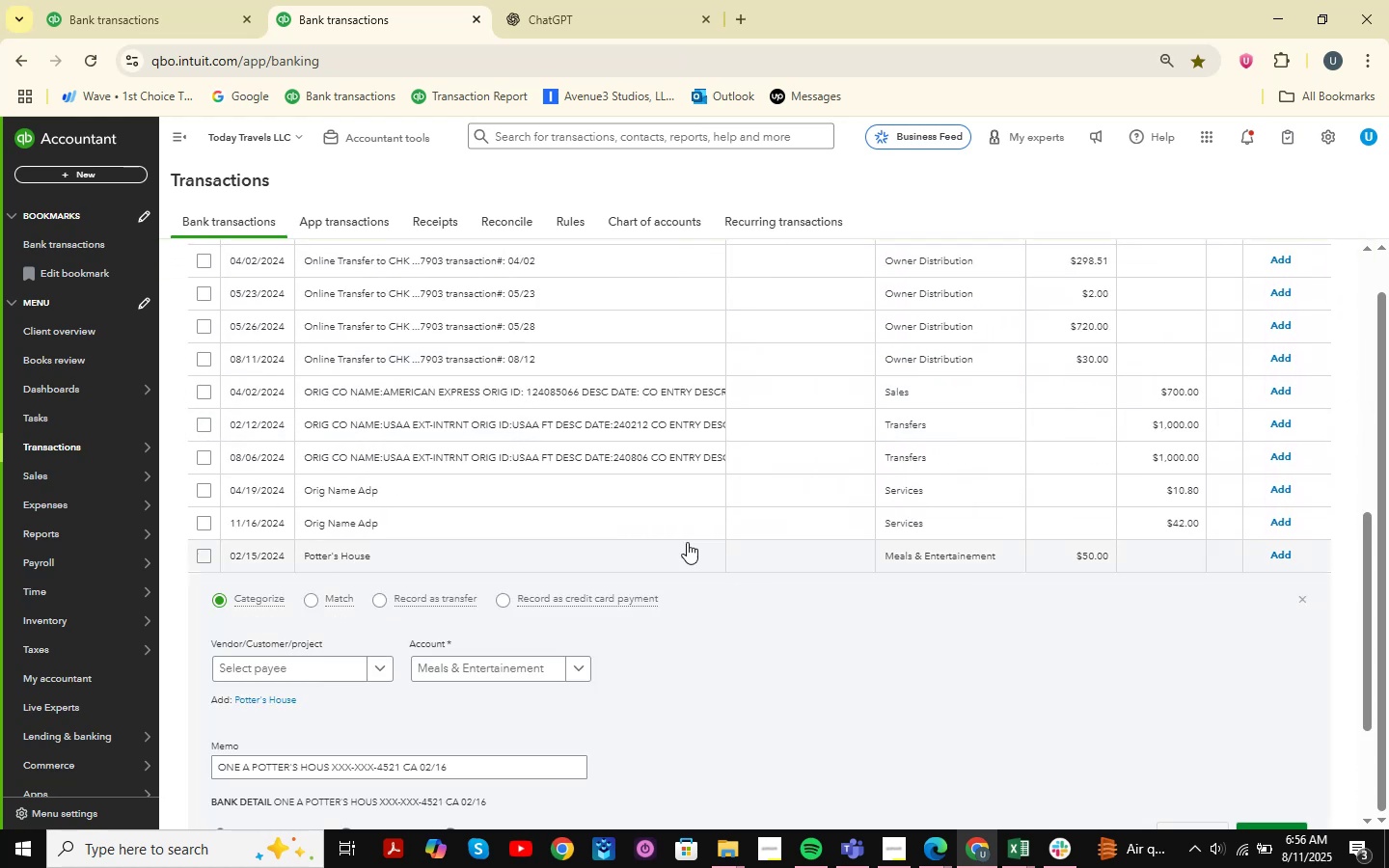 
scroll: coordinate [685, 425], scroll_direction: down, amount: 2.0
 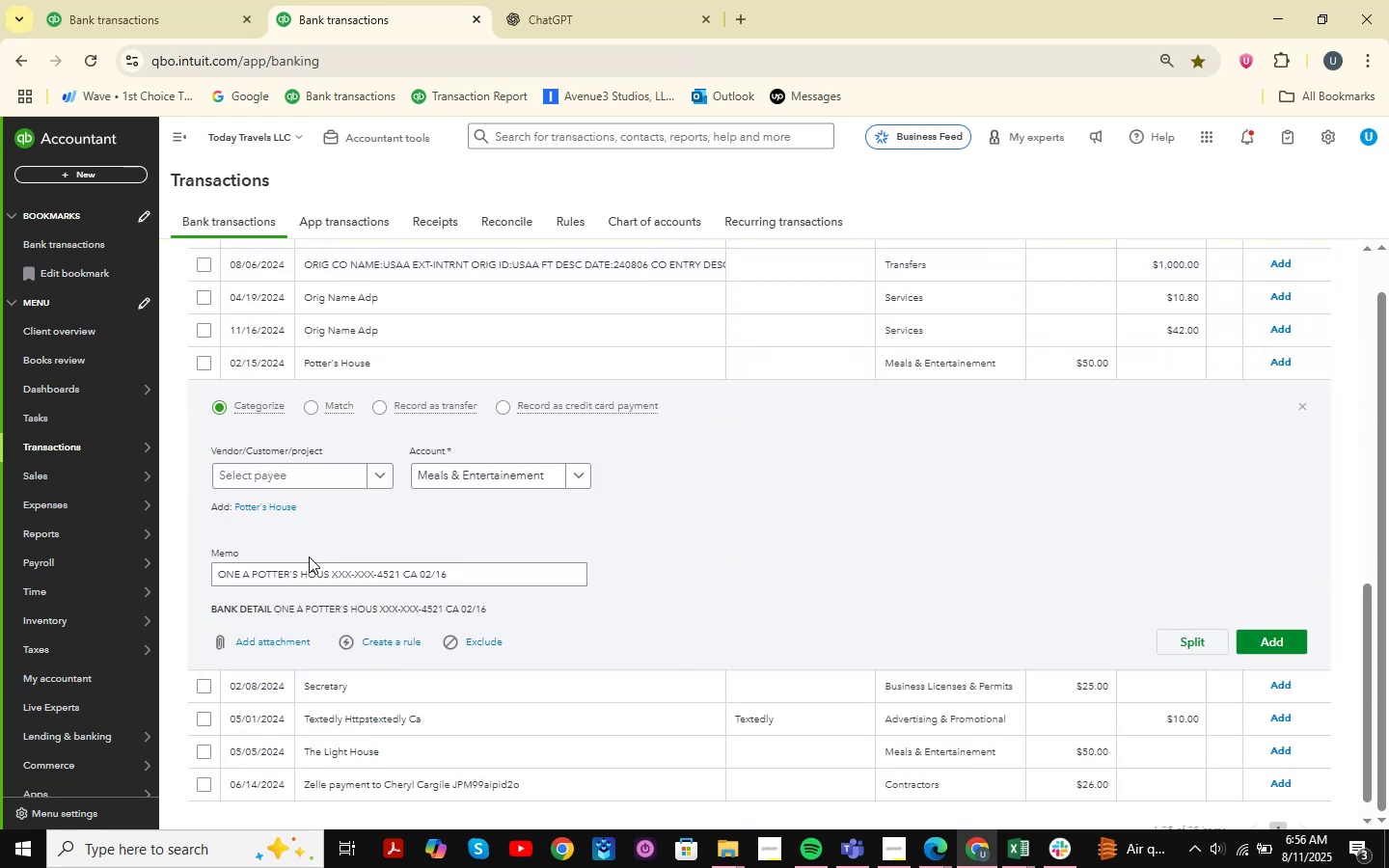 
left_click([260, 573])
 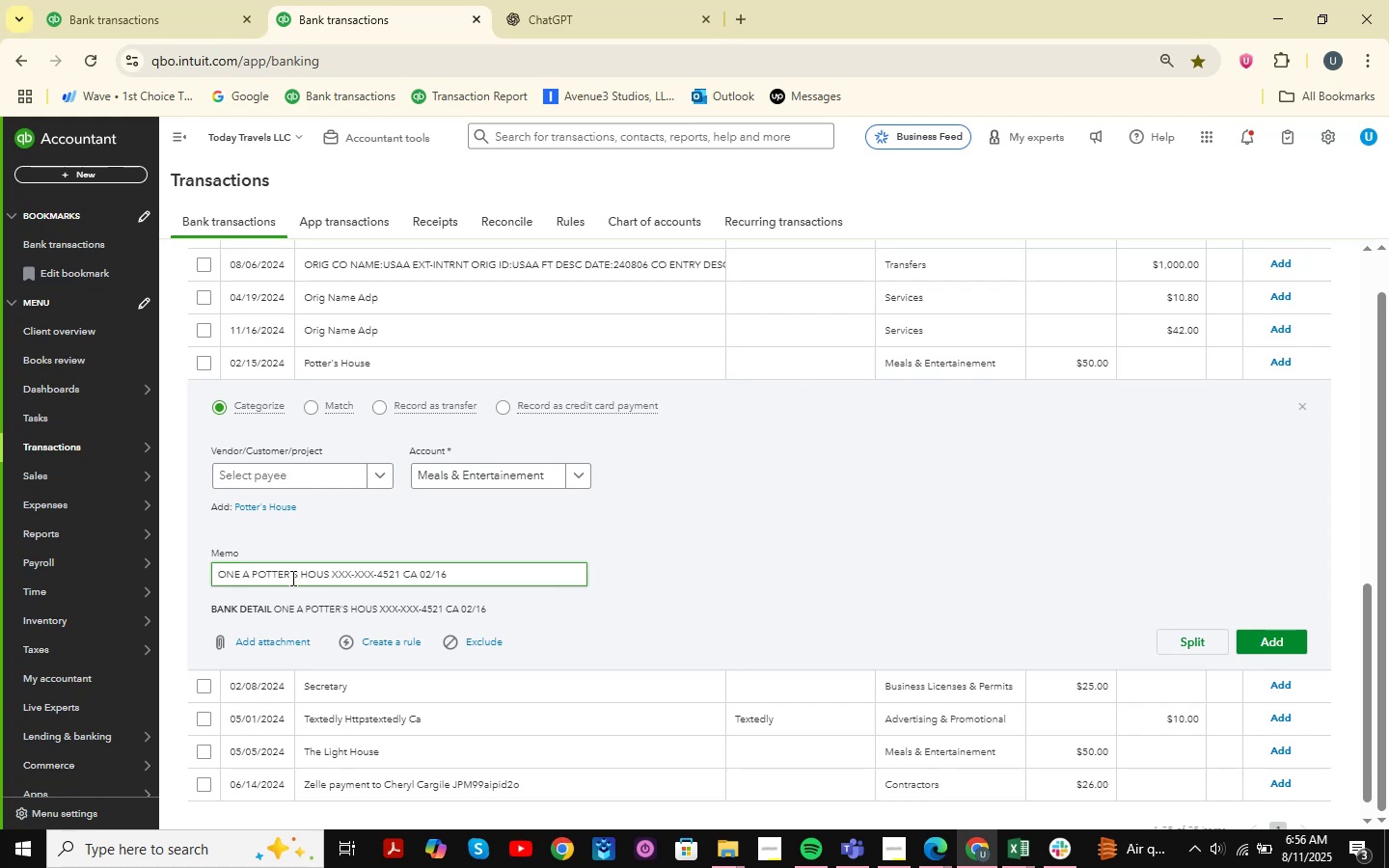 
left_click([308, 577])
 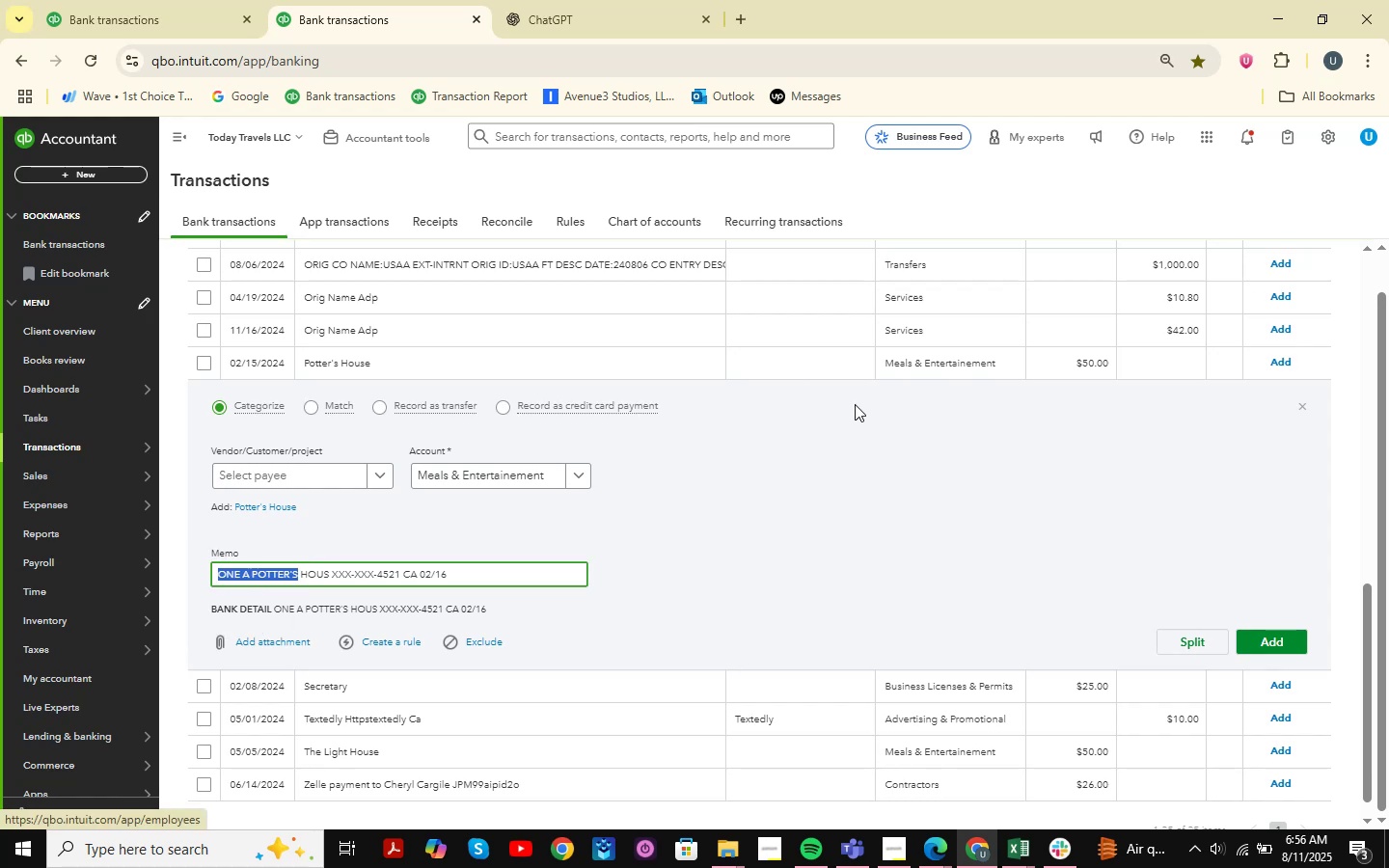 
key(Control+ControlLeft)
 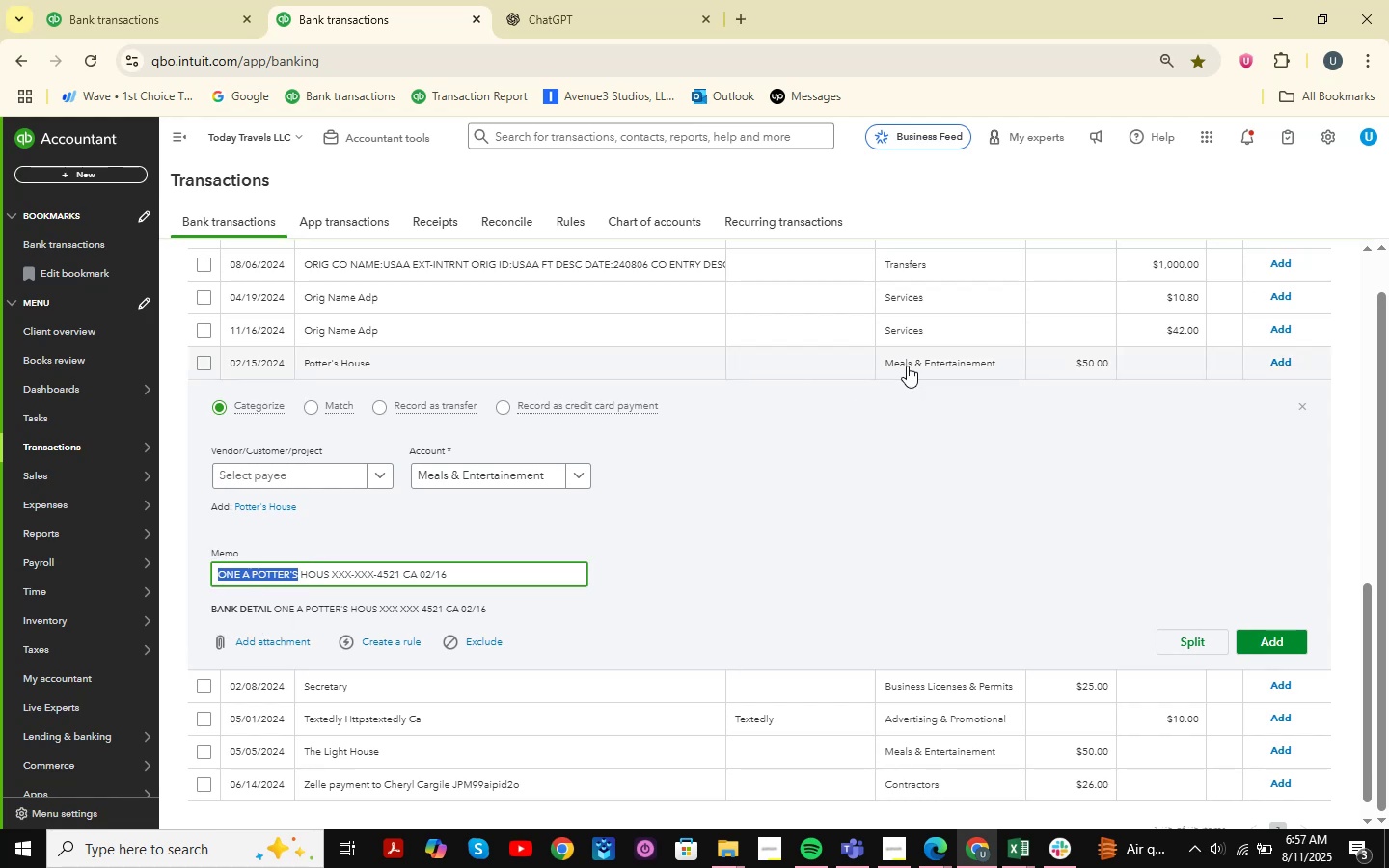 
key(Control+C)
 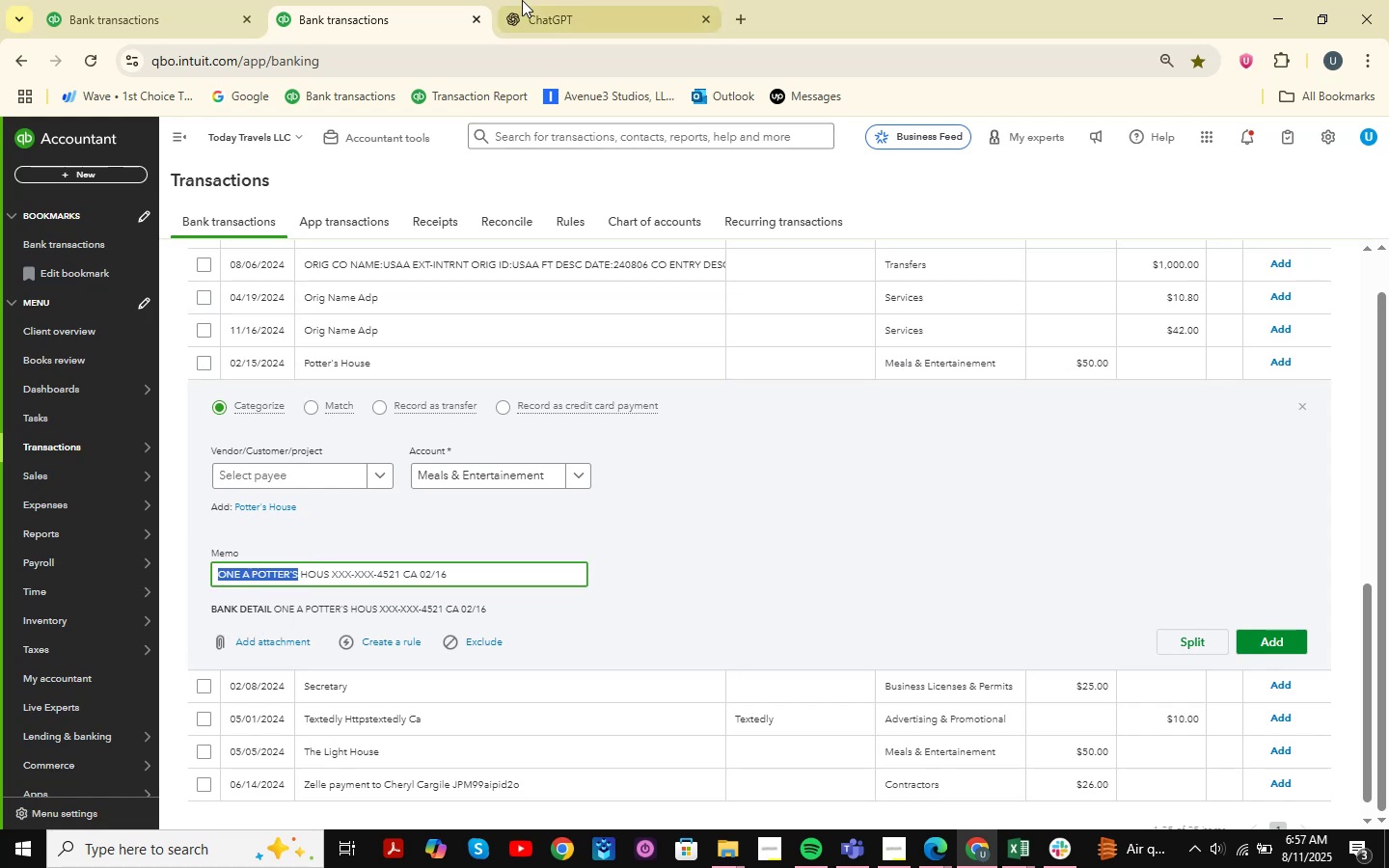 
double_click([173, 0])
 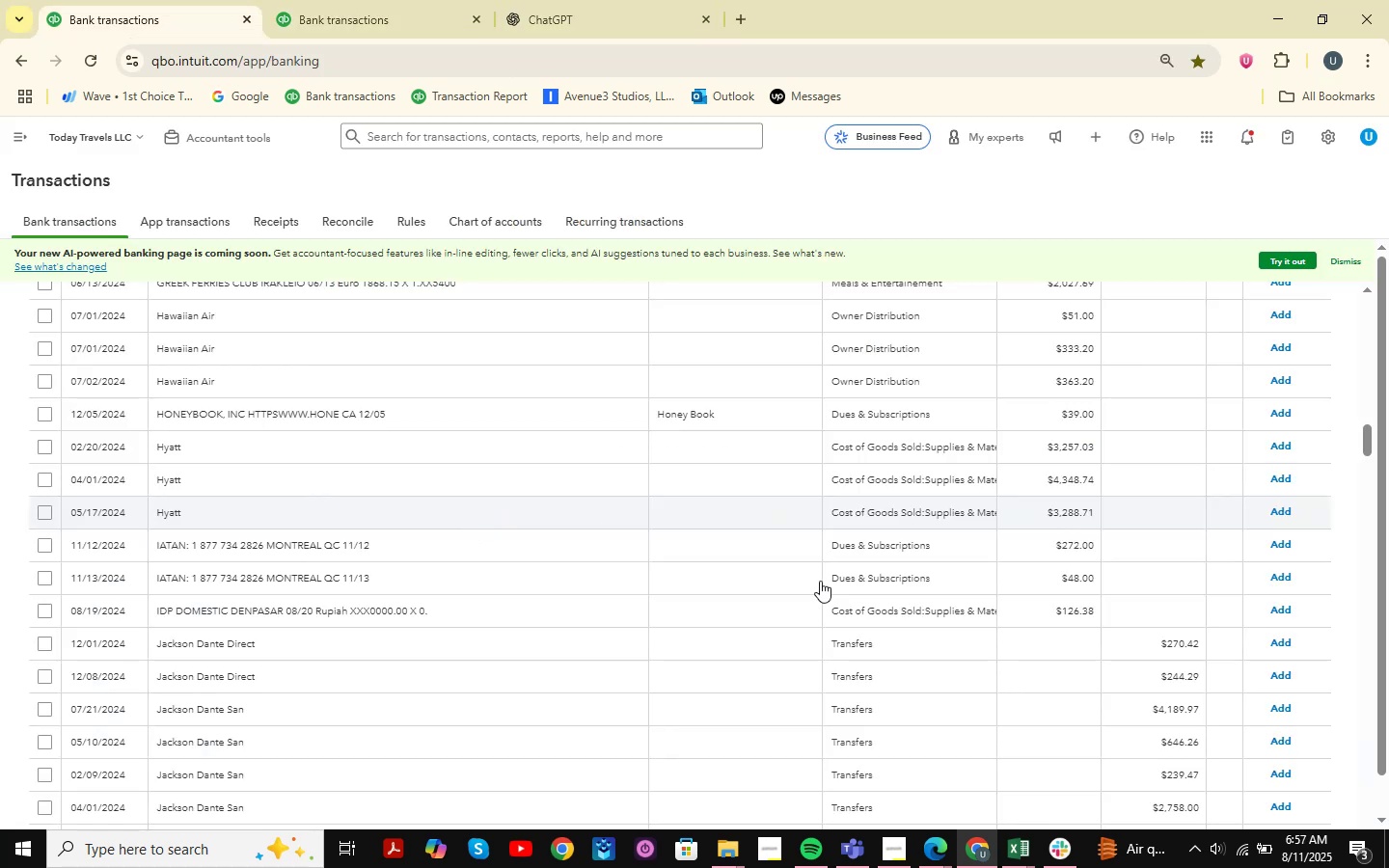 
scroll: coordinate [793, 436], scroll_direction: up, amount: 15.0
 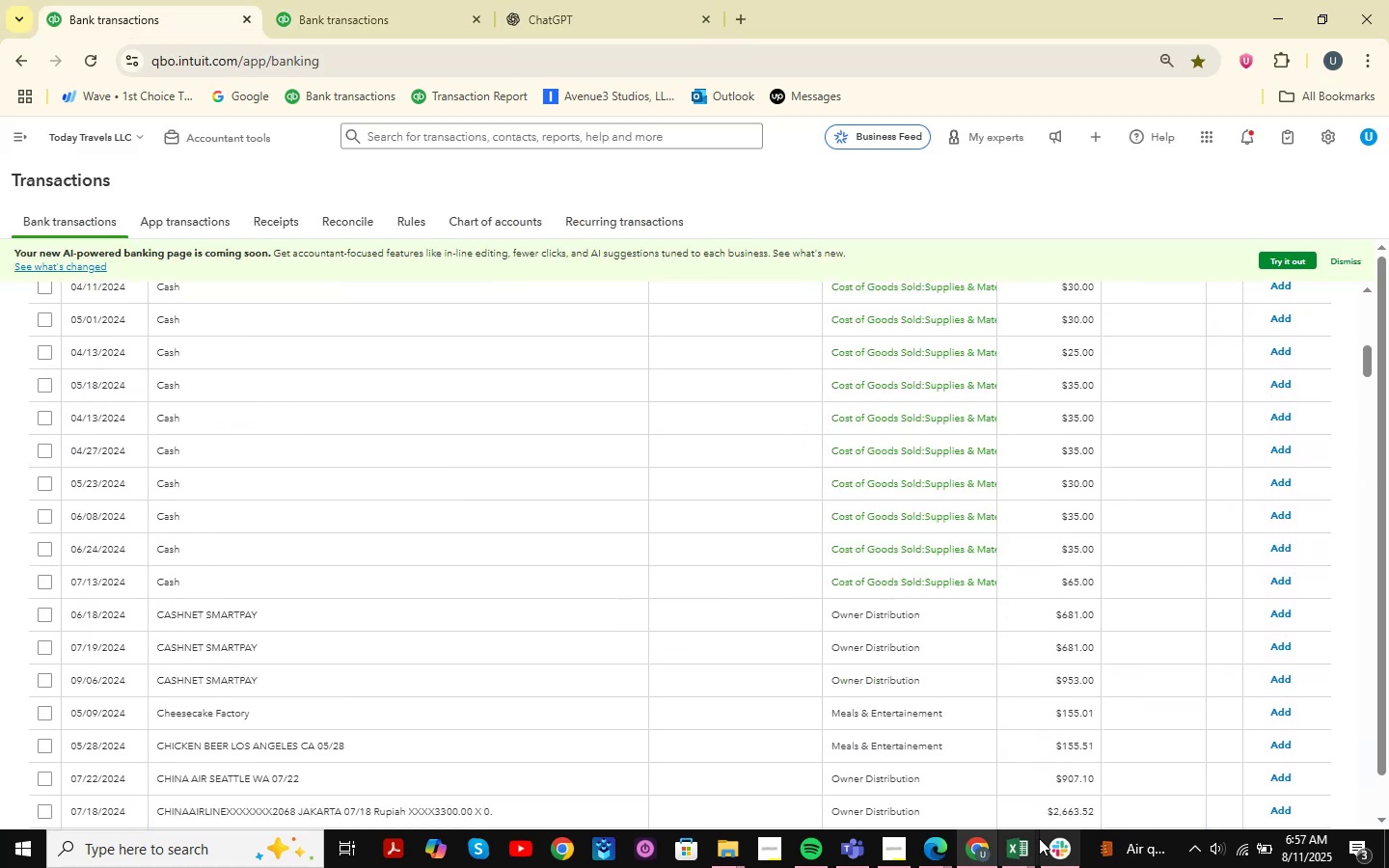 
left_click([1031, 850])
 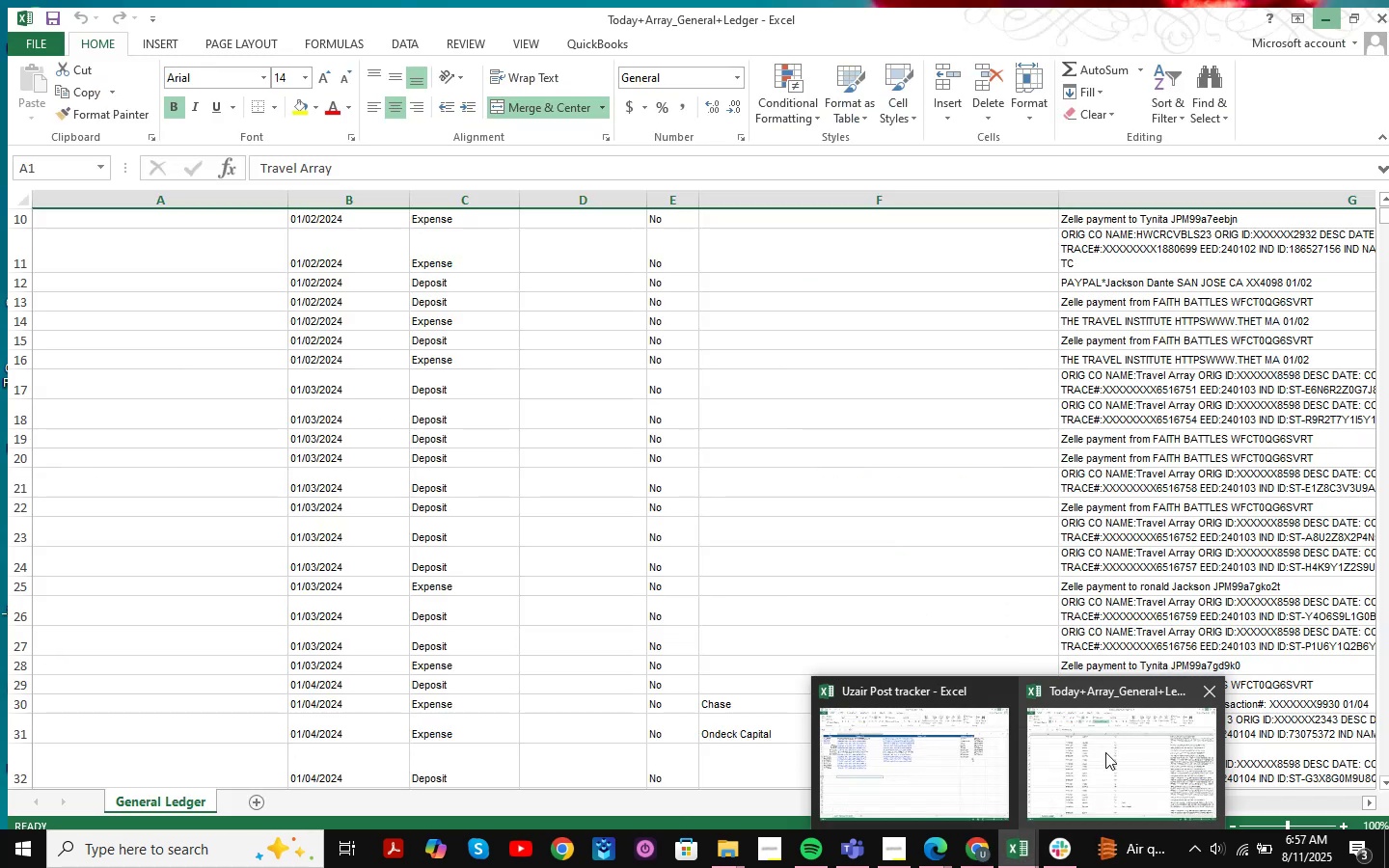 
left_click([1105, 752])
 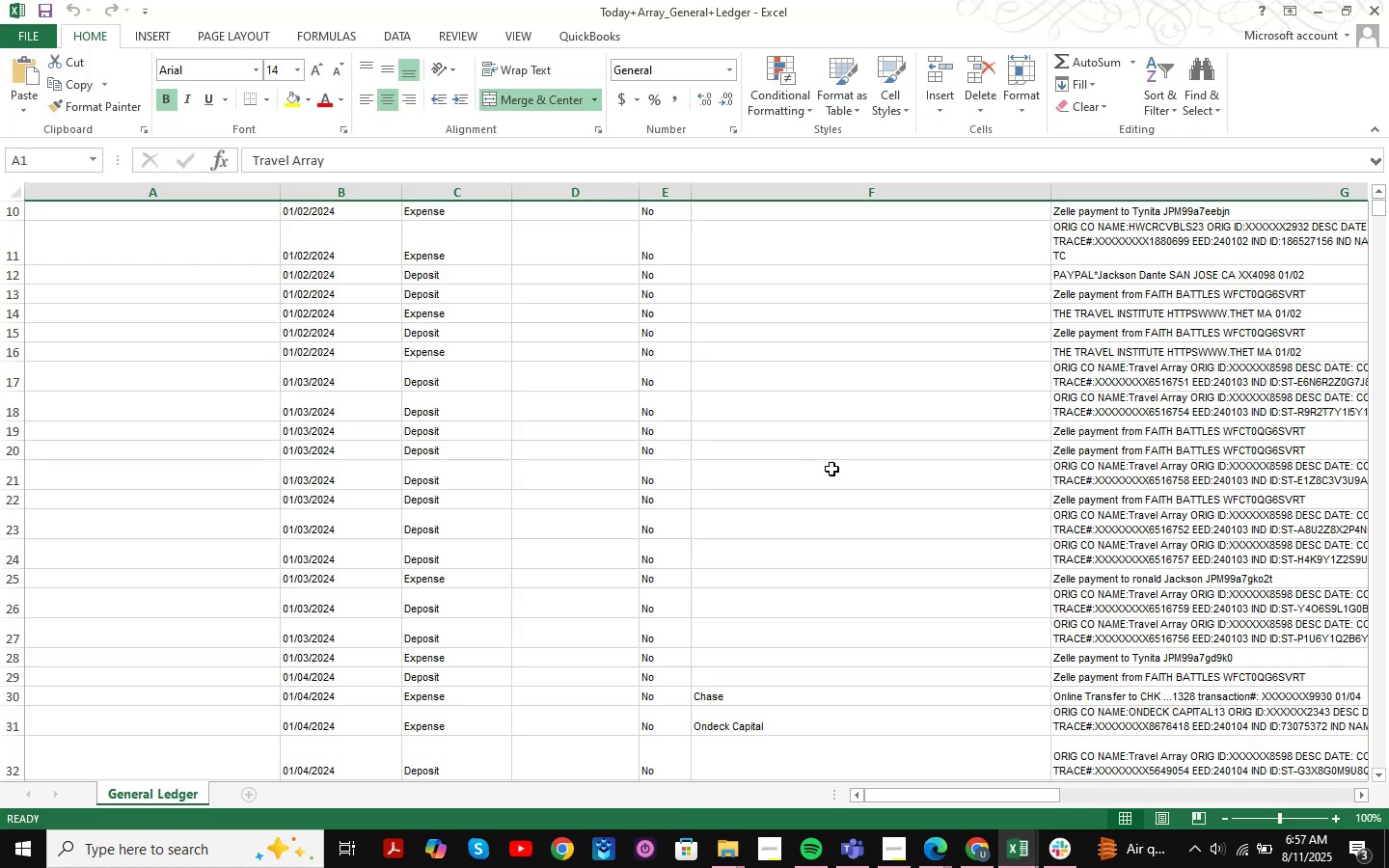 
left_click([709, 441])
 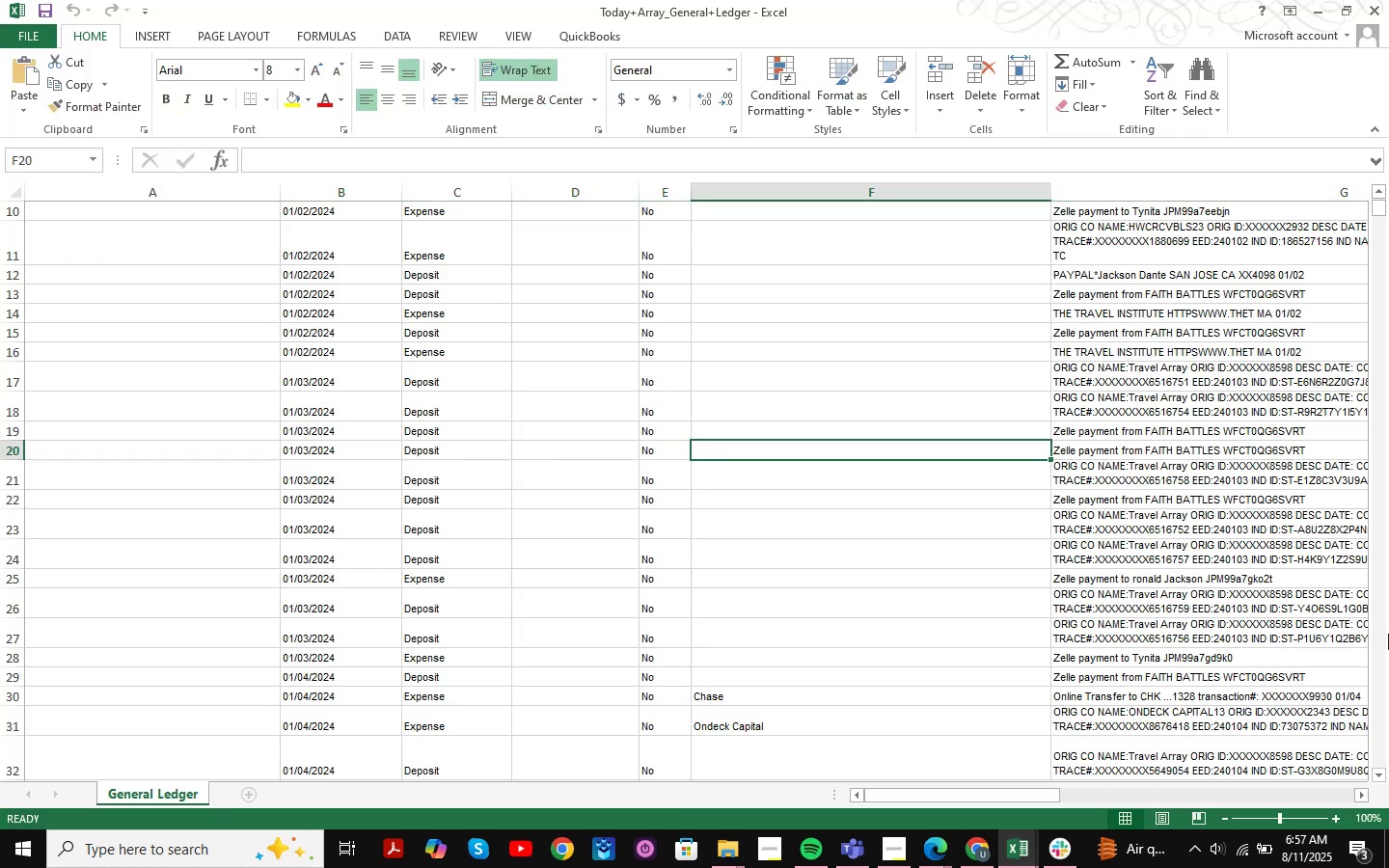 
key(Control+F)
 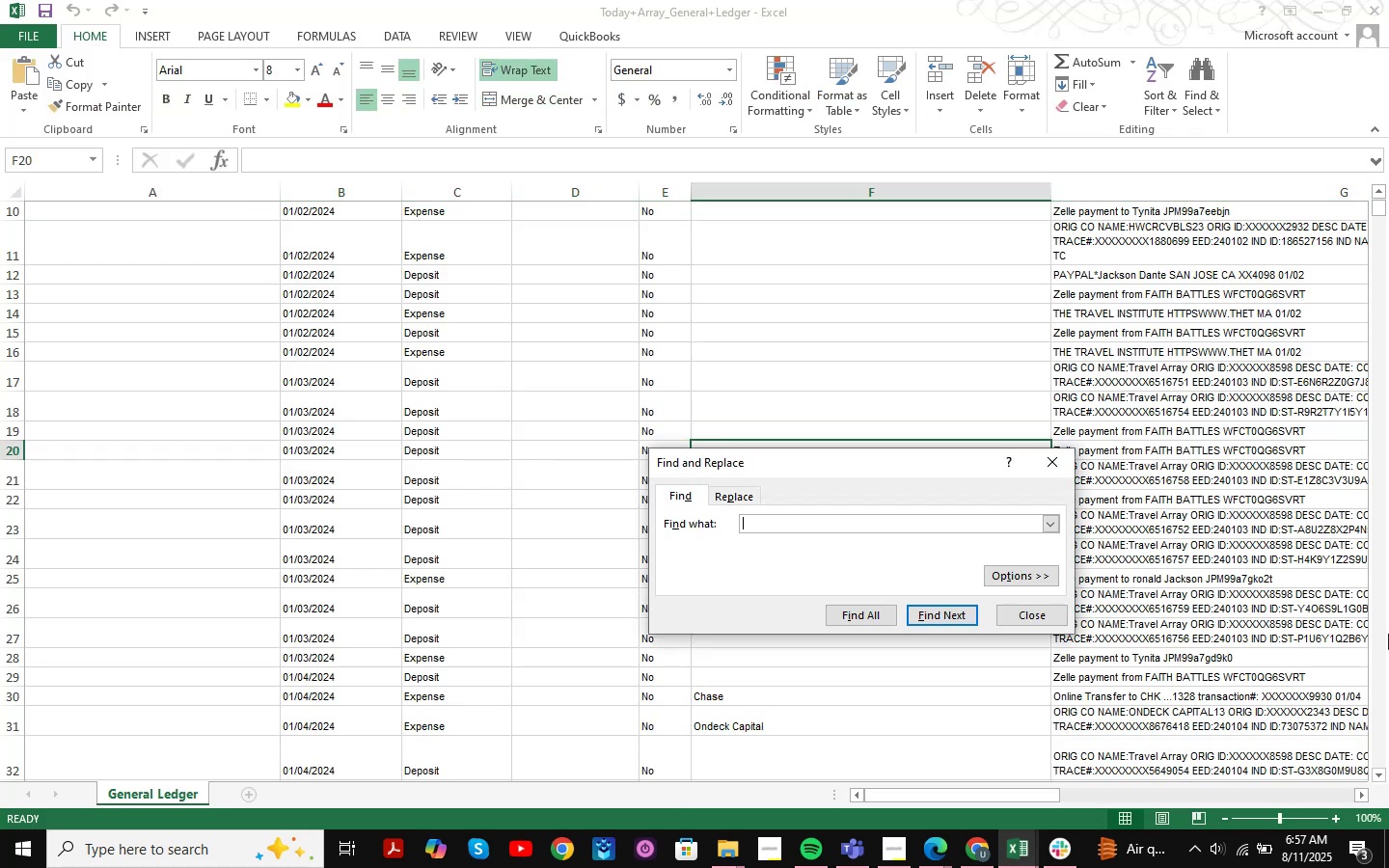 
key(Control+ControlLeft)
 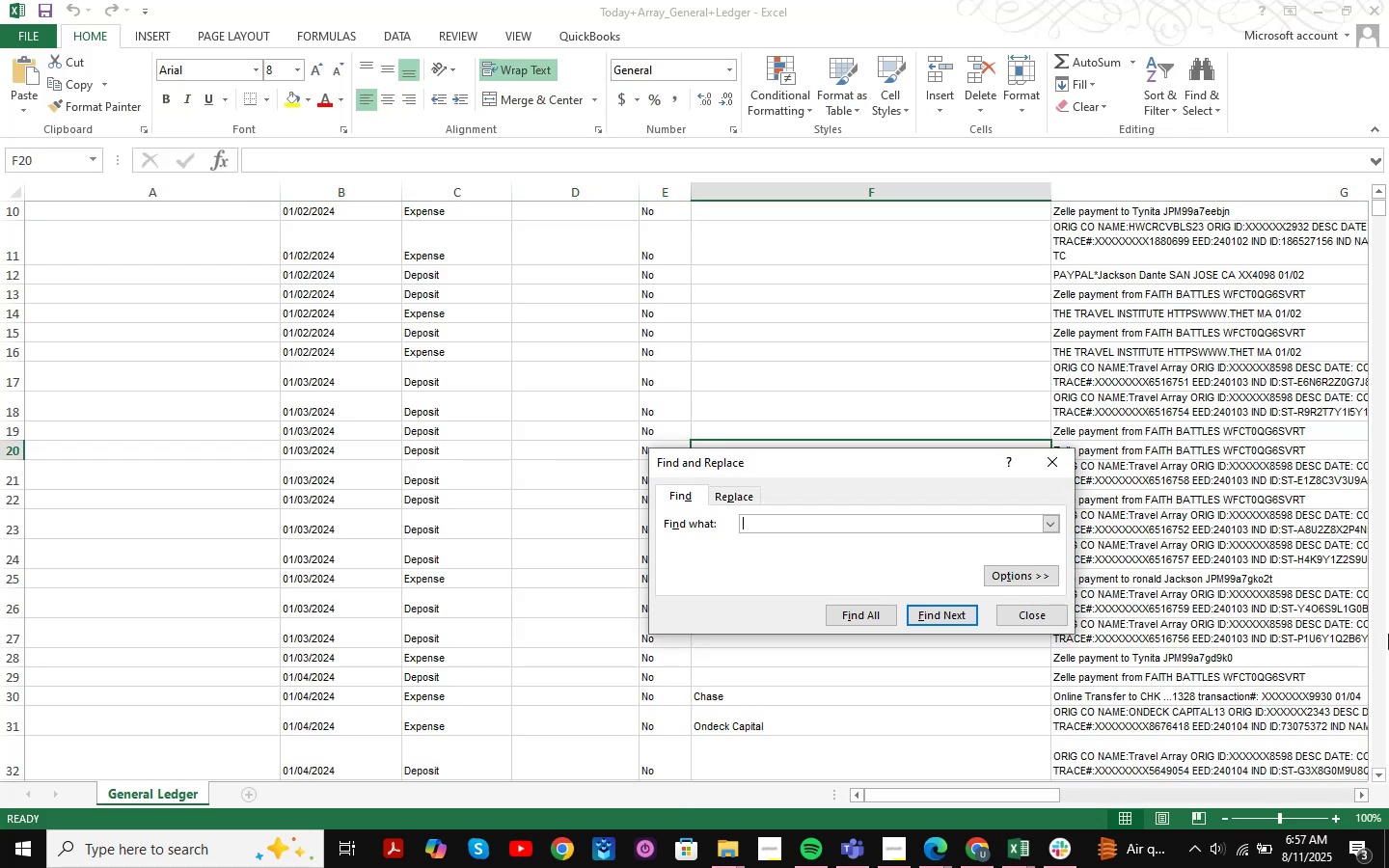 
key(Control+V)
 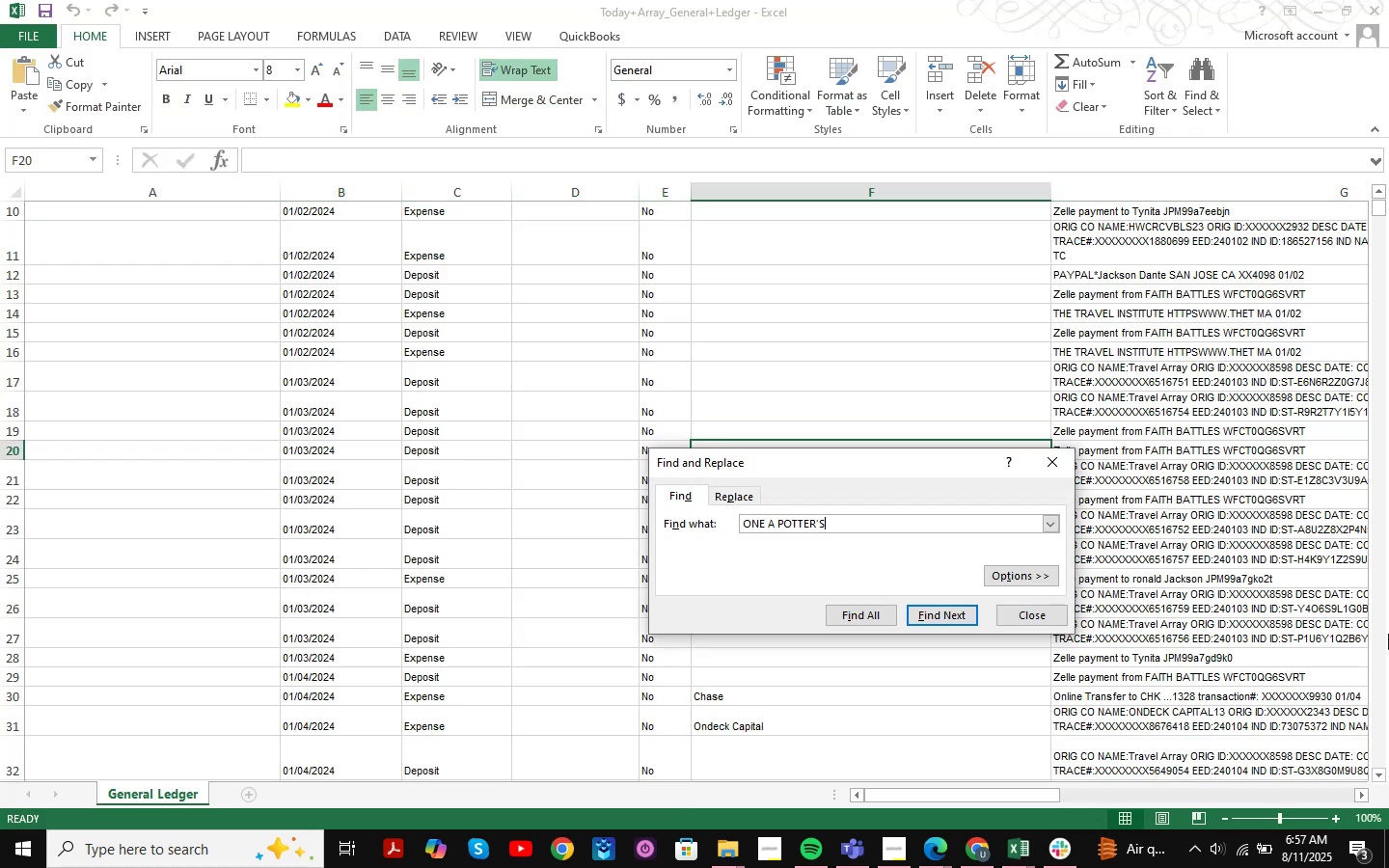 
key(NumpadEnter)
 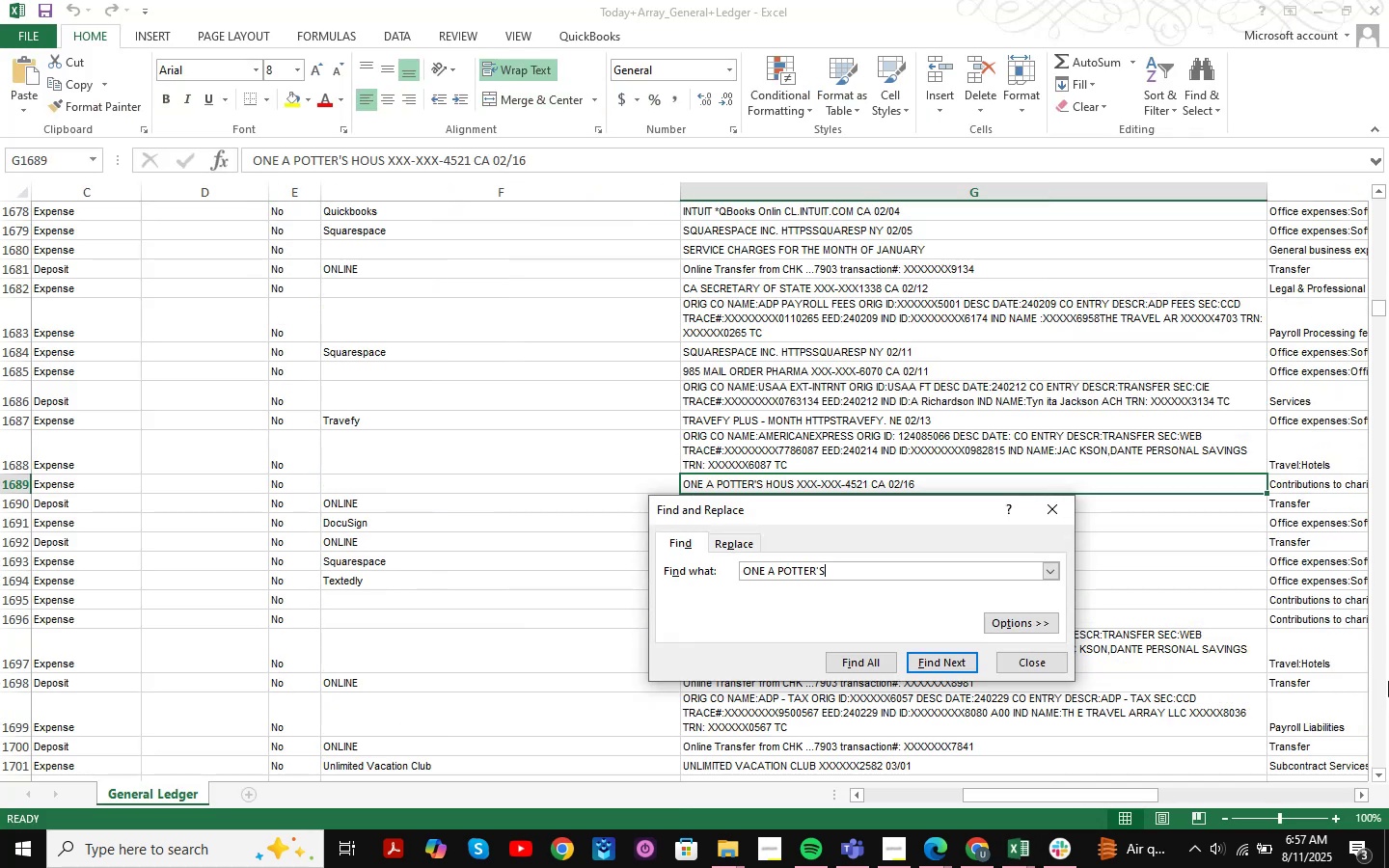 
key(NumpadEnter)
 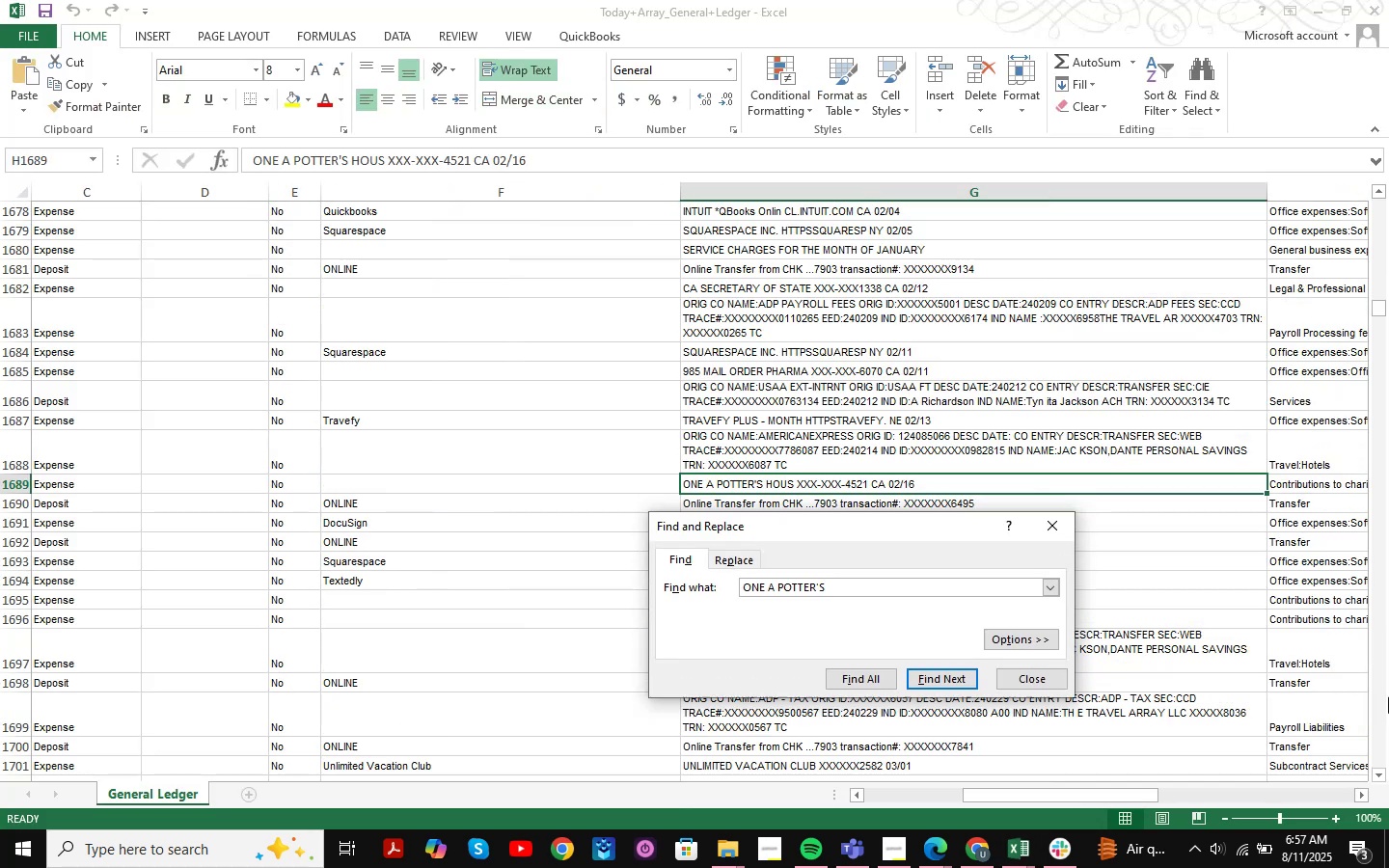 
key(NumpadEnter)
 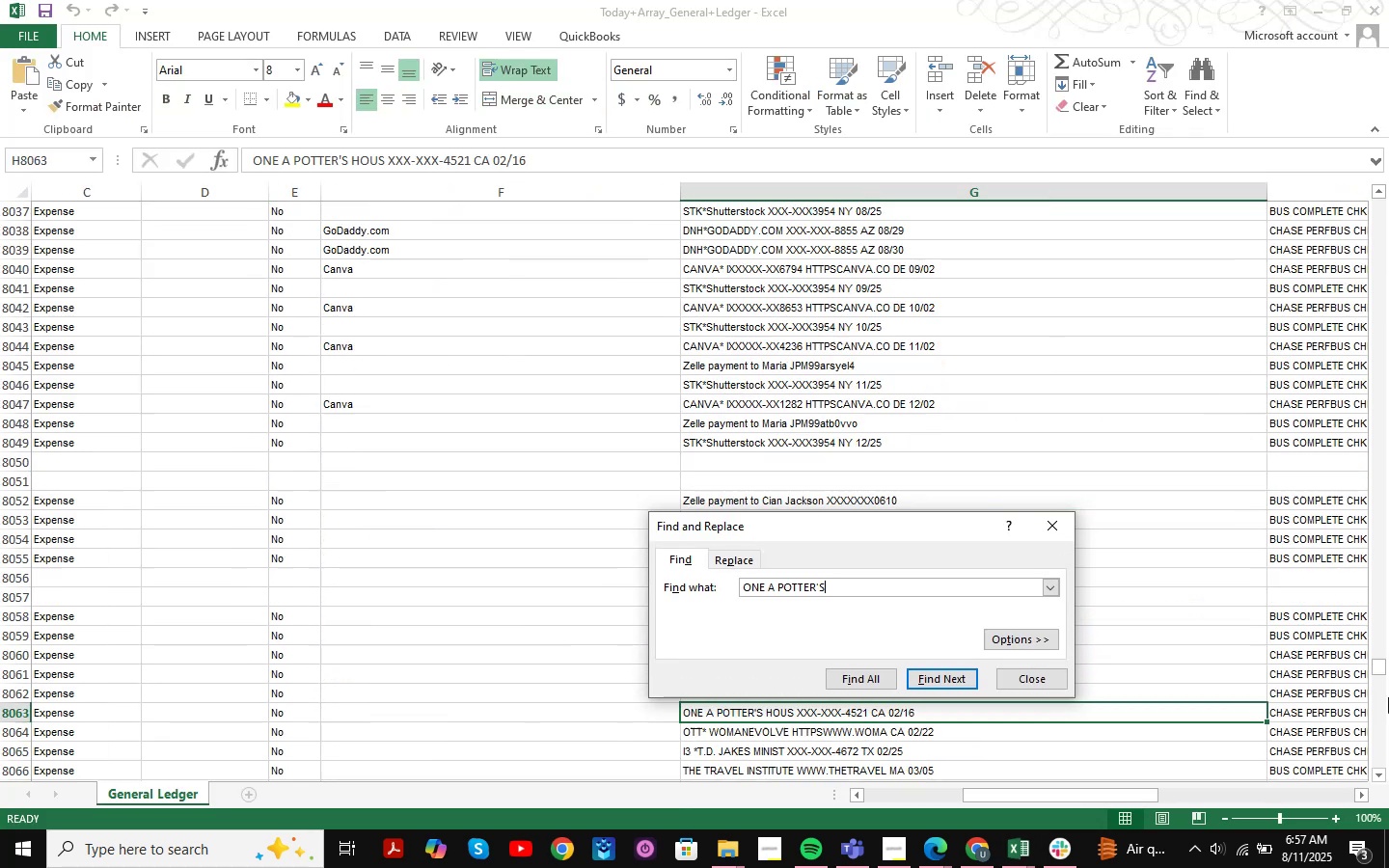 
key(NumpadEnter)
 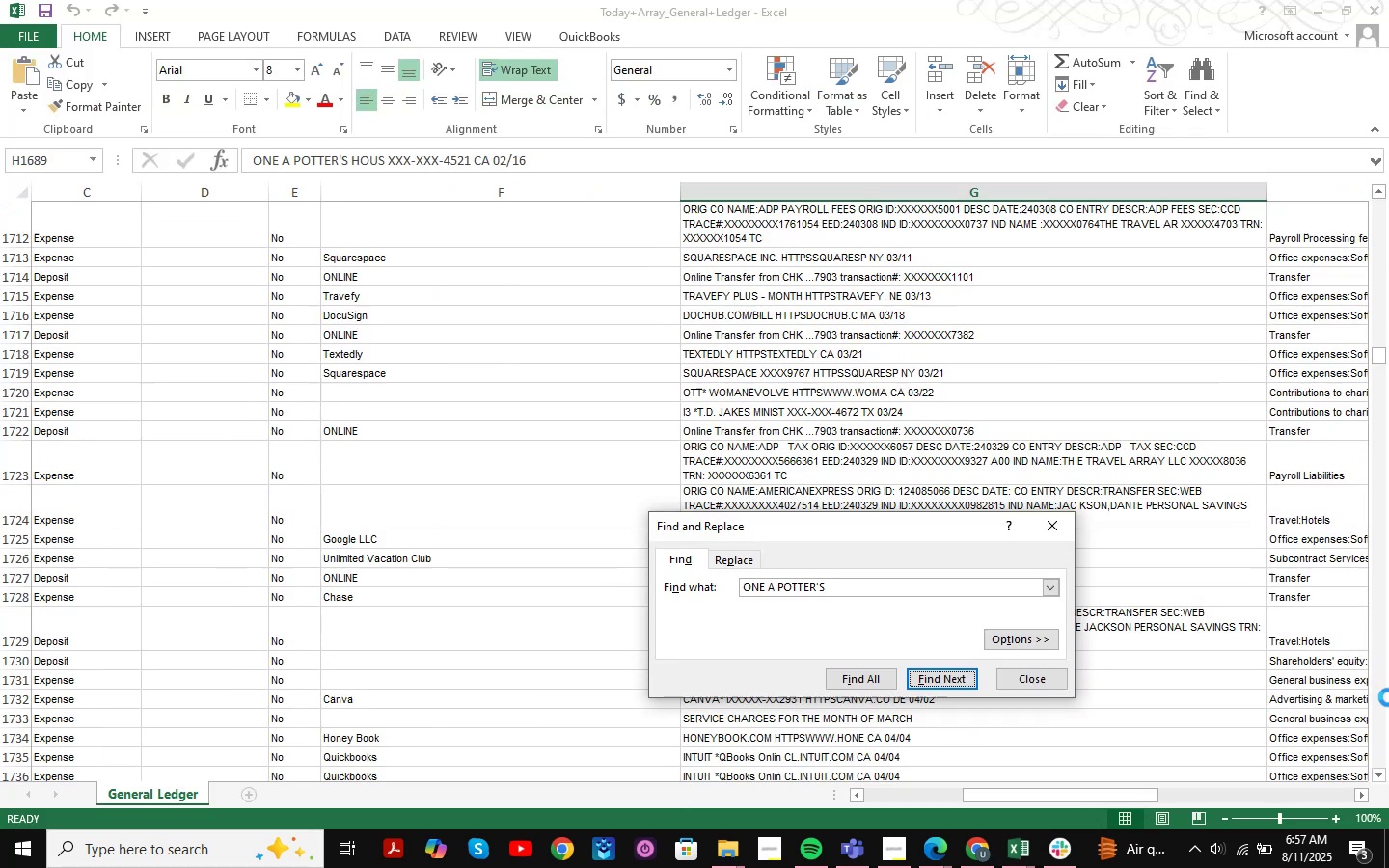 
key(NumpadEnter)
 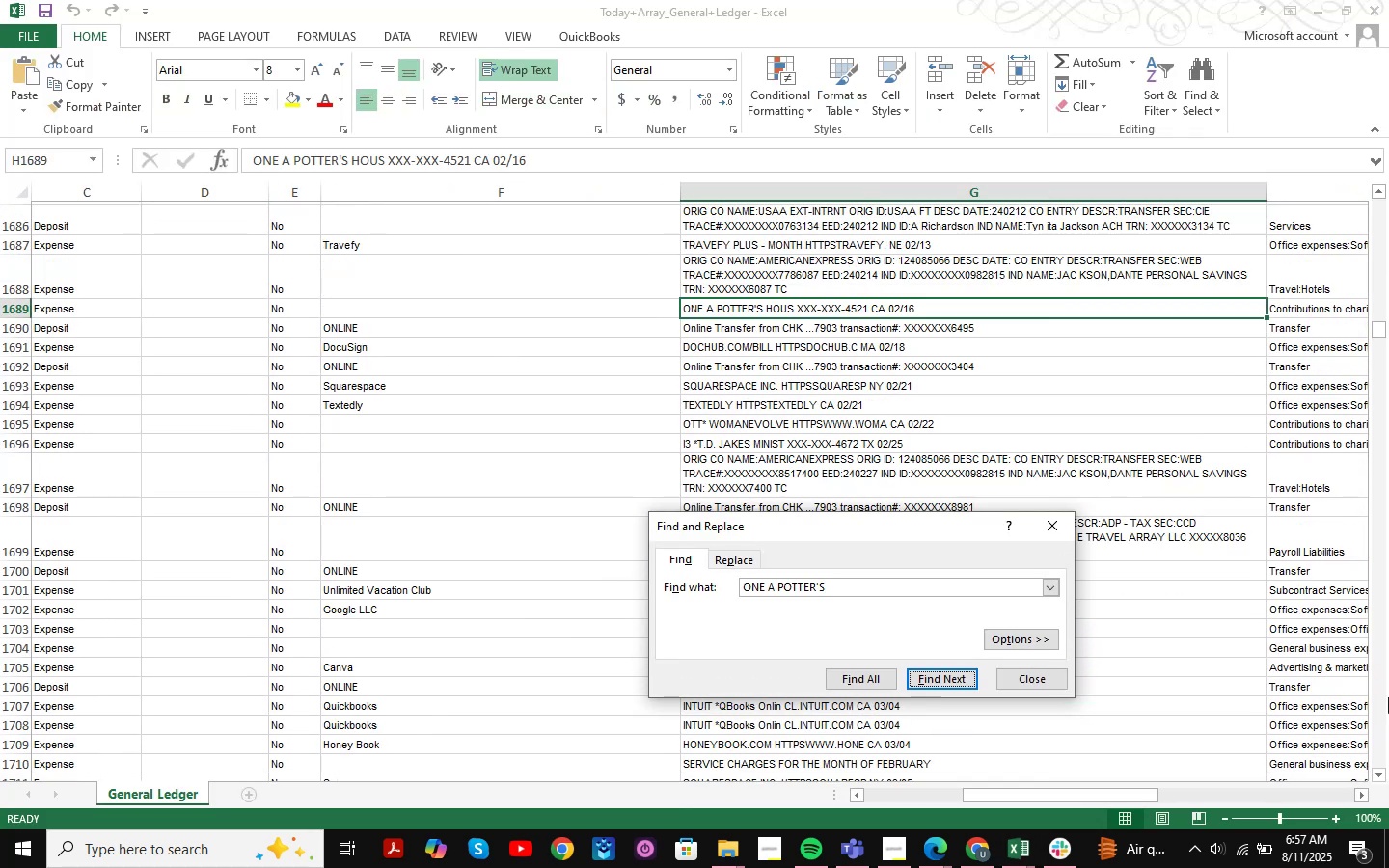 
key(NumpadEnter)
 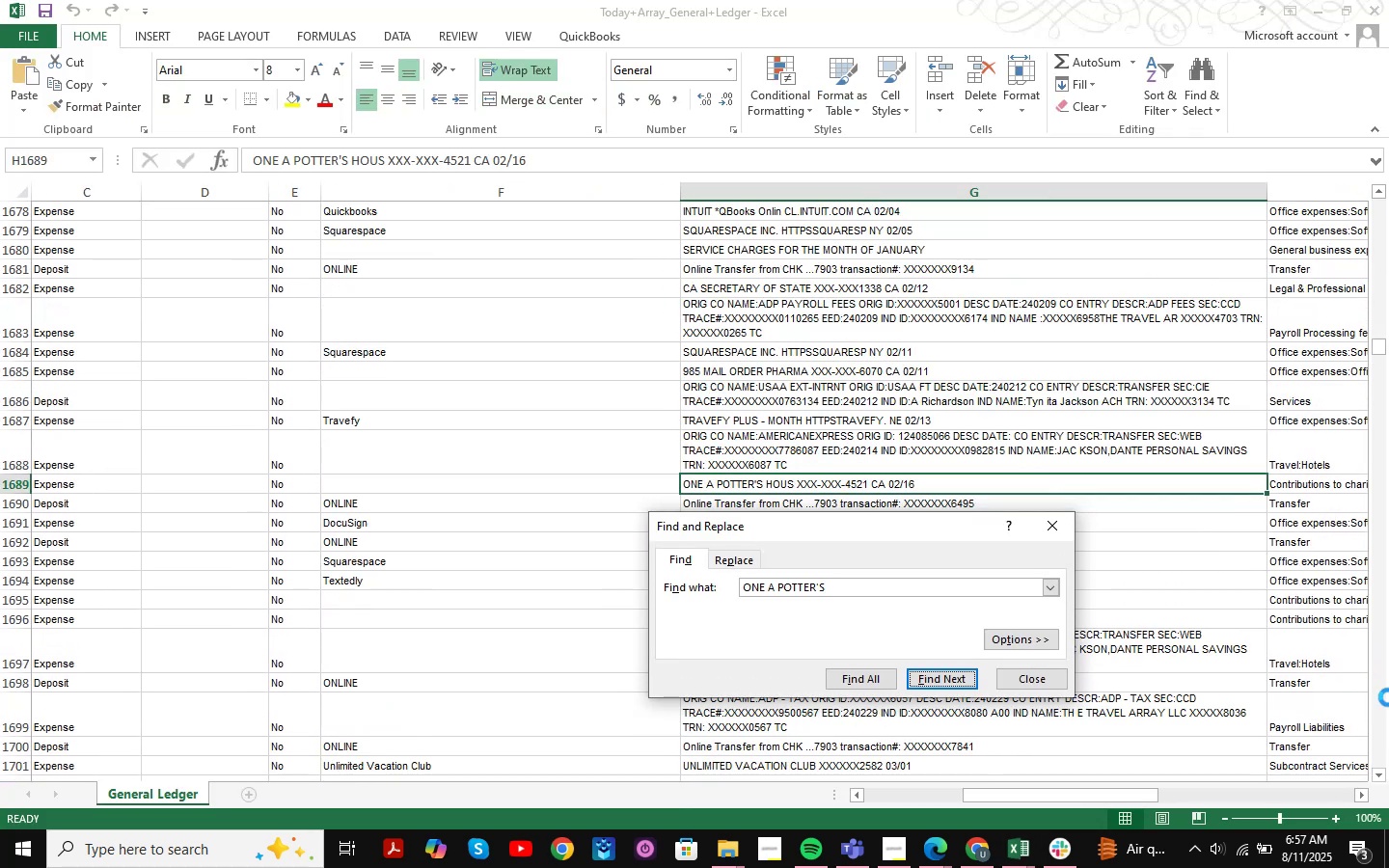 
key(NumpadEnter)
 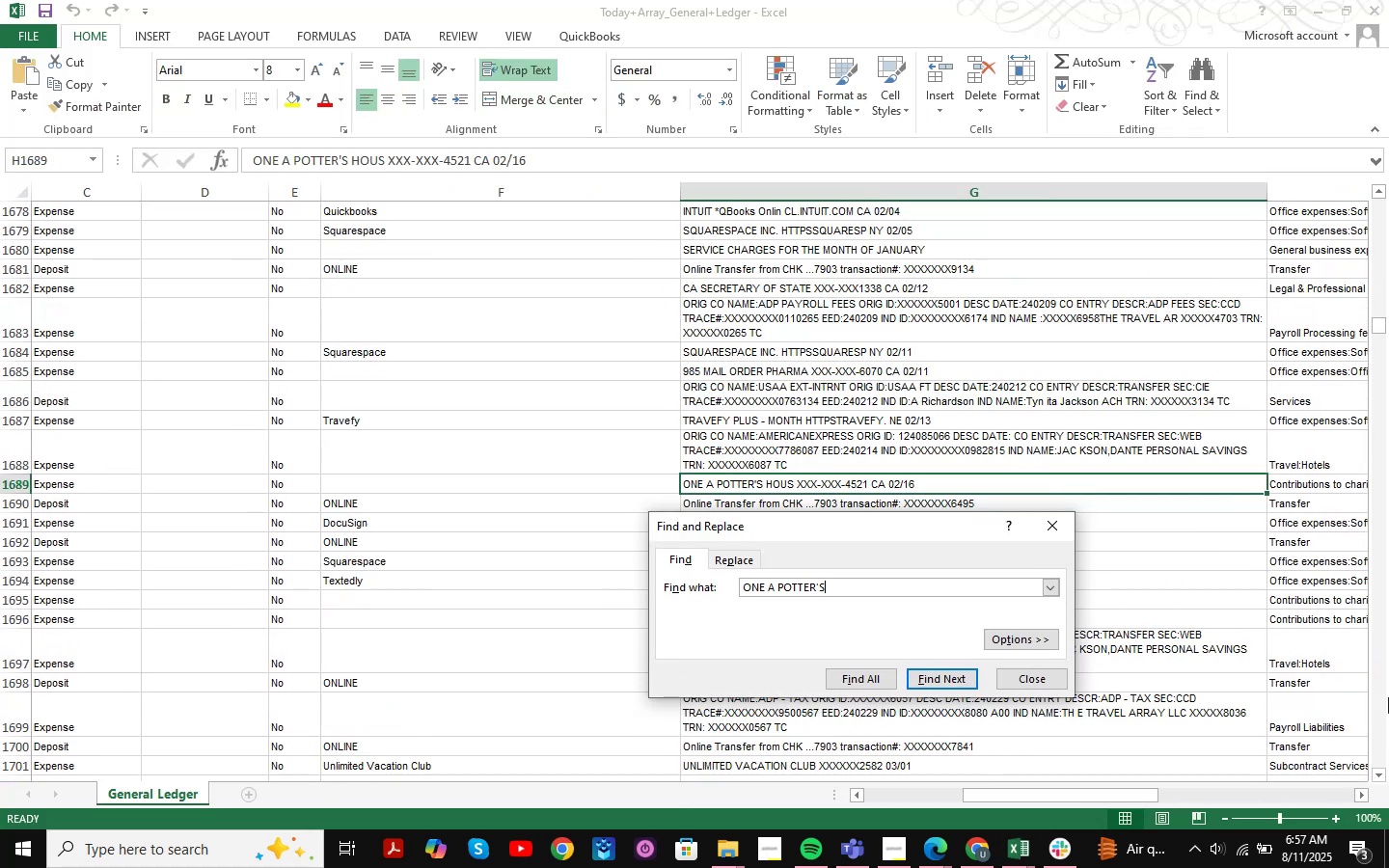 
key(NumpadEnter)
 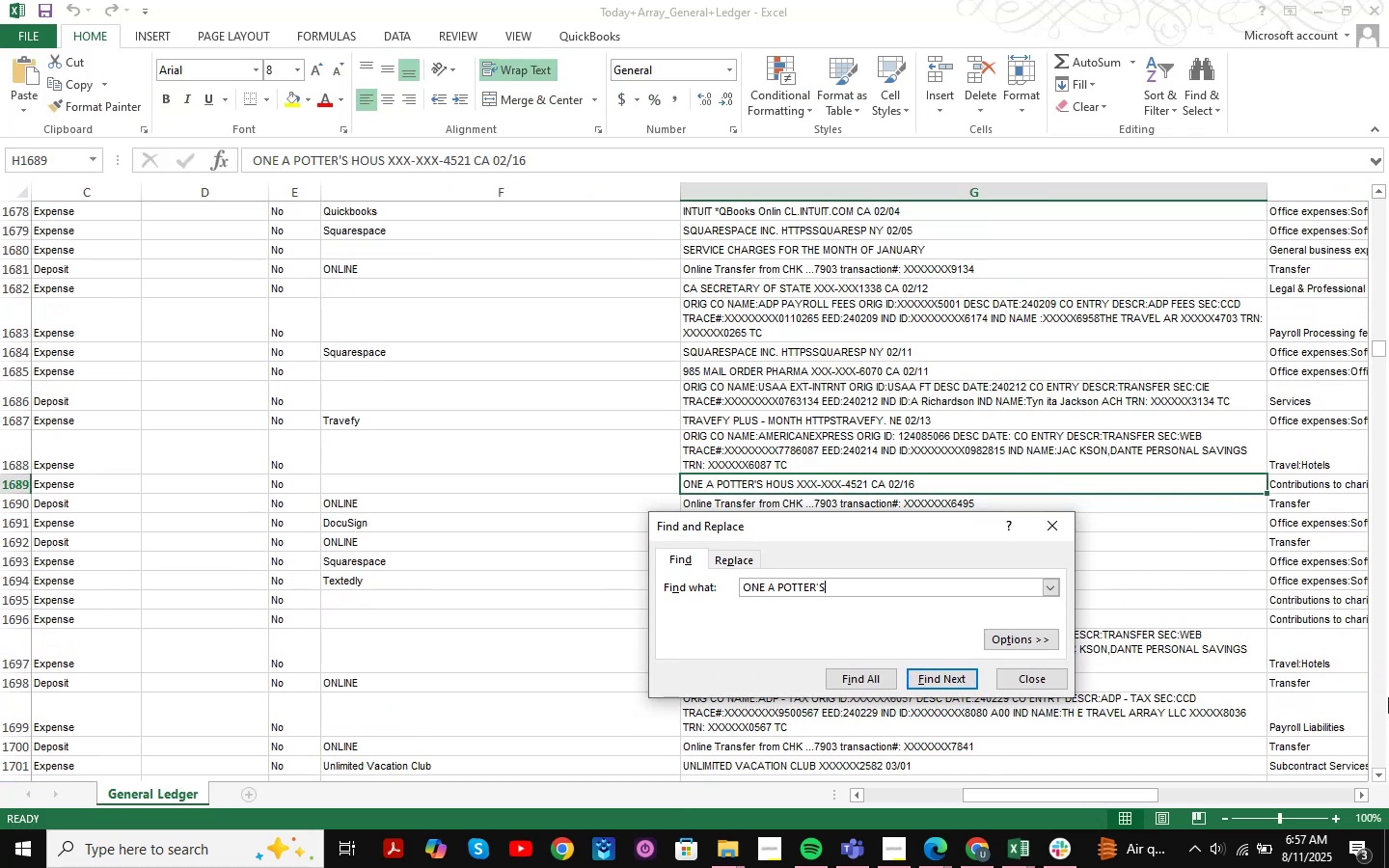 
key(NumpadEnter)
 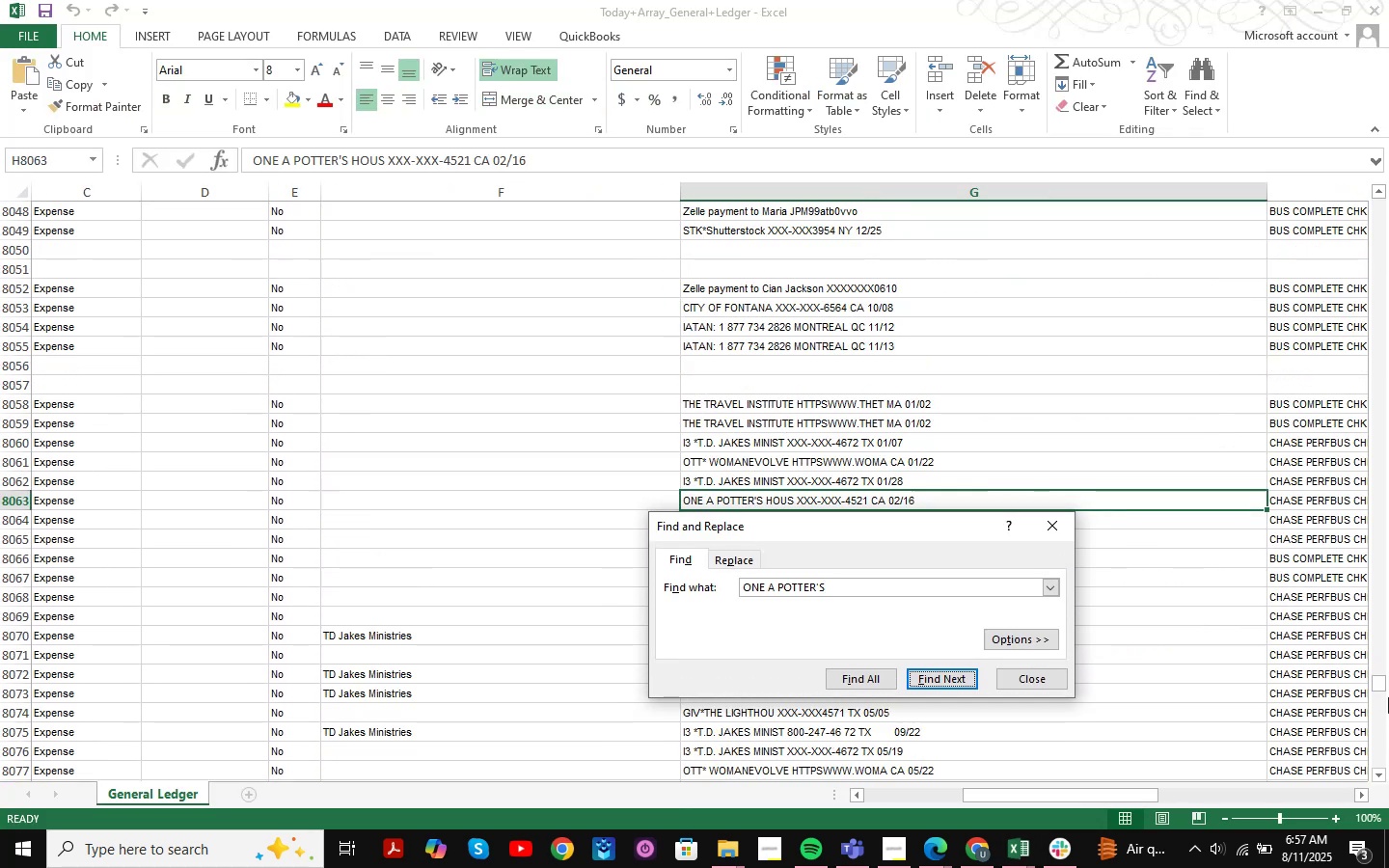 
key(NumpadEnter)
 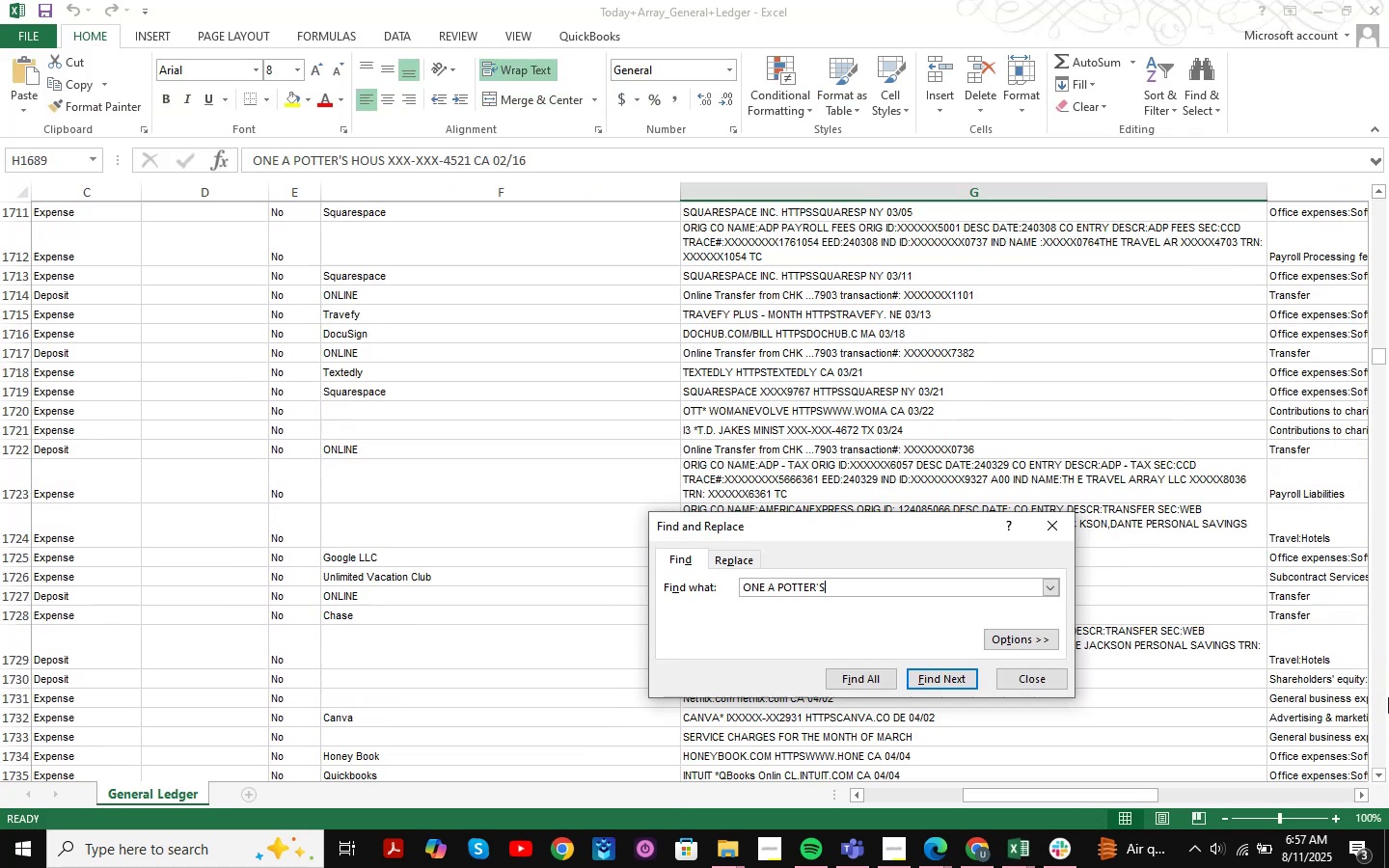 
key(NumpadEnter)
 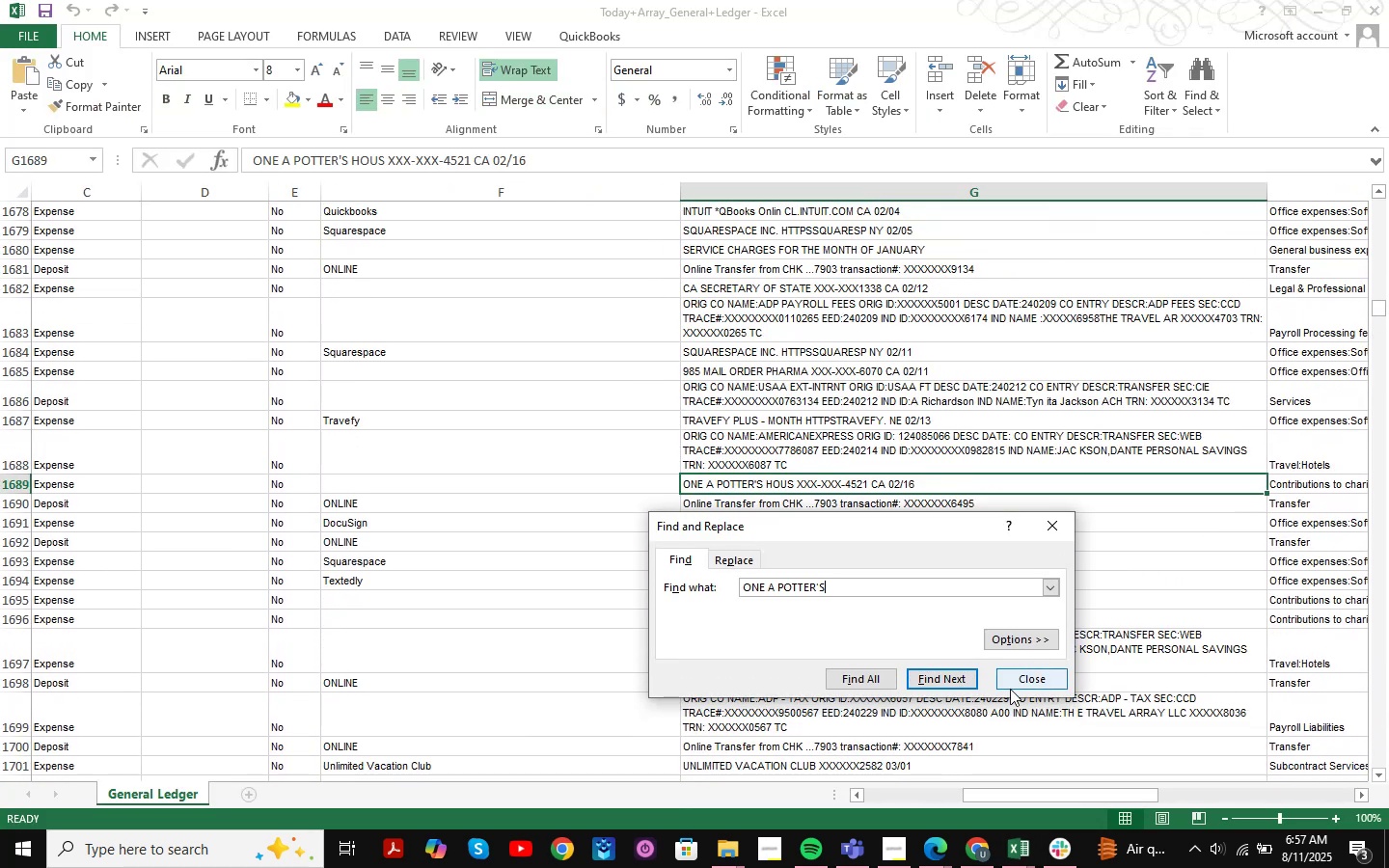 
left_click([1013, 688])
 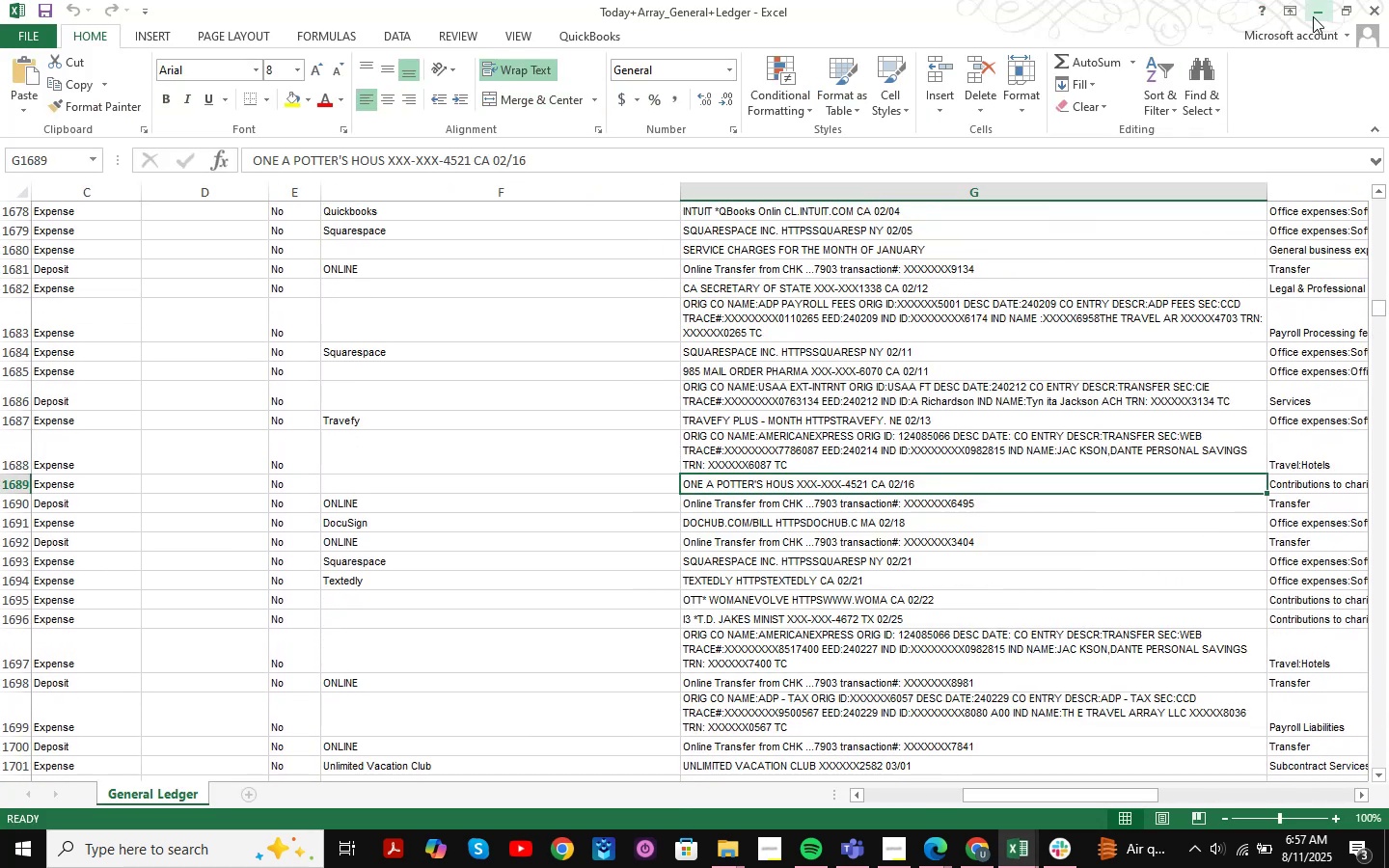 
left_click([1314, 3])
 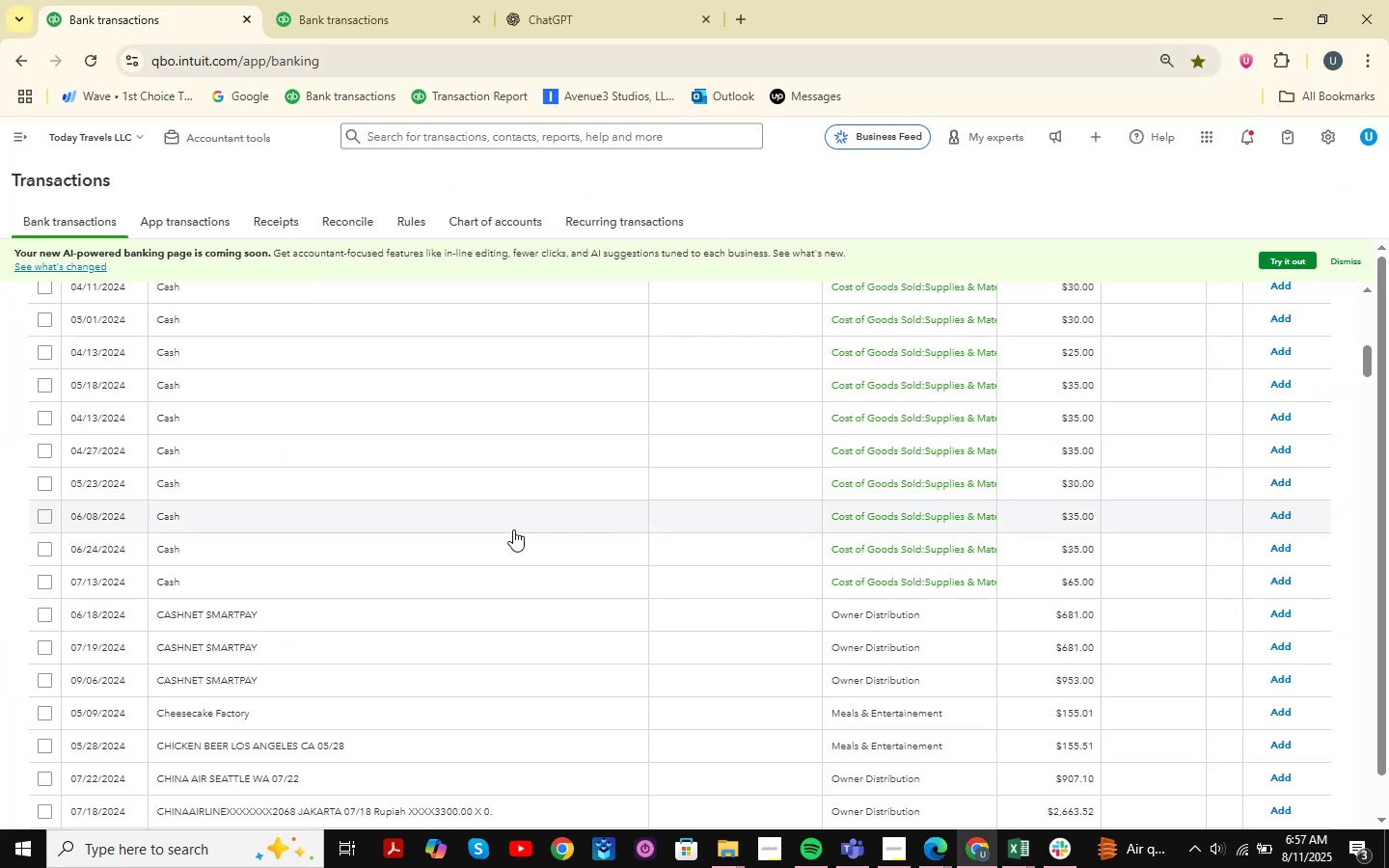 
scroll: coordinate [465, 595], scroll_direction: down, amount: 2.0
 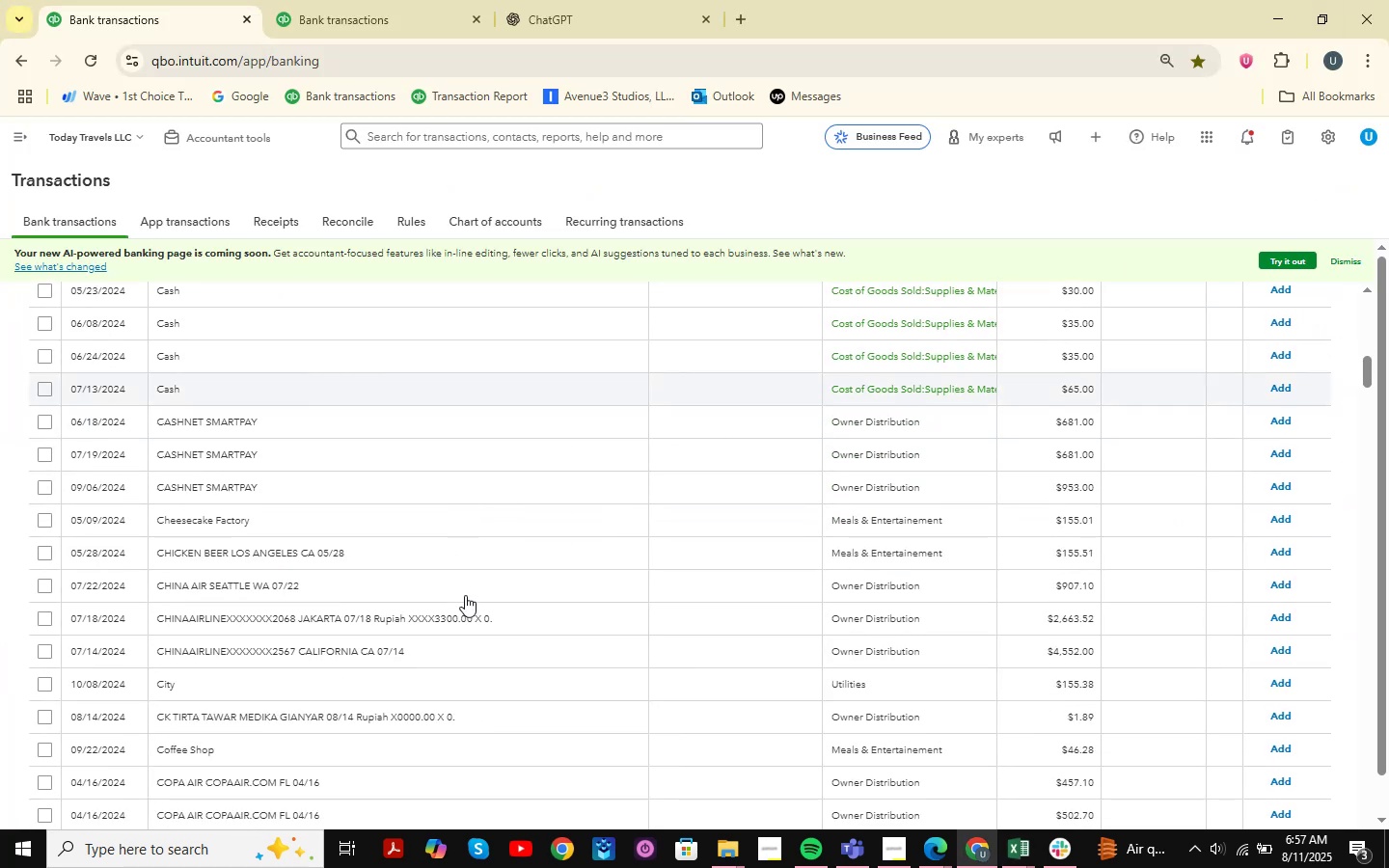 
scroll: coordinate [465, 595], scroll_direction: up, amount: 11.0
 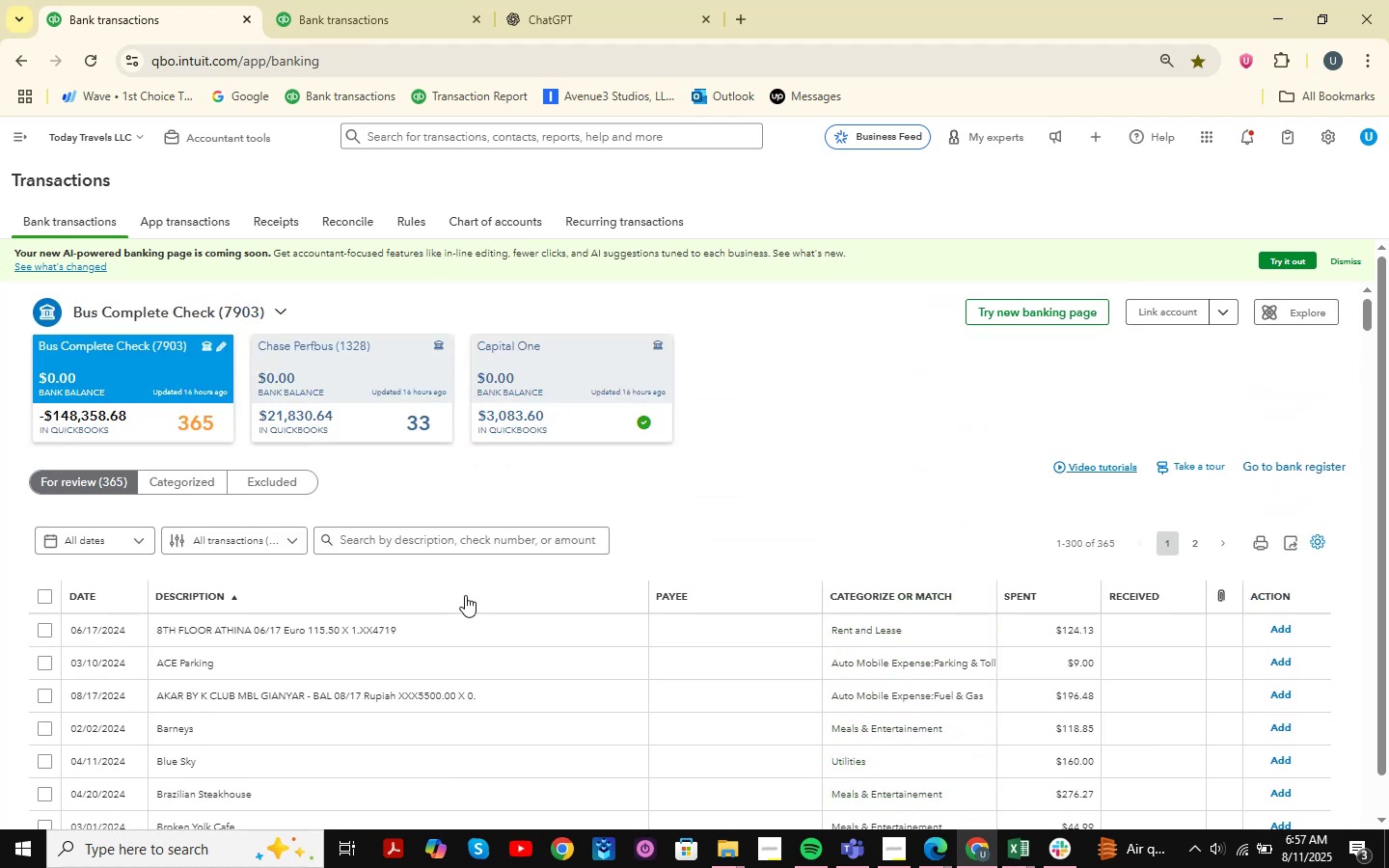 
scroll: coordinate [472, 530], scroll_direction: down, amount: 64.0
 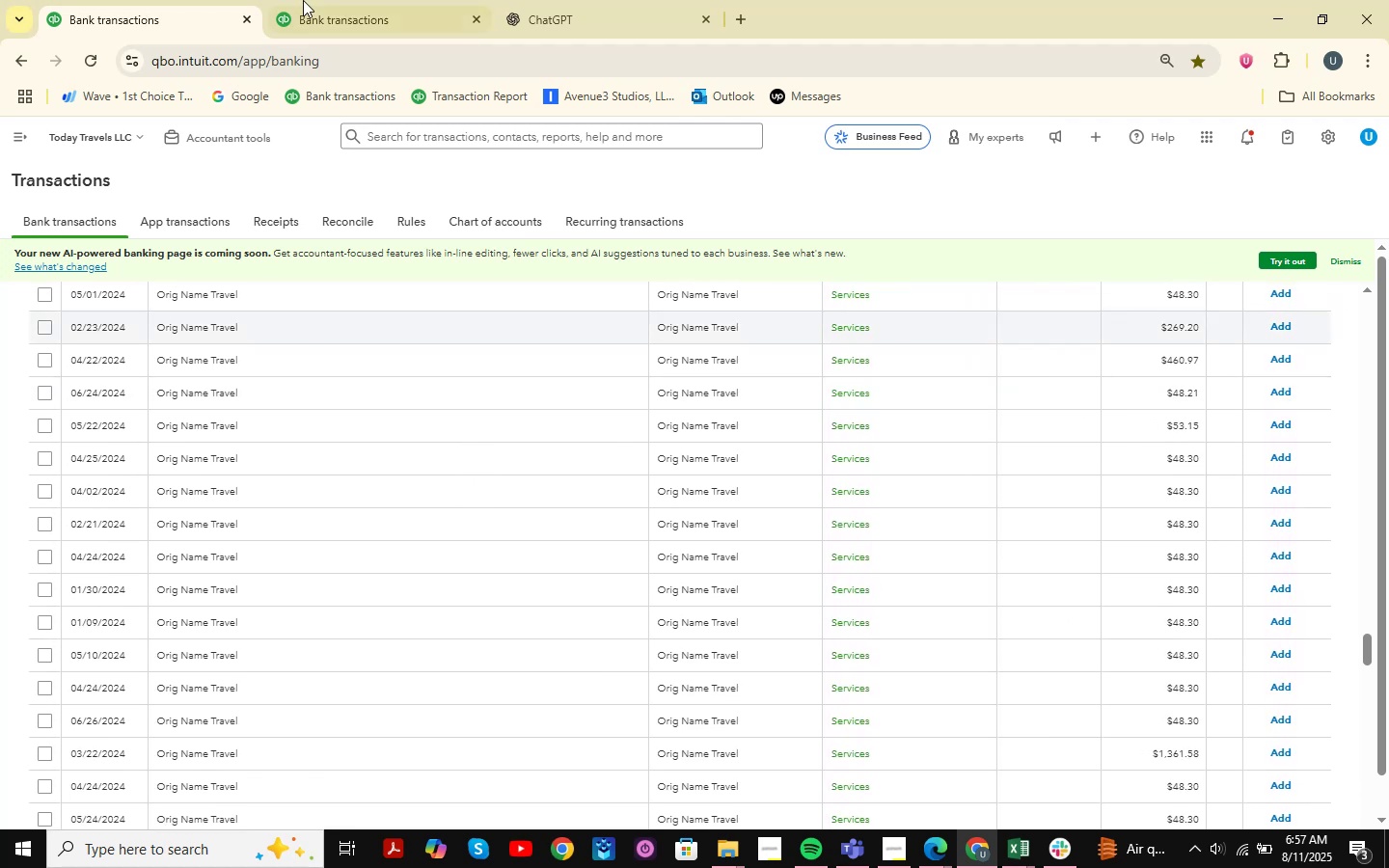 
left_click([305, 0])
 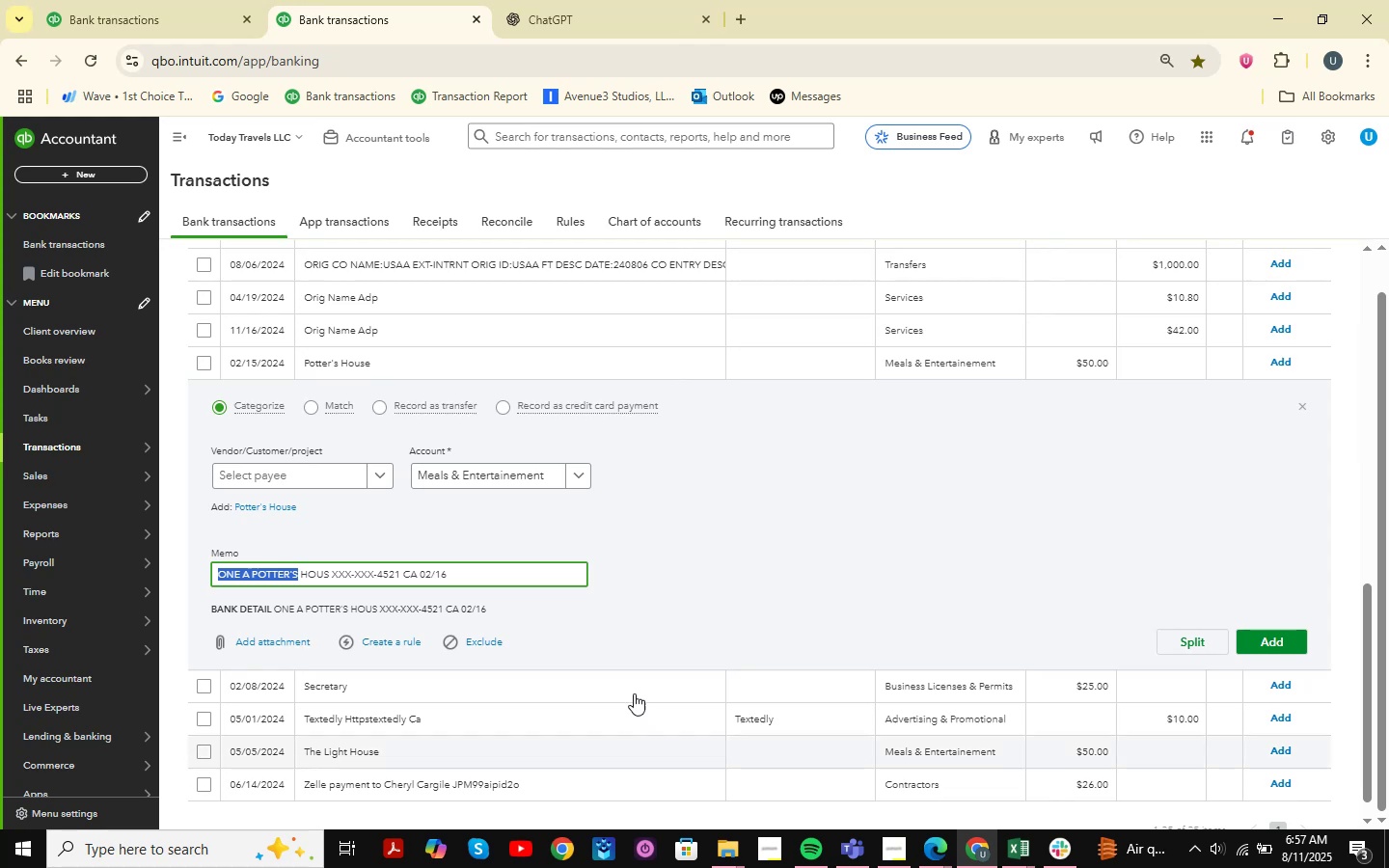 
scroll: coordinate [586, 584], scroll_direction: down, amount: 6.0
 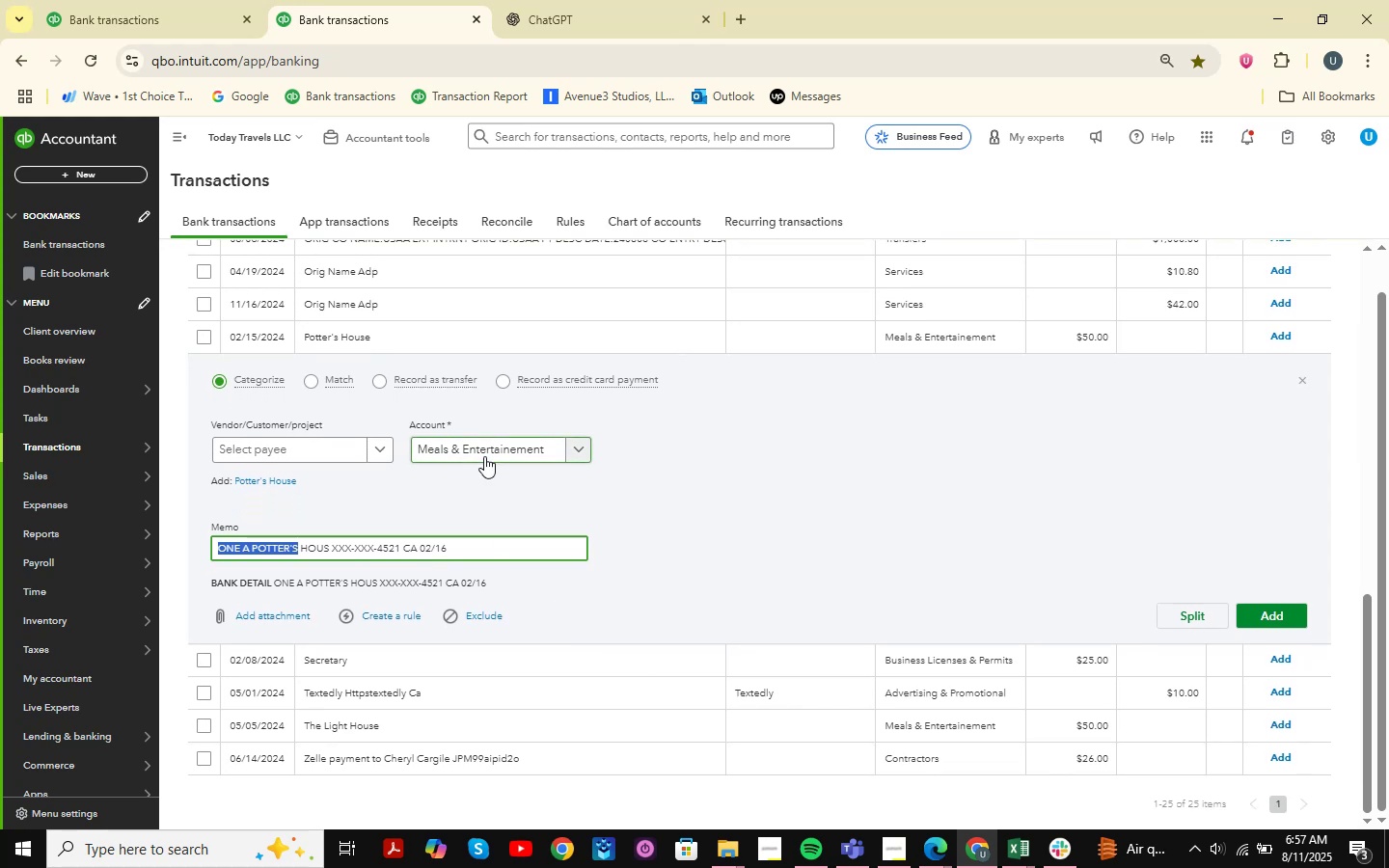 
left_click([494, 455])
 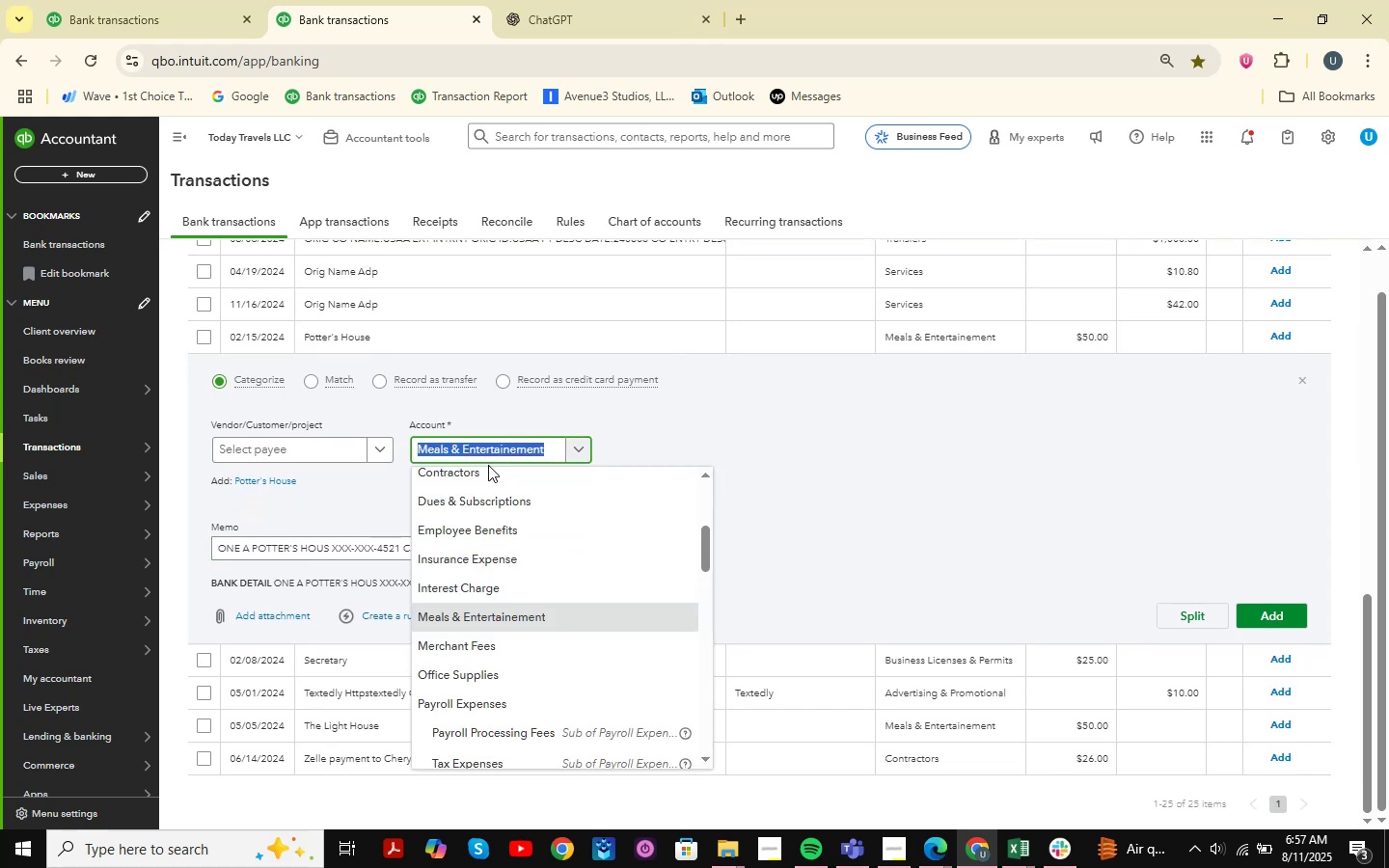 
type(charitb)
key(Backspace)
 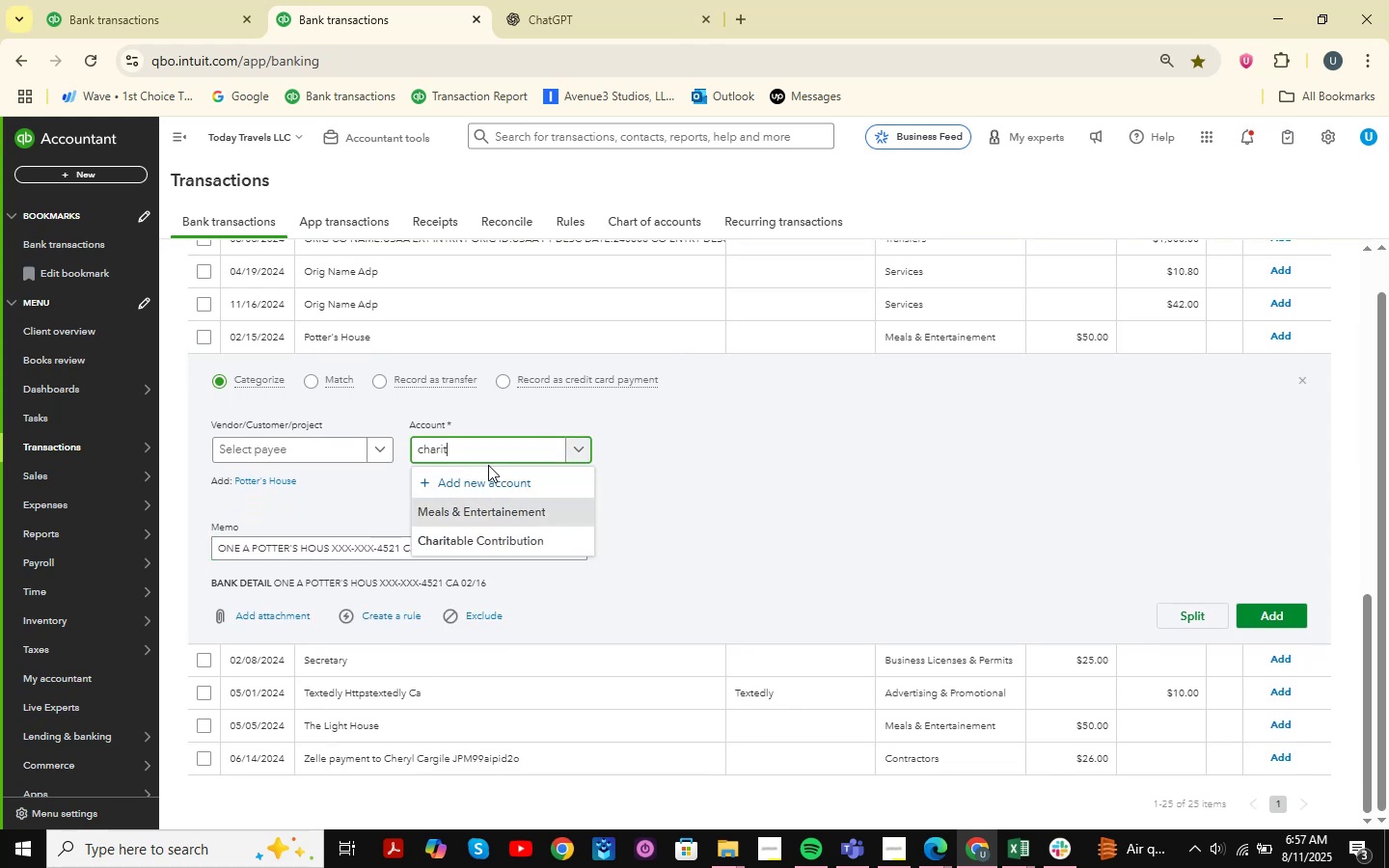 
key(ArrowDown)
 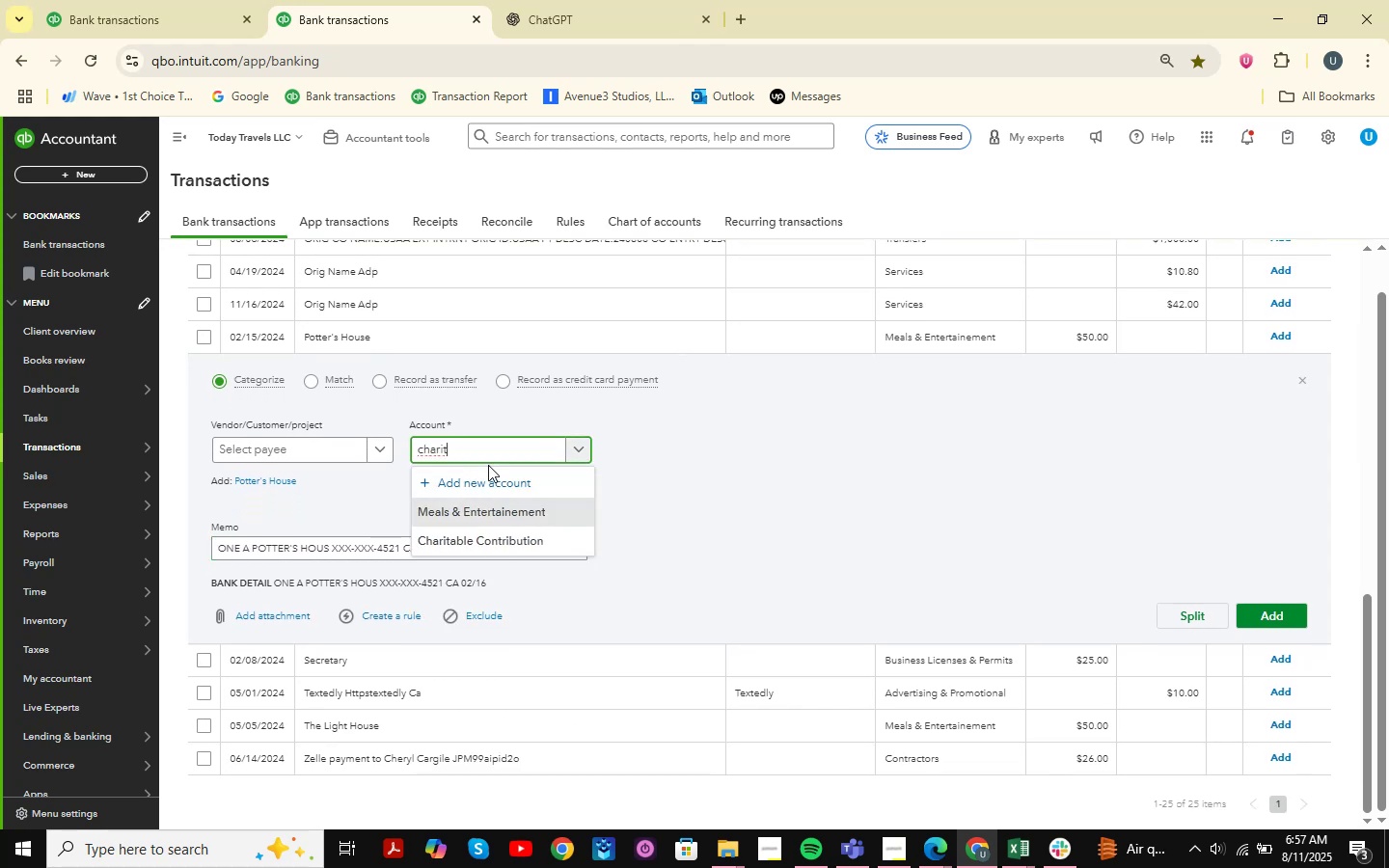 
key(ArrowDown)
 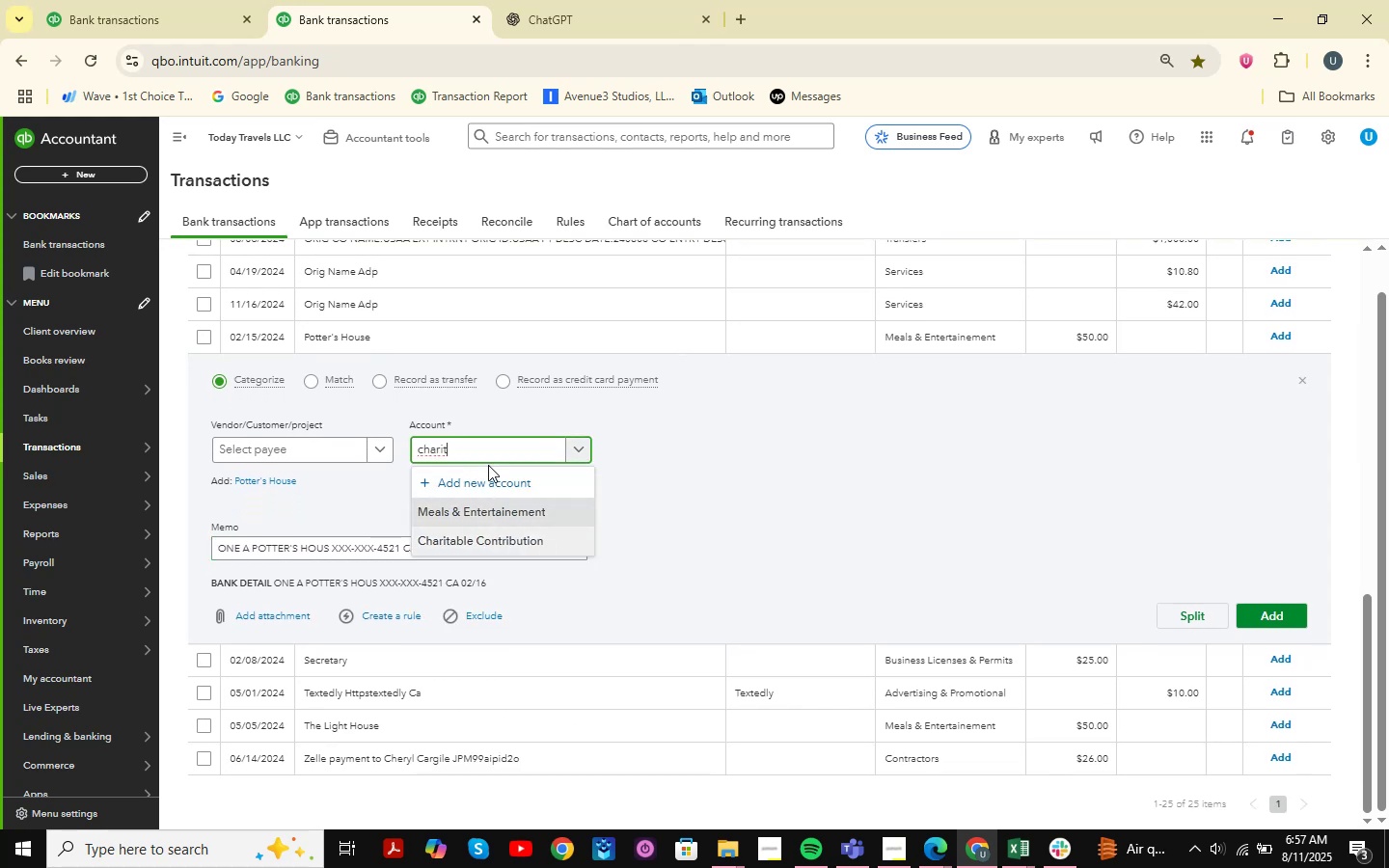 
key(Enter)
 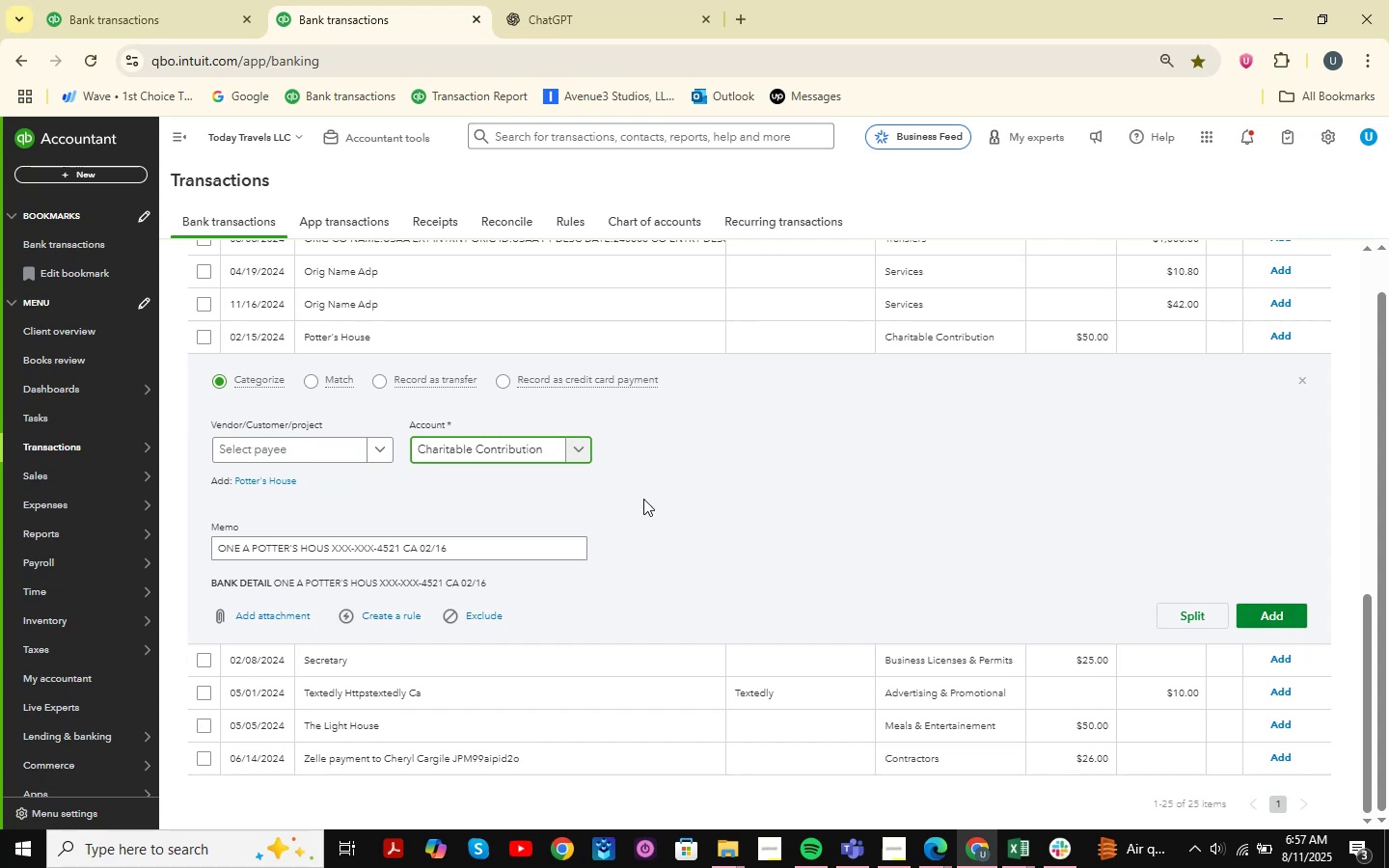 
double_click([265, 442])
 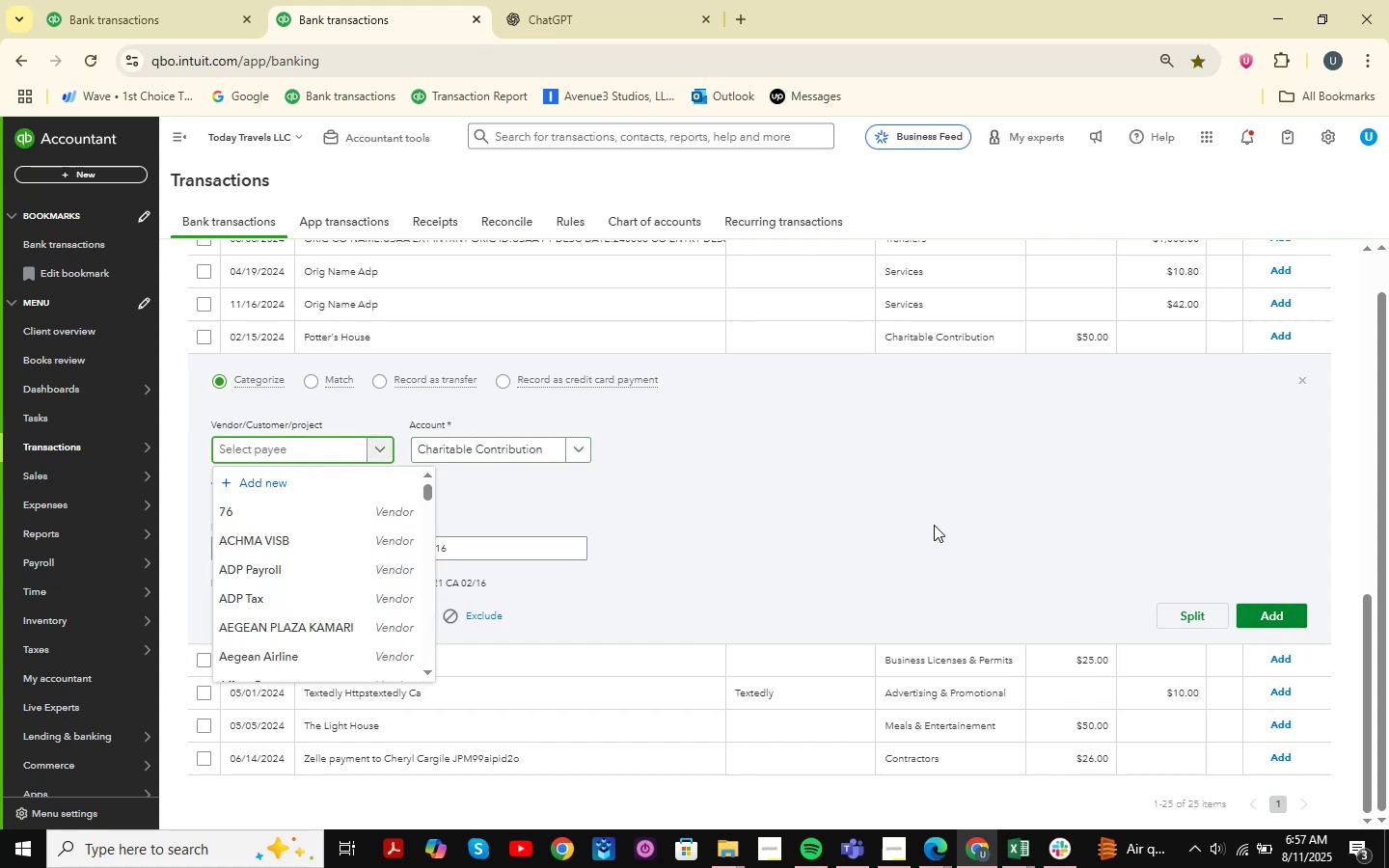 
type(one )
key(Backspace)
key(Backspace)
key(Backspace)
key(Backspace)
key(Backspace)
type(pot)
 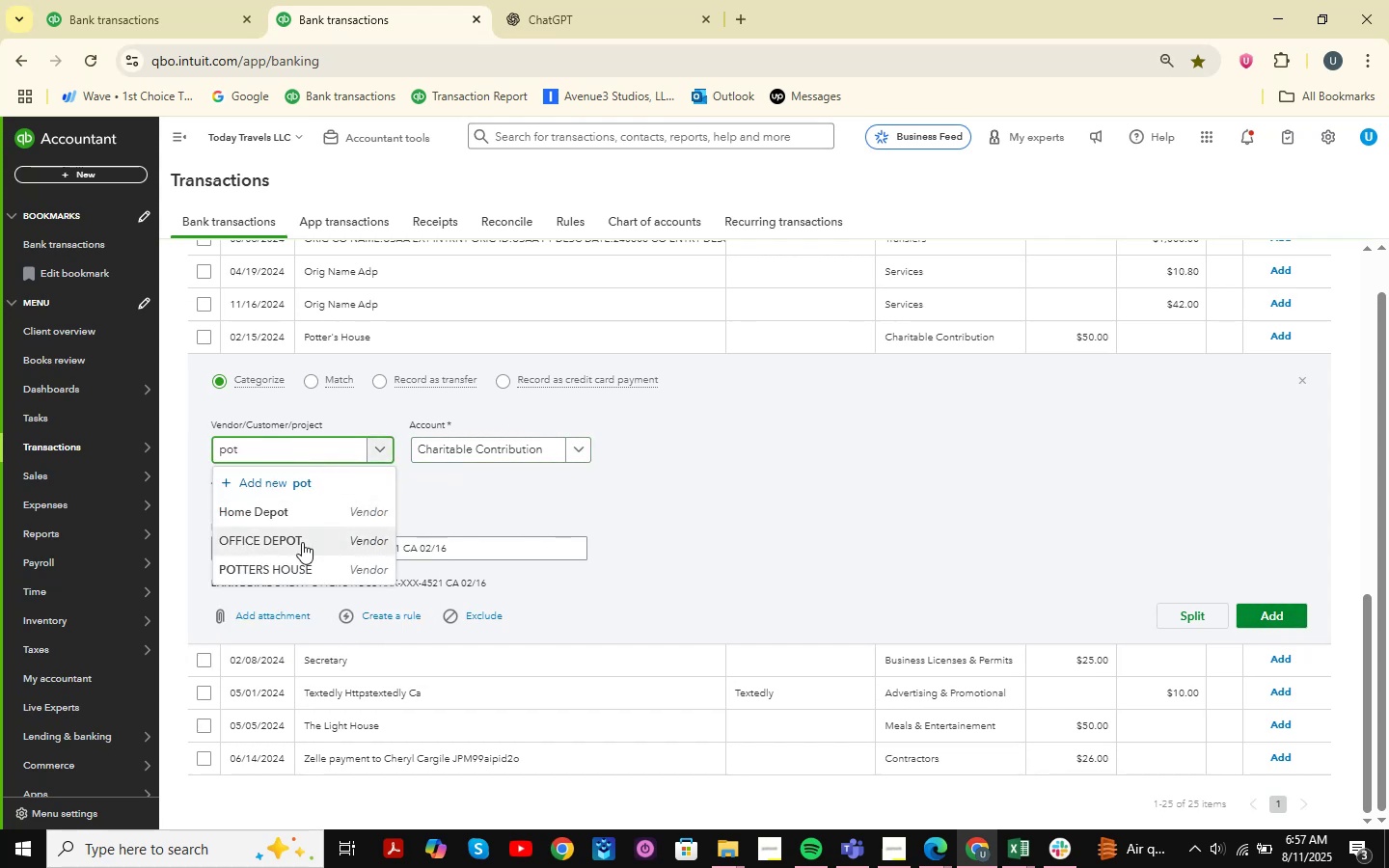 
left_click([261, 568])
 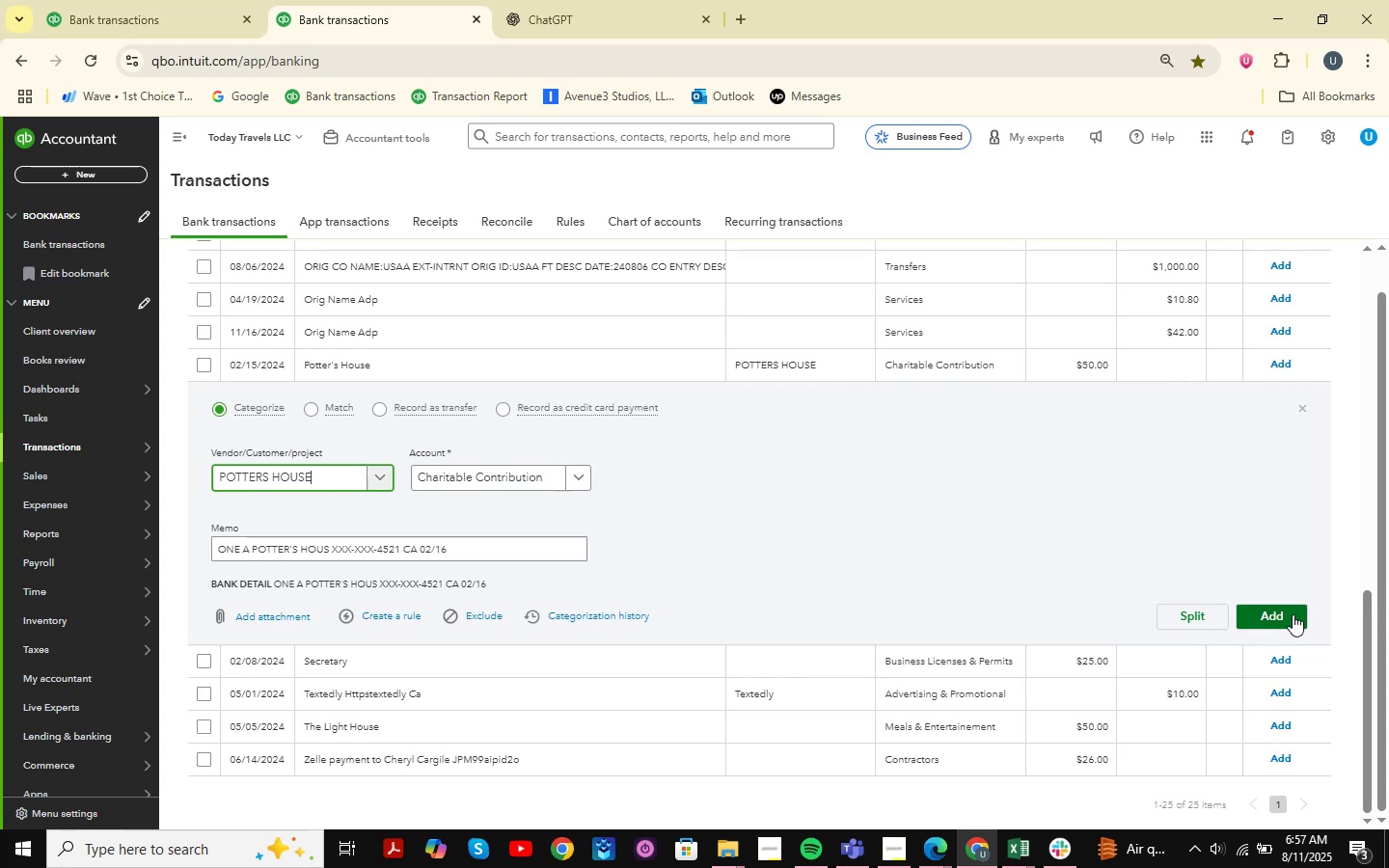 
left_click([1293, 614])
 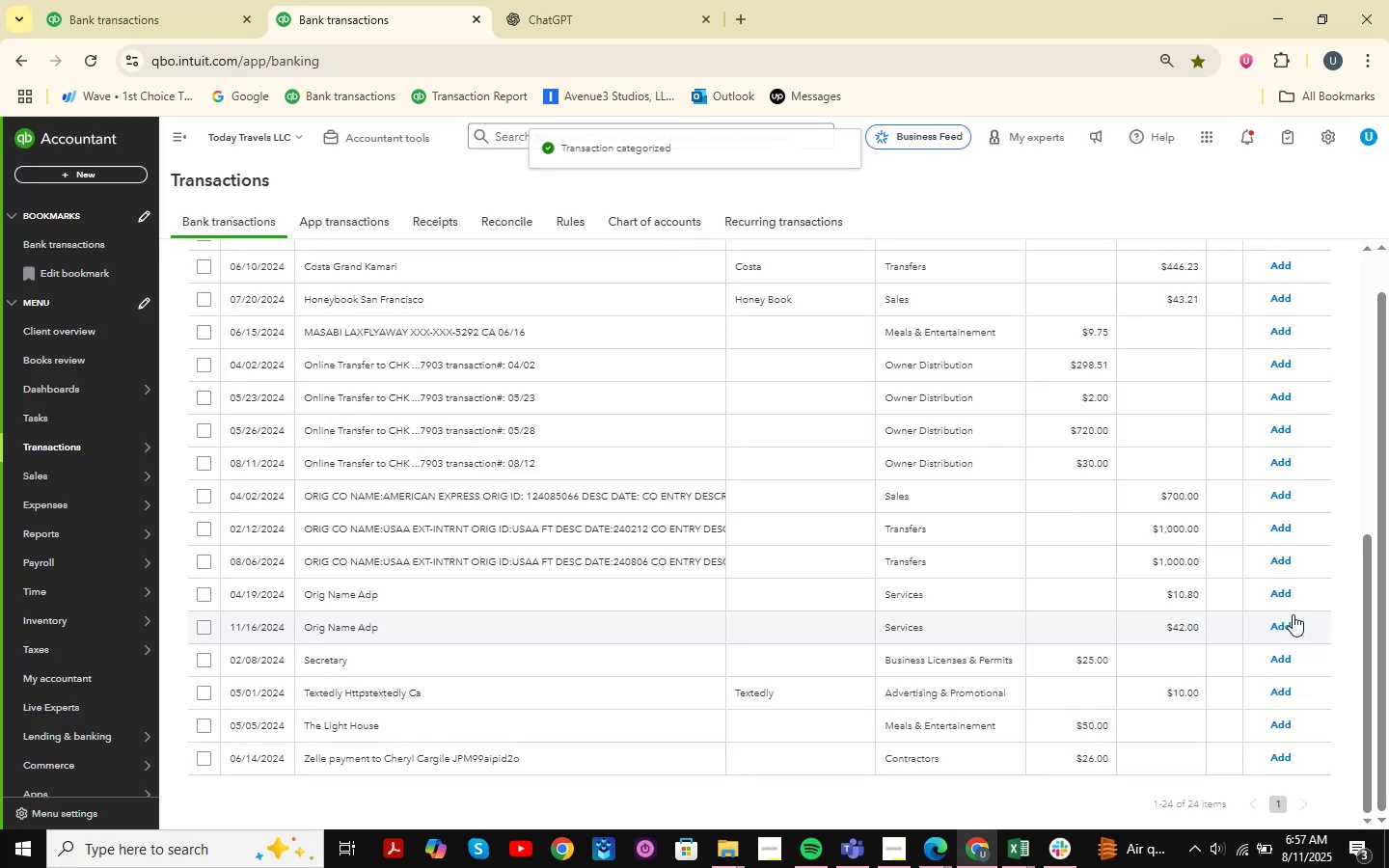 
scroll: coordinate [616, 484], scroll_direction: up, amount: 6.0
 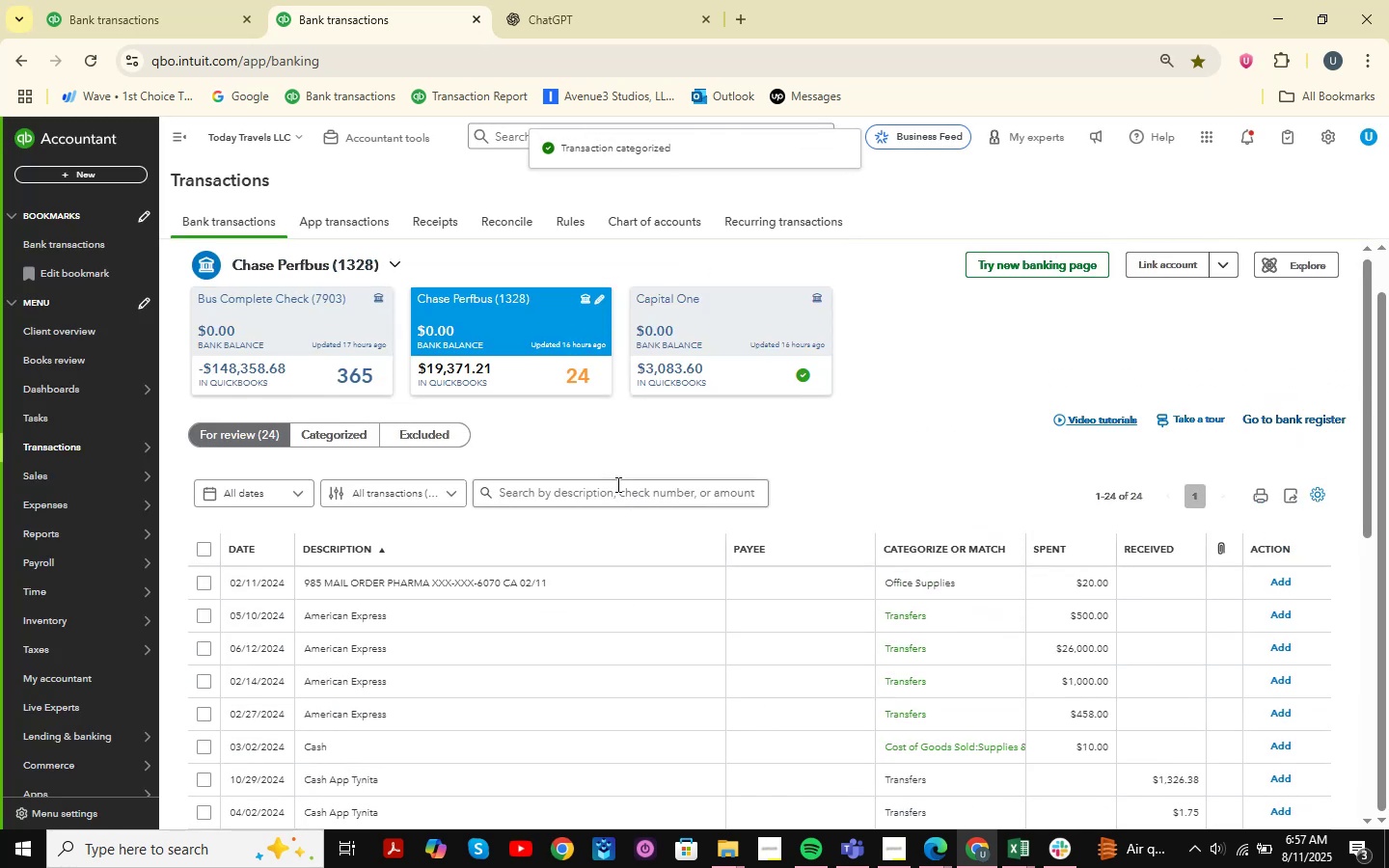 
scroll: coordinate [616, 484], scroll_direction: down, amount: 6.0
 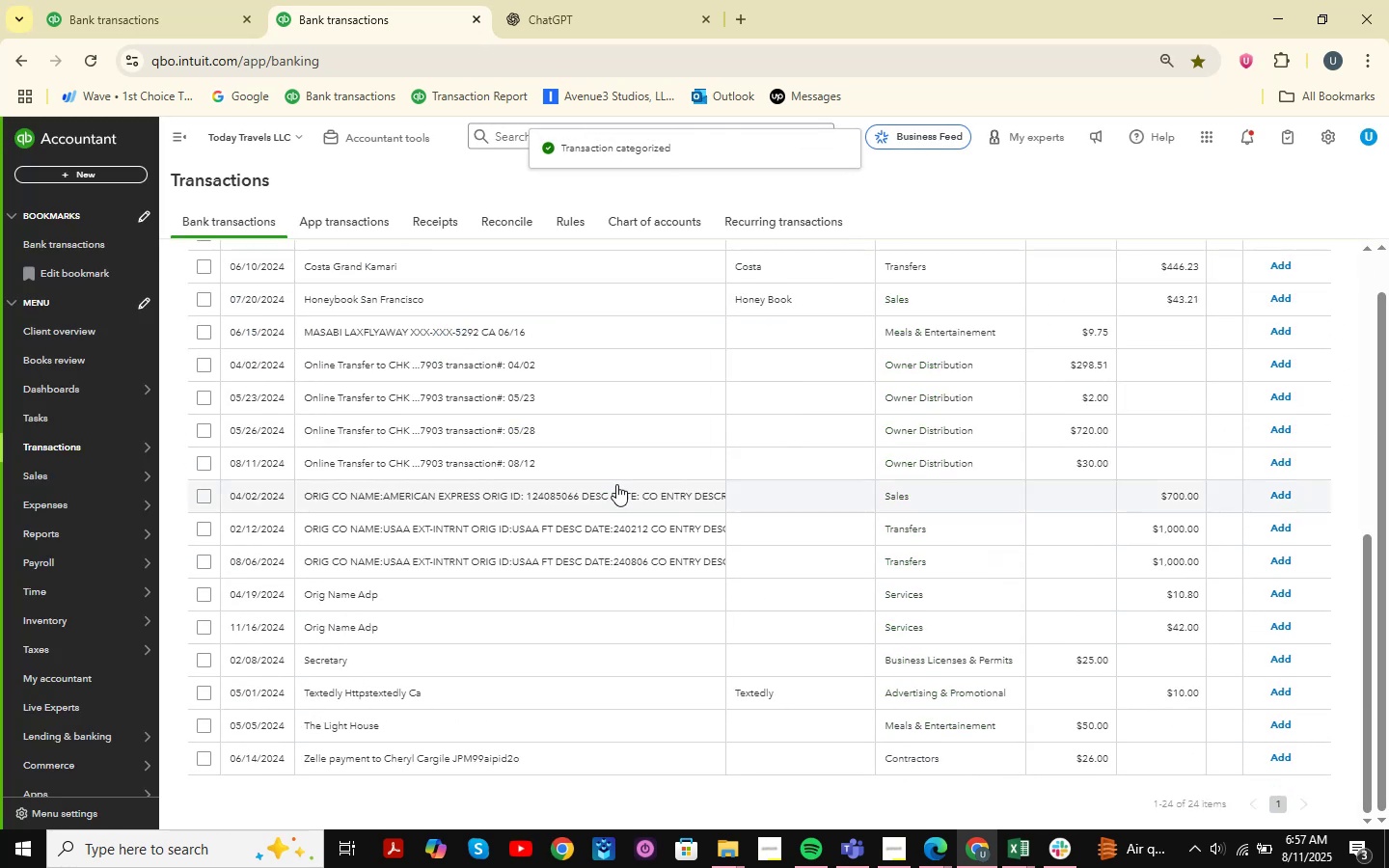 
scroll: coordinate [616, 484], scroll_direction: up, amount: 5.0
 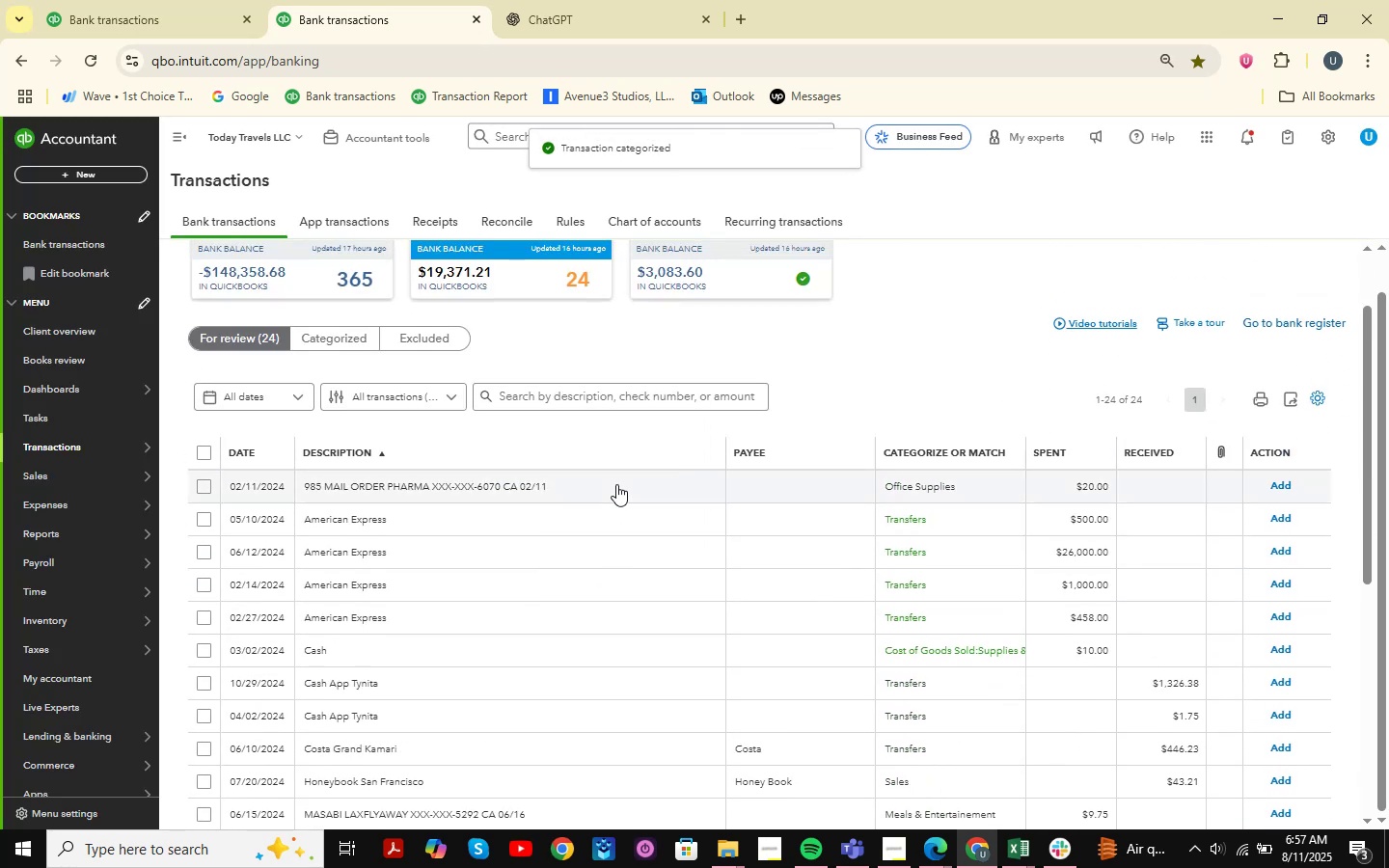 
scroll: coordinate [616, 484], scroll_direction: down, amount: 2.0
 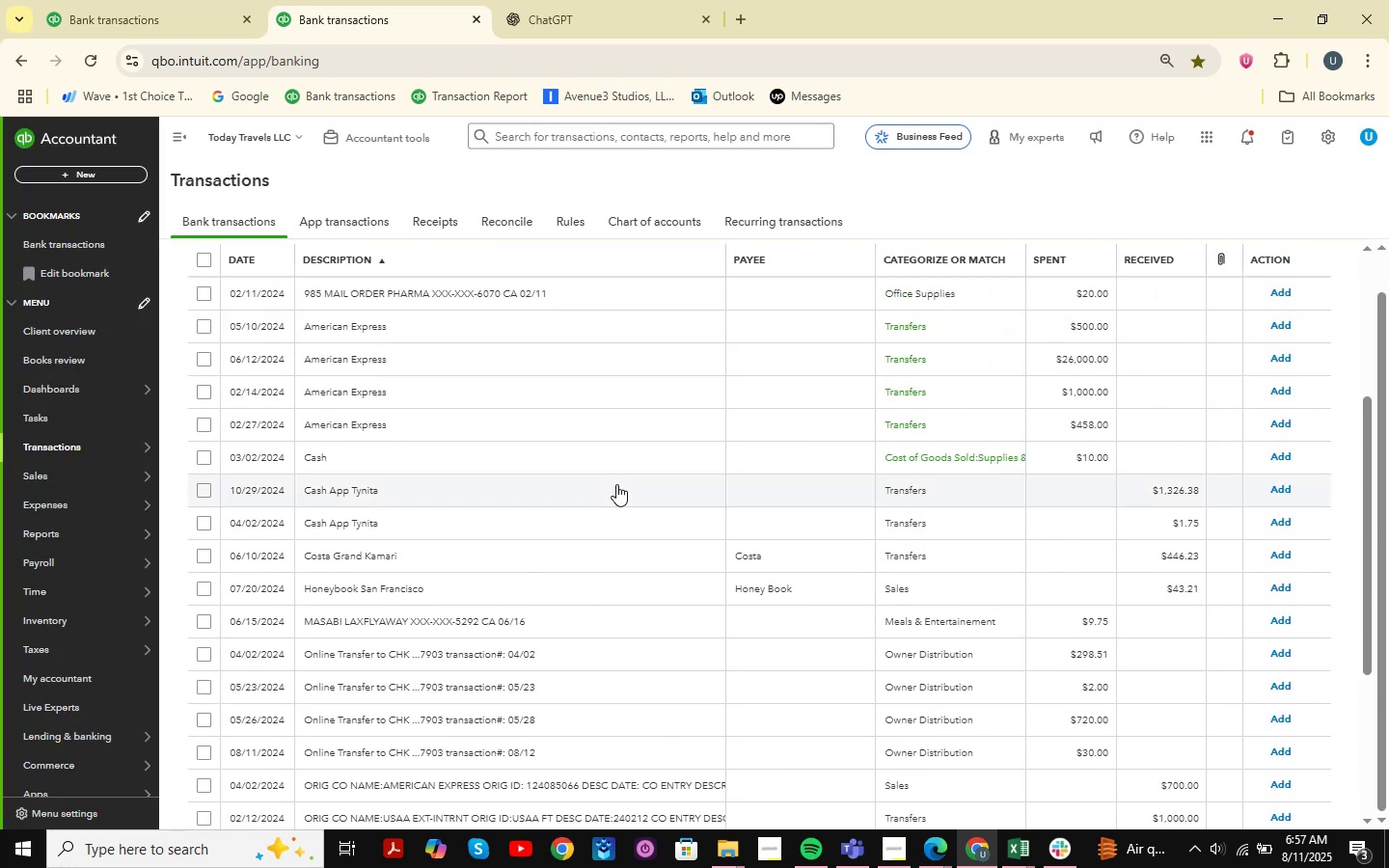 
wait(8.06)
 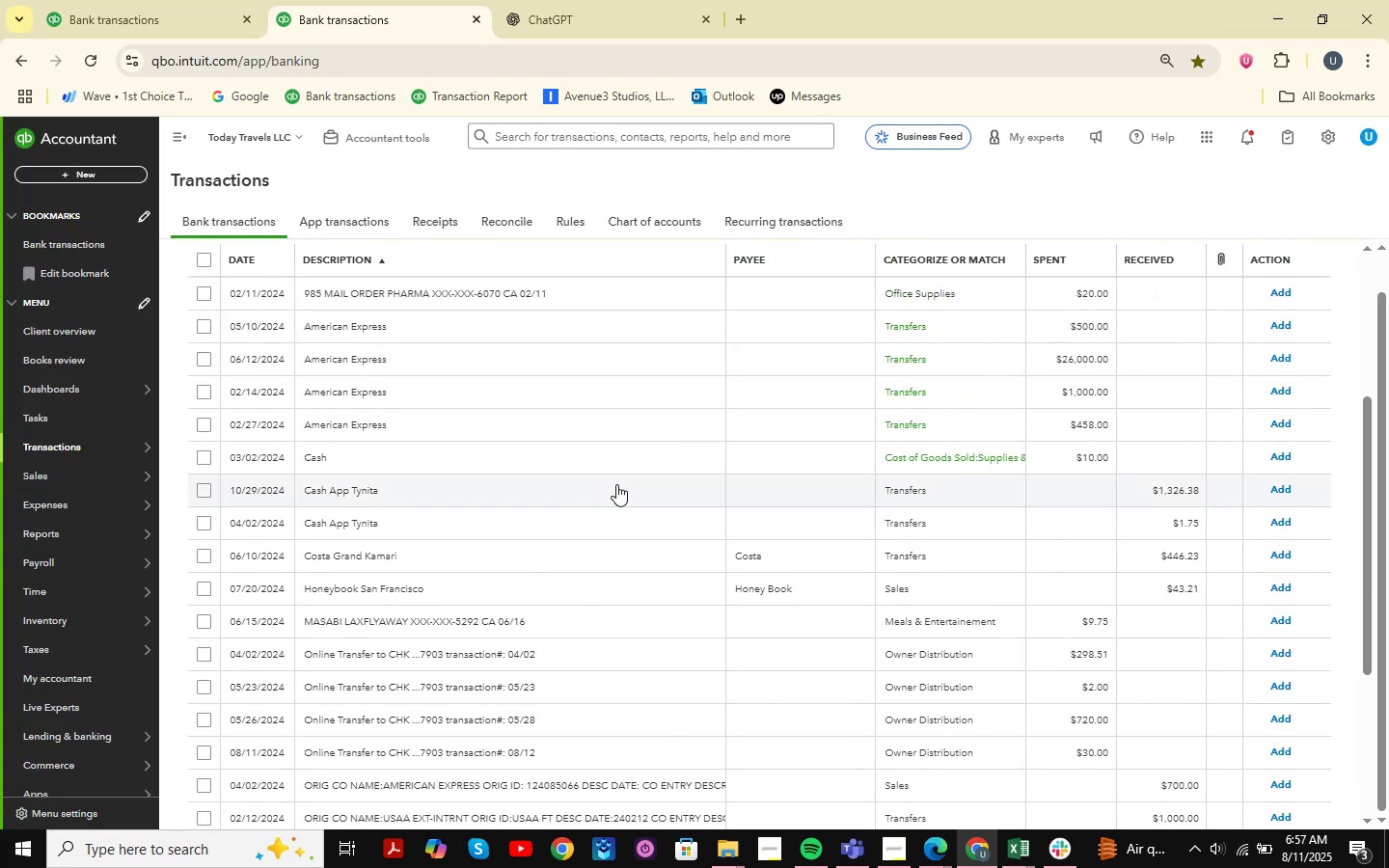 
scroll: coordinate [550, 457], scroll_direction: down, amount: 3.0
 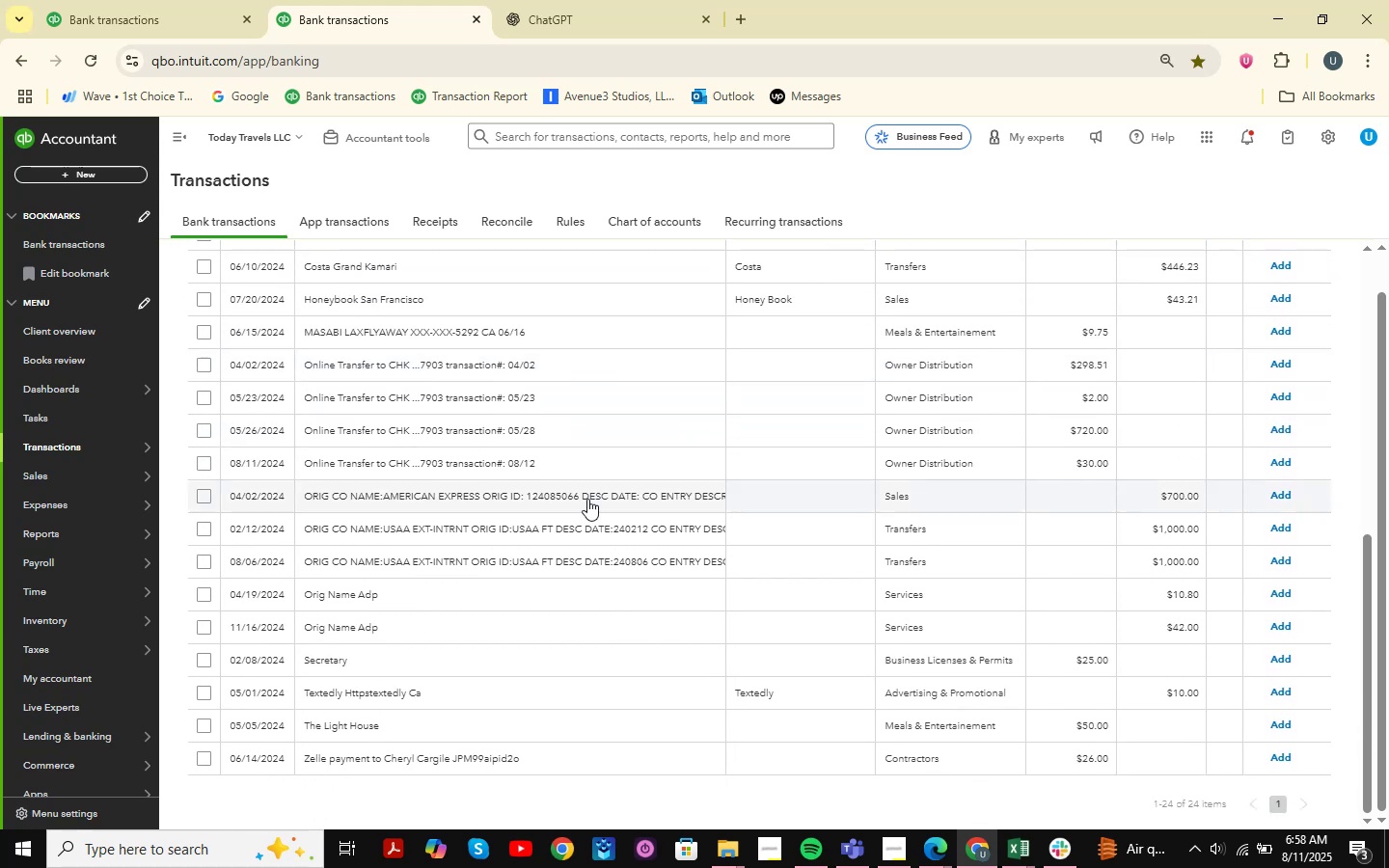 
scroll: coordinate [692, 488], scroll_direction: up, amount: 8.0
 